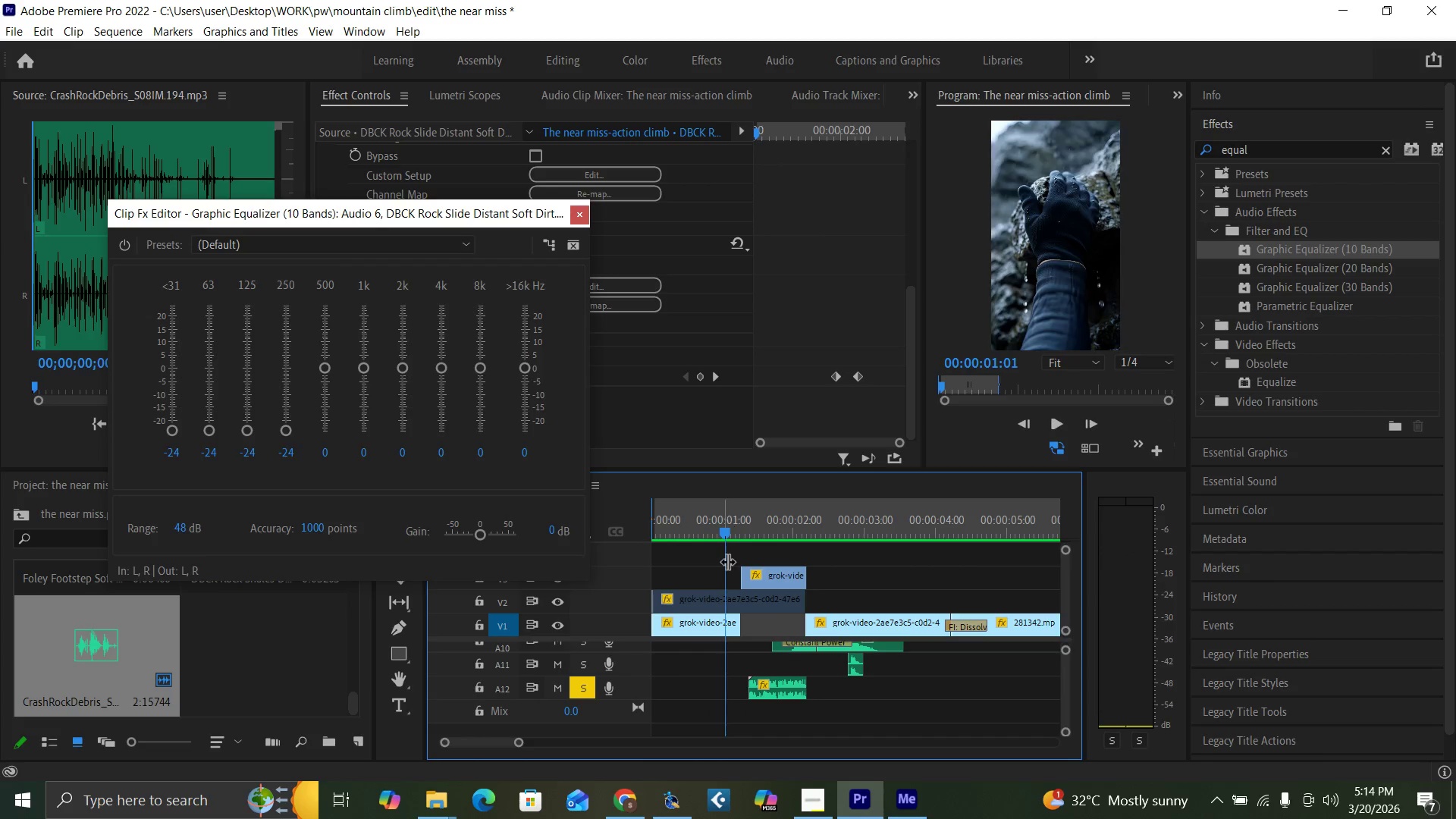 
key(Space)
 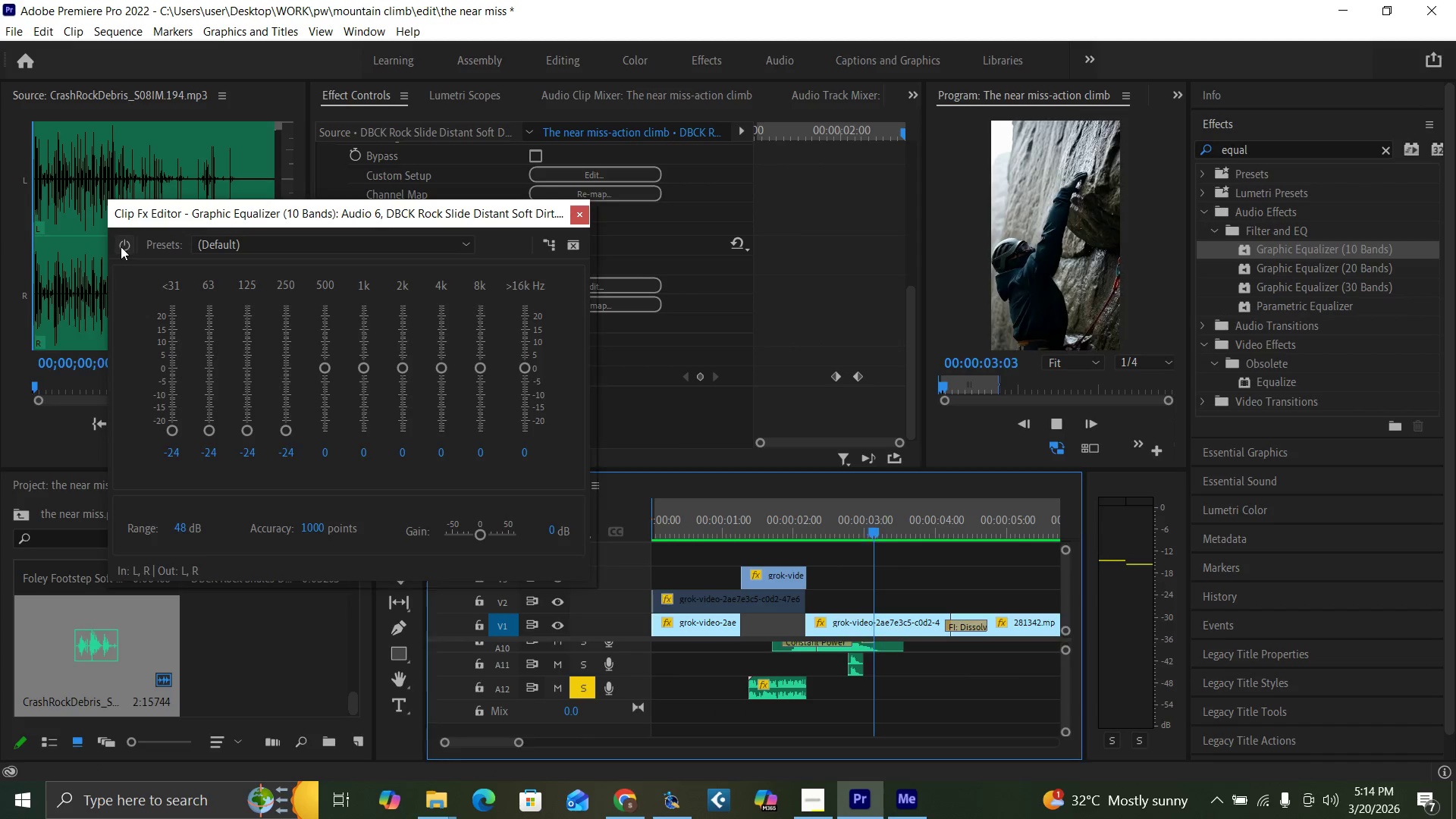 
left_click([733, 514])
 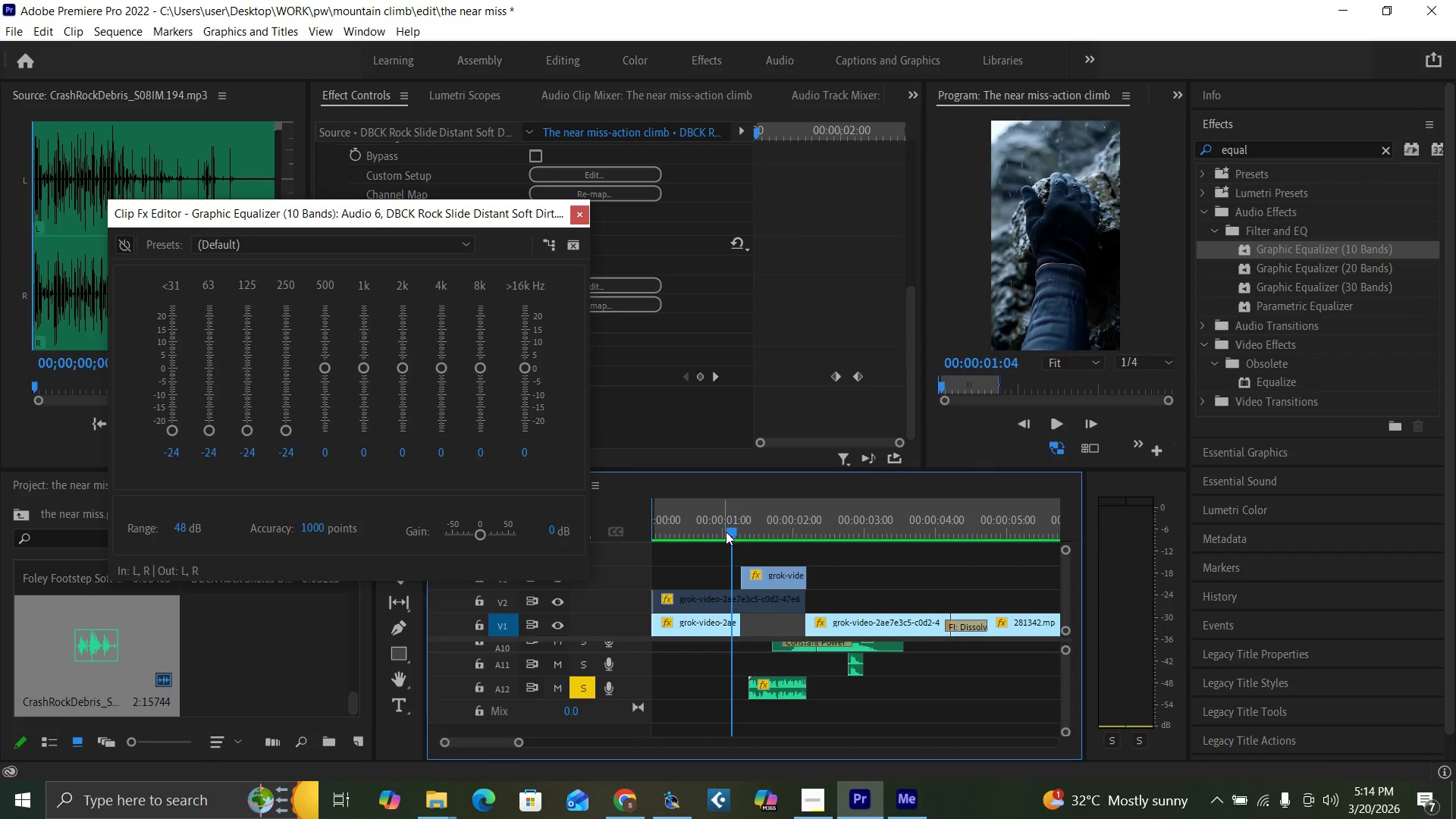 
key(Space)
 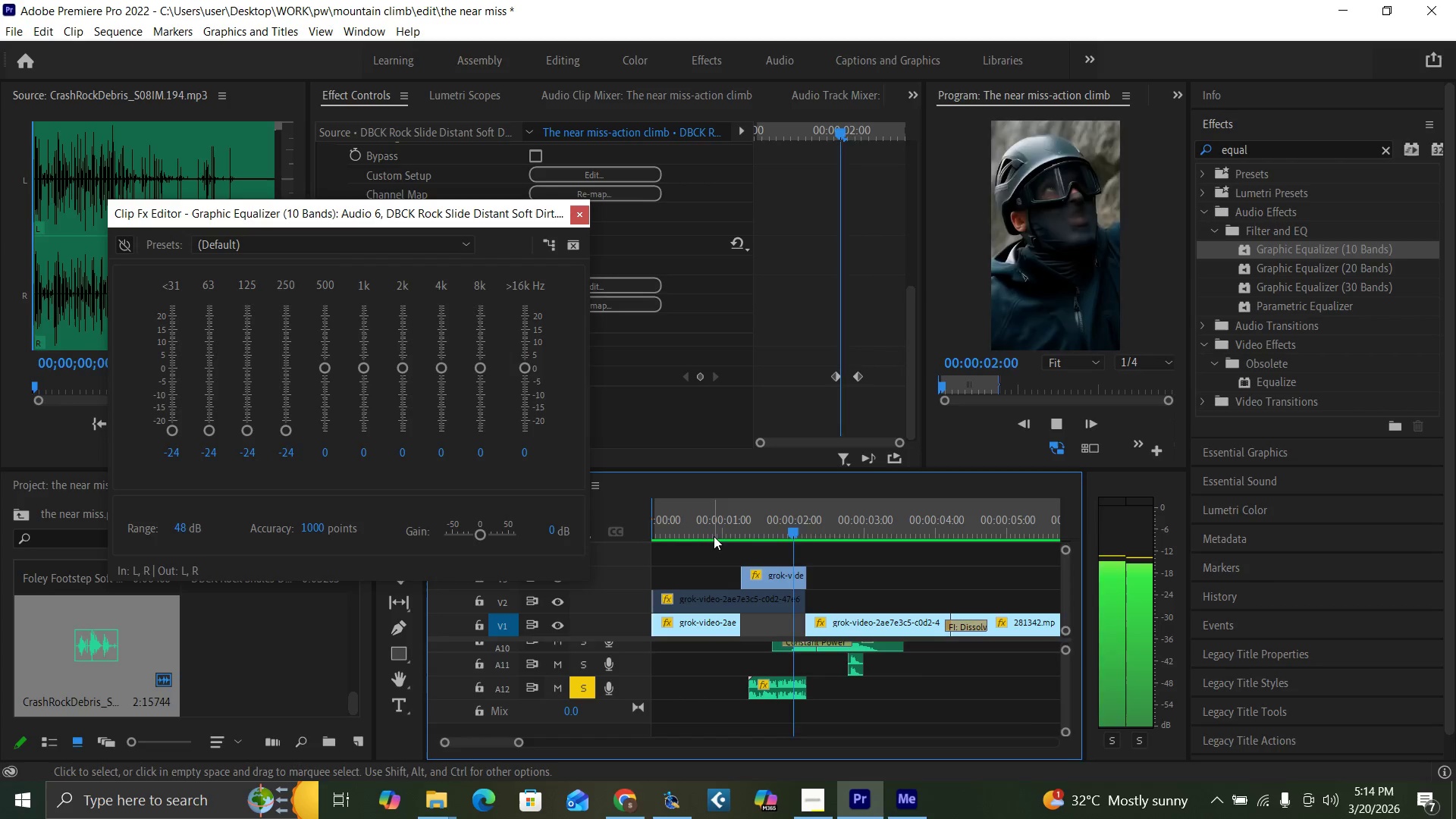 
key(Space)
 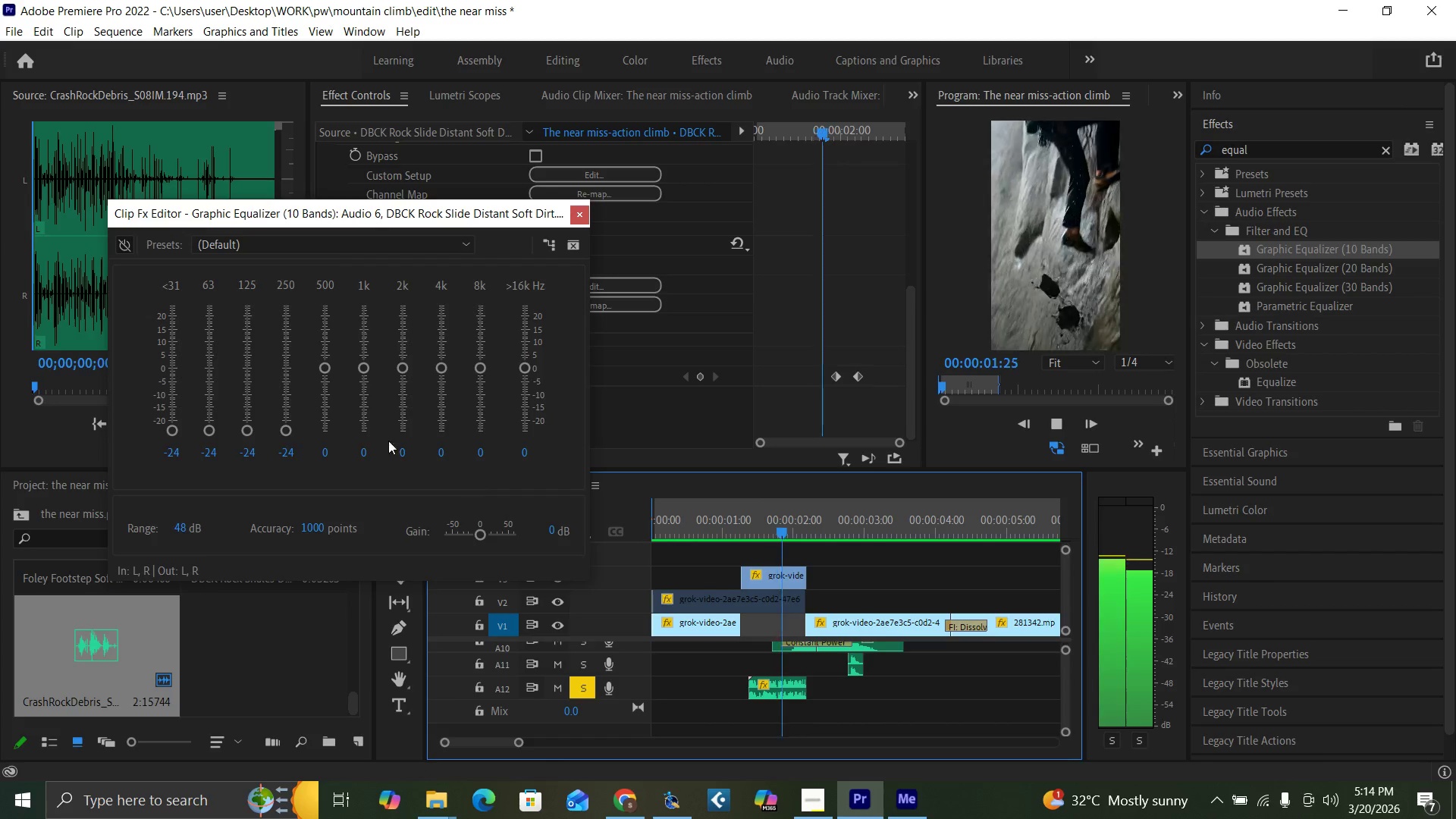 
key(Space)
 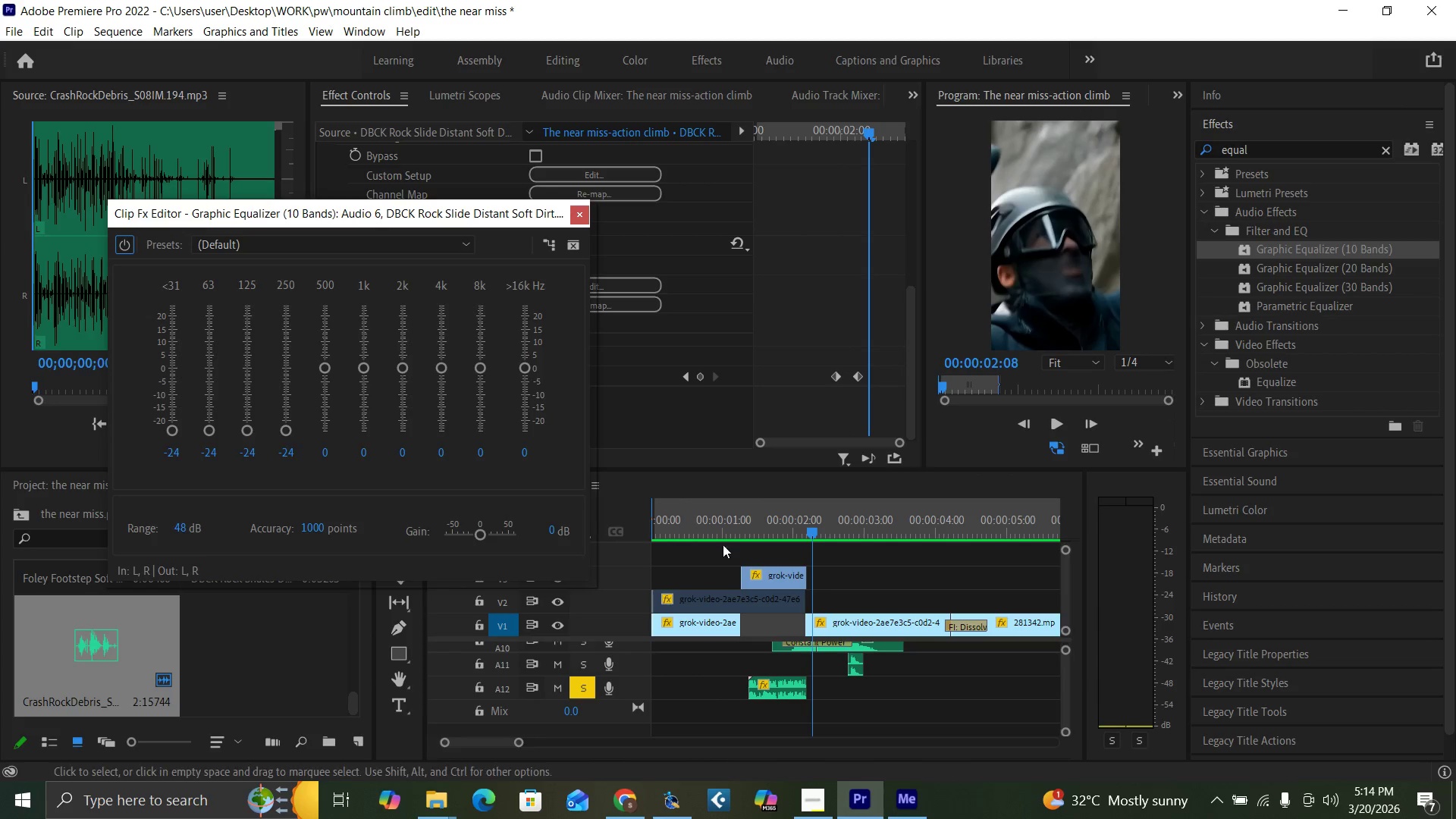 
left_click([722, 537])
 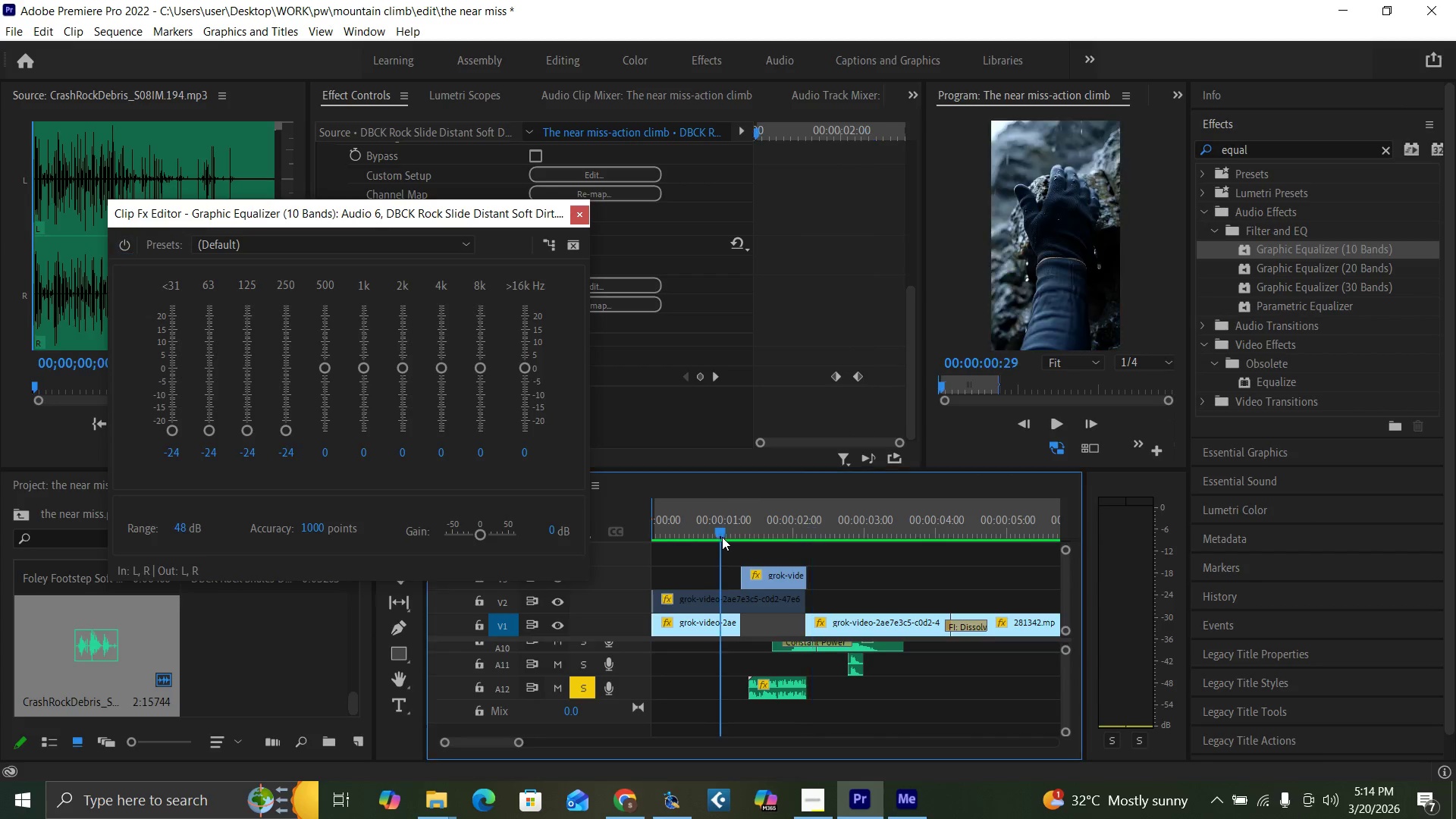 
key(Space)
 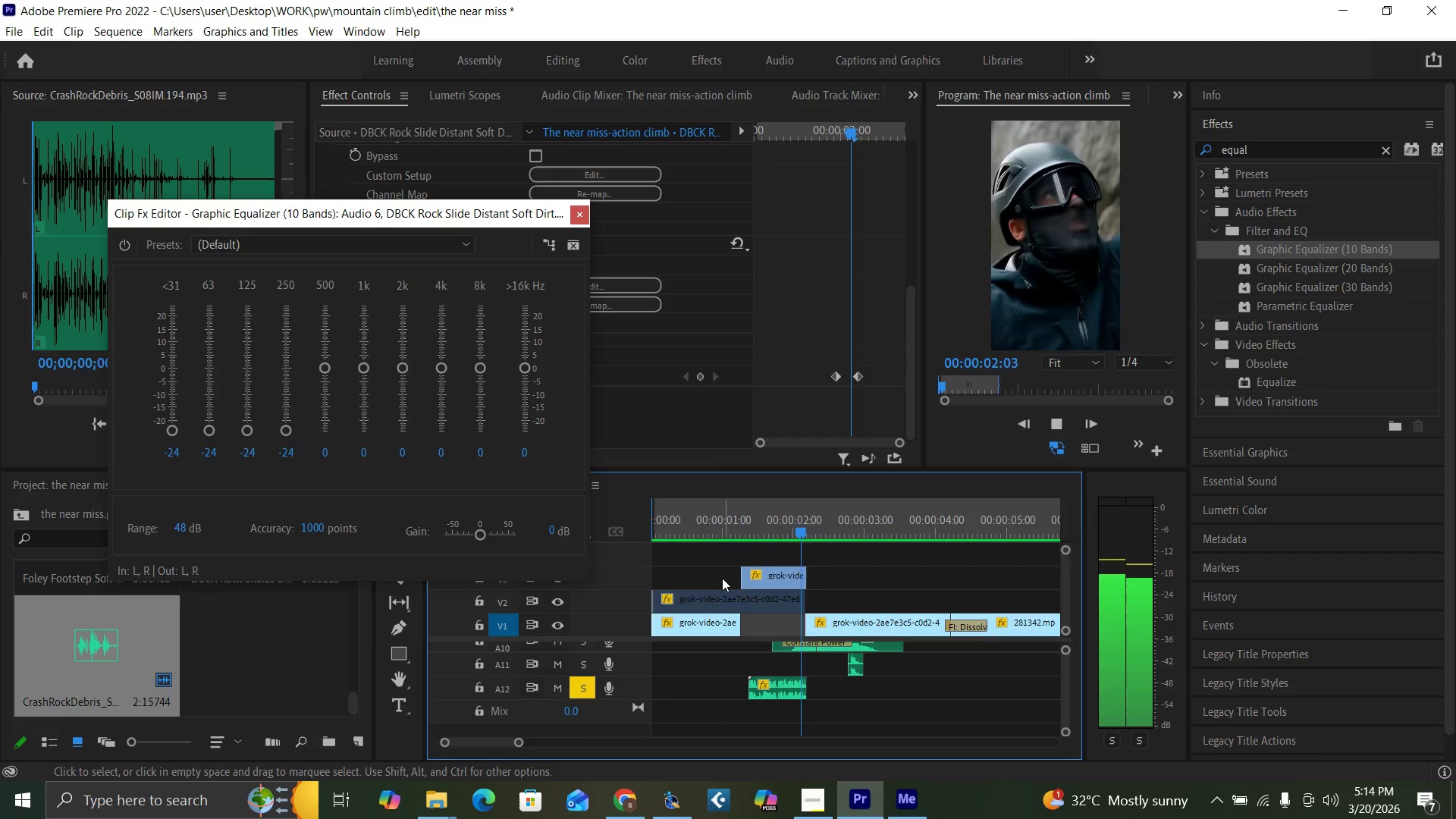 
left_click([718, 533])
 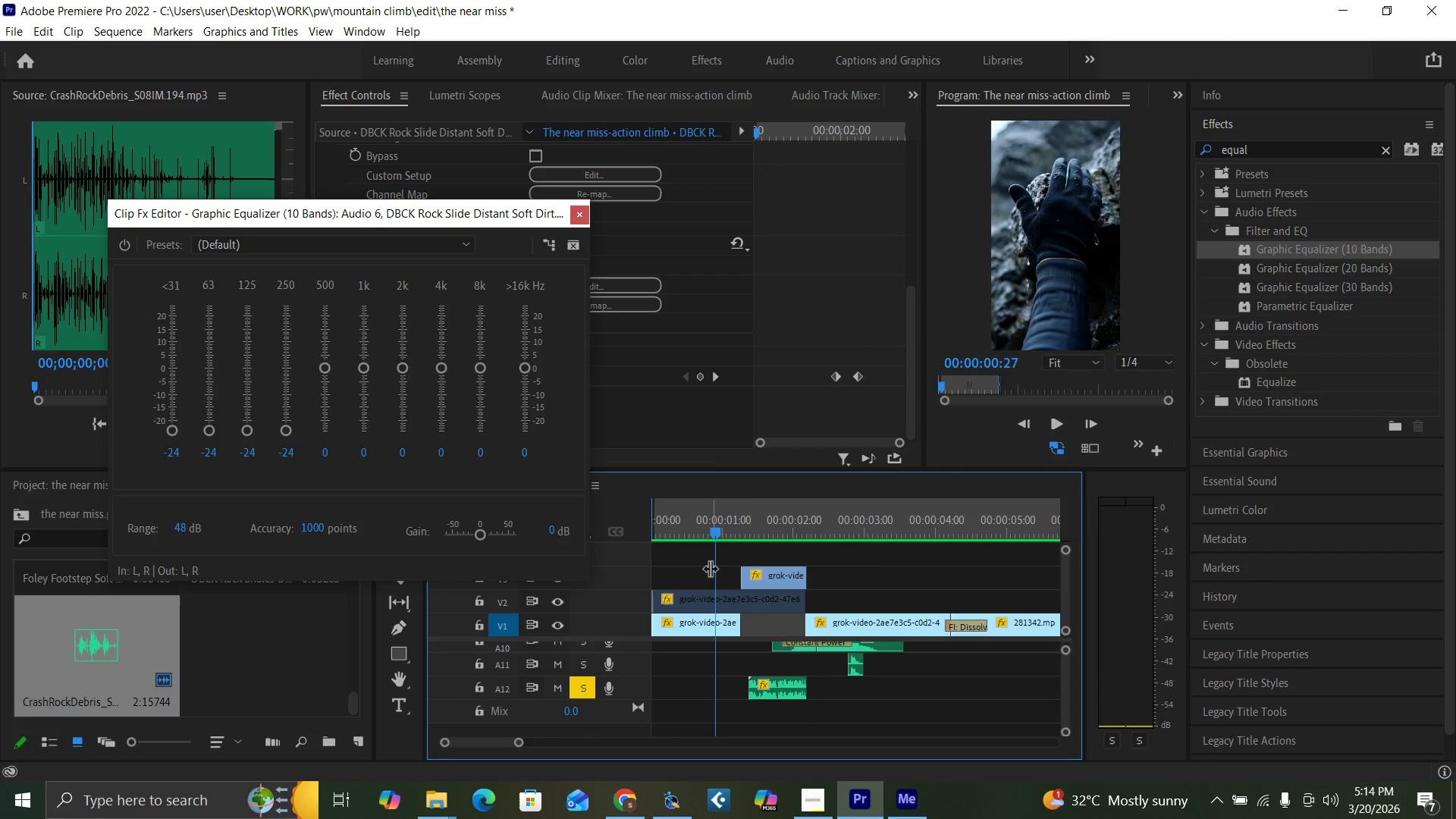 
key(Space)
 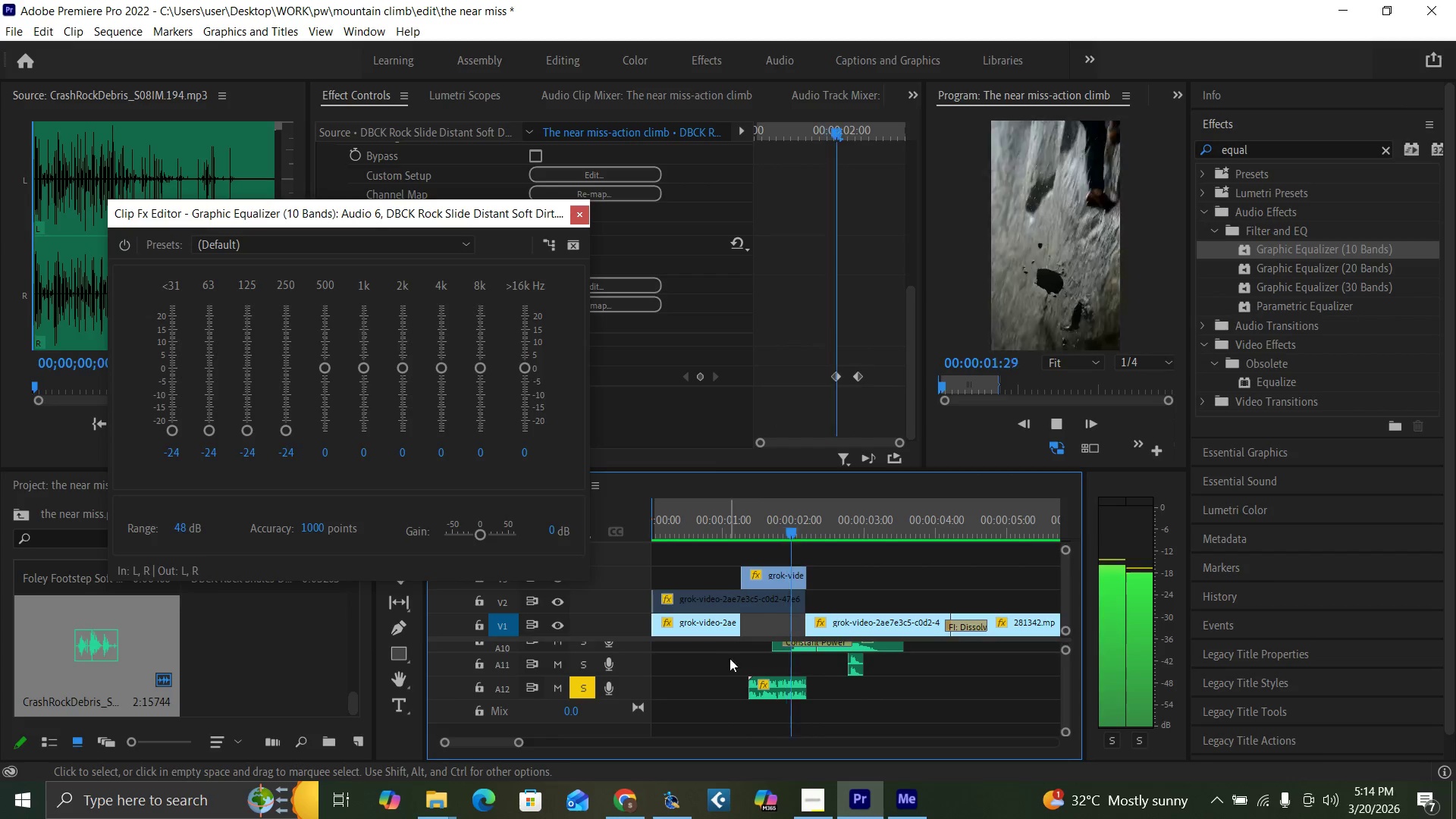 
key(Space)
 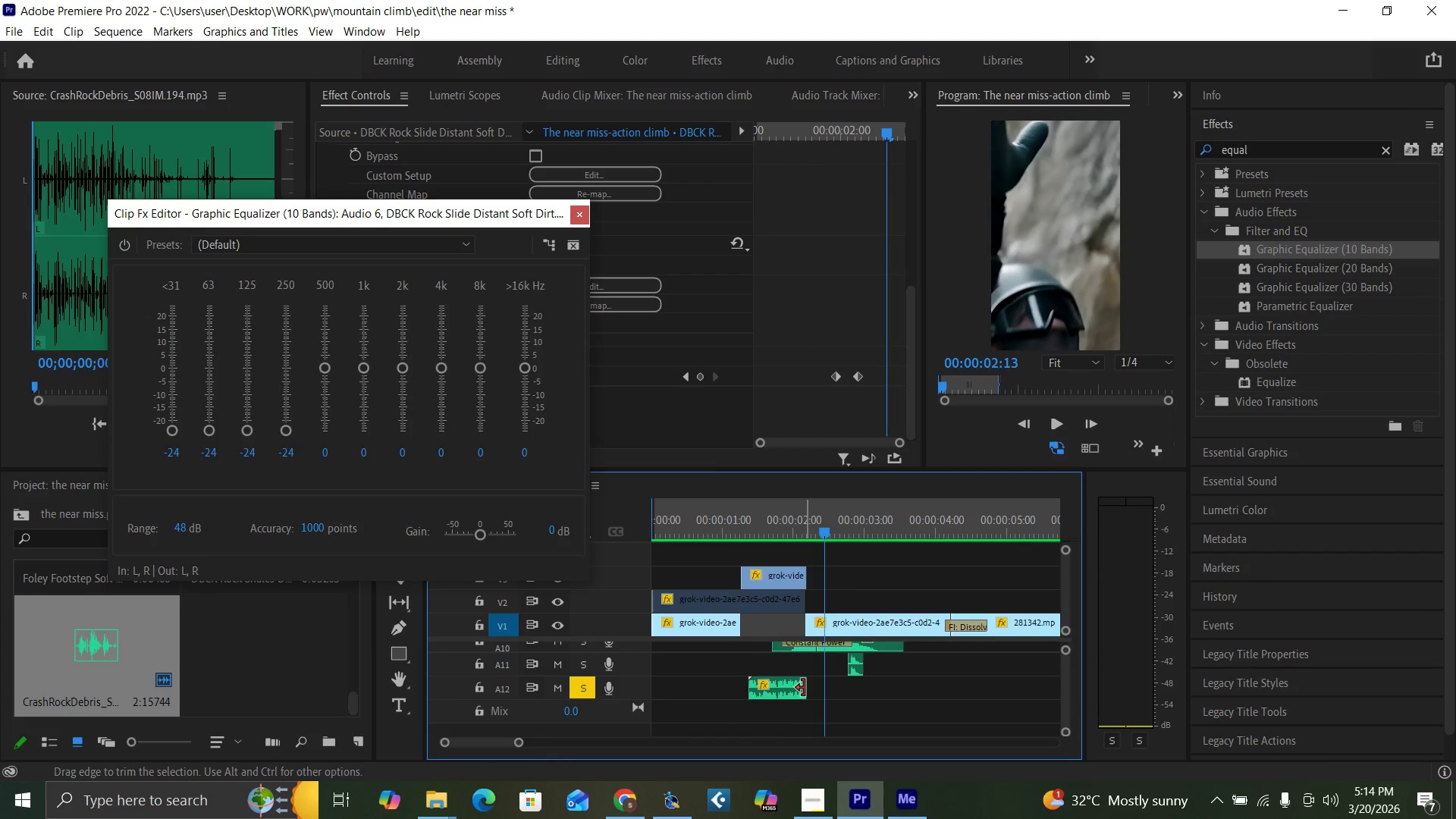 
key(Space)
 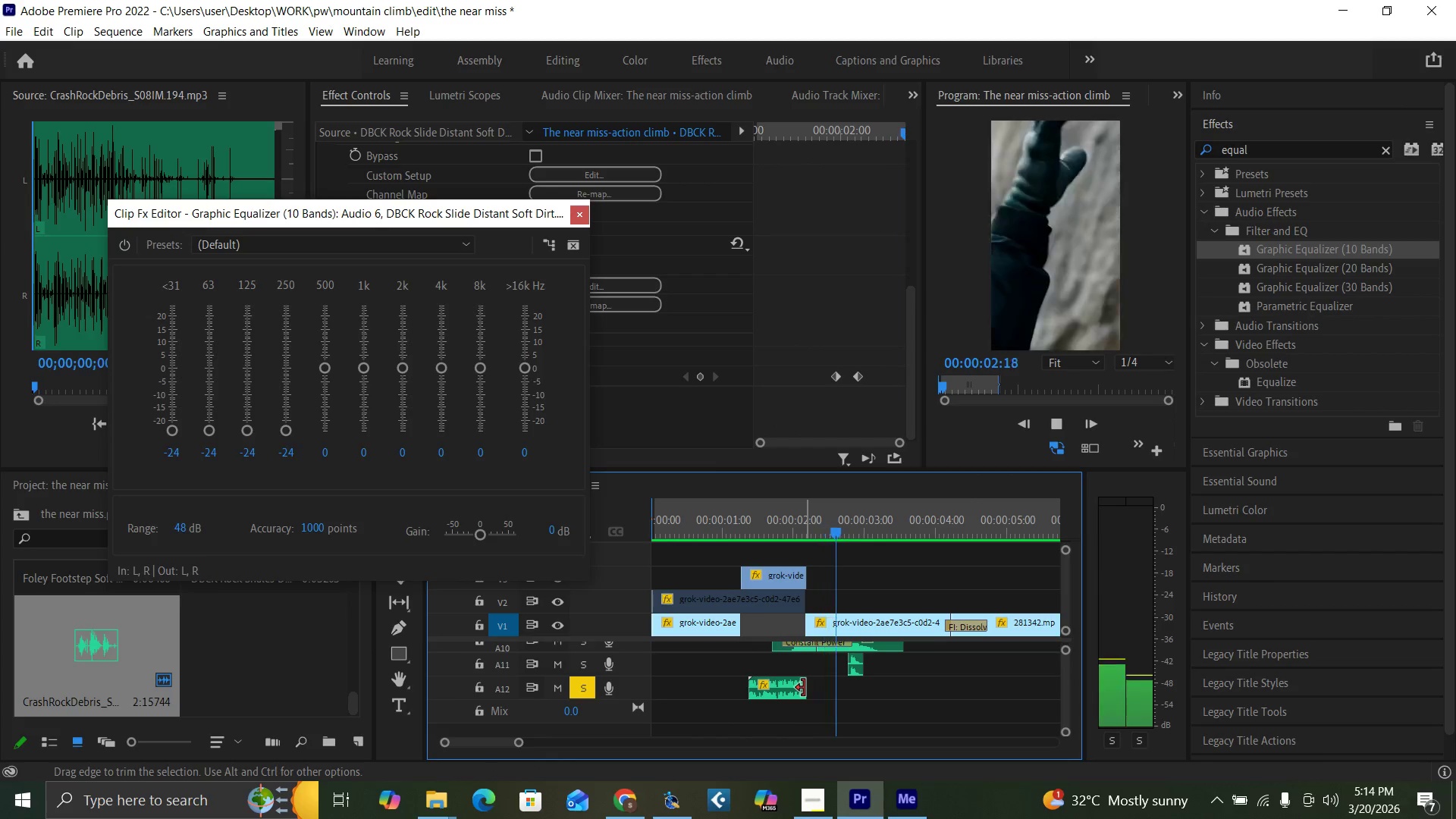 
key(Space)
 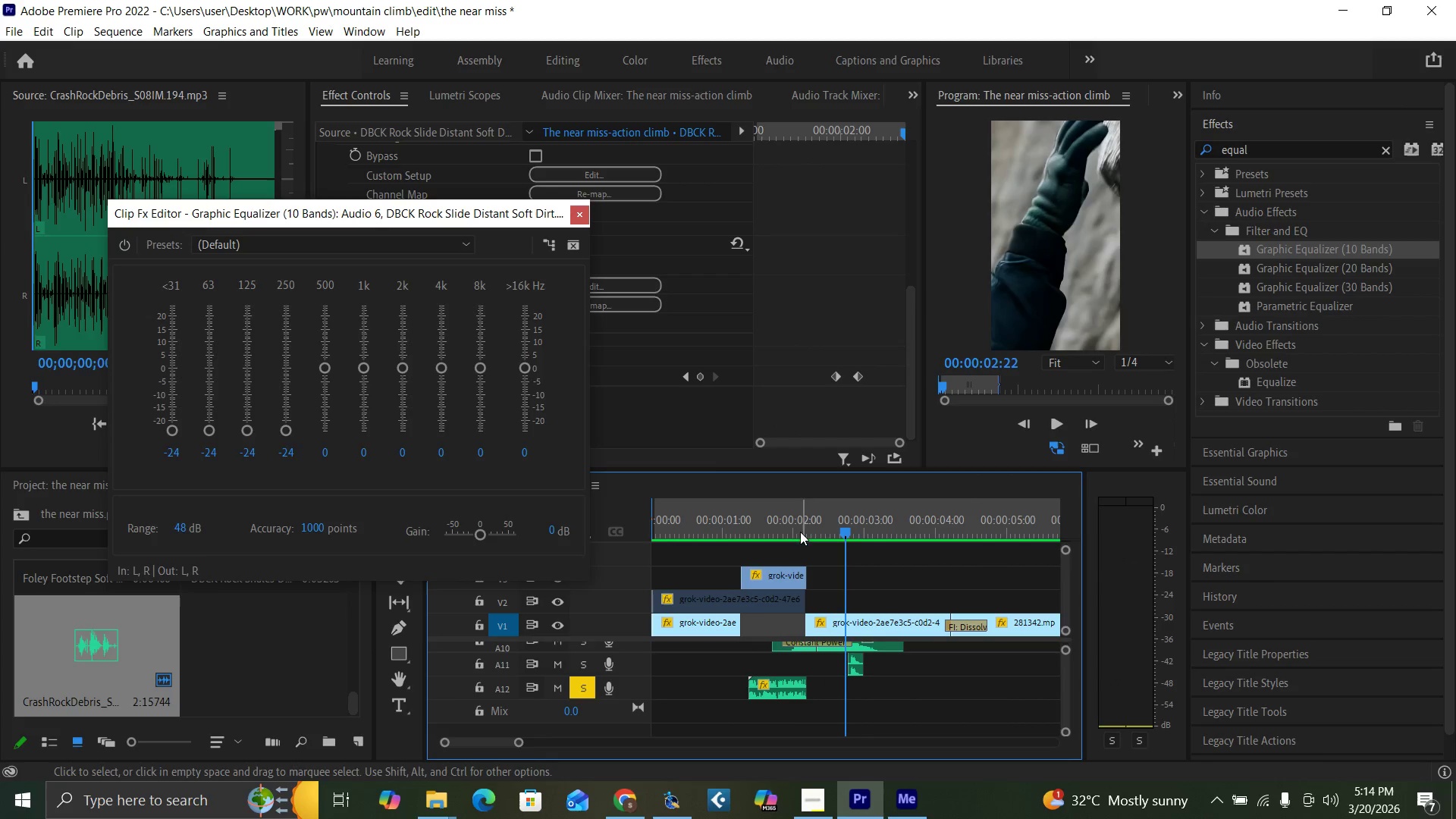 
key(Space)
 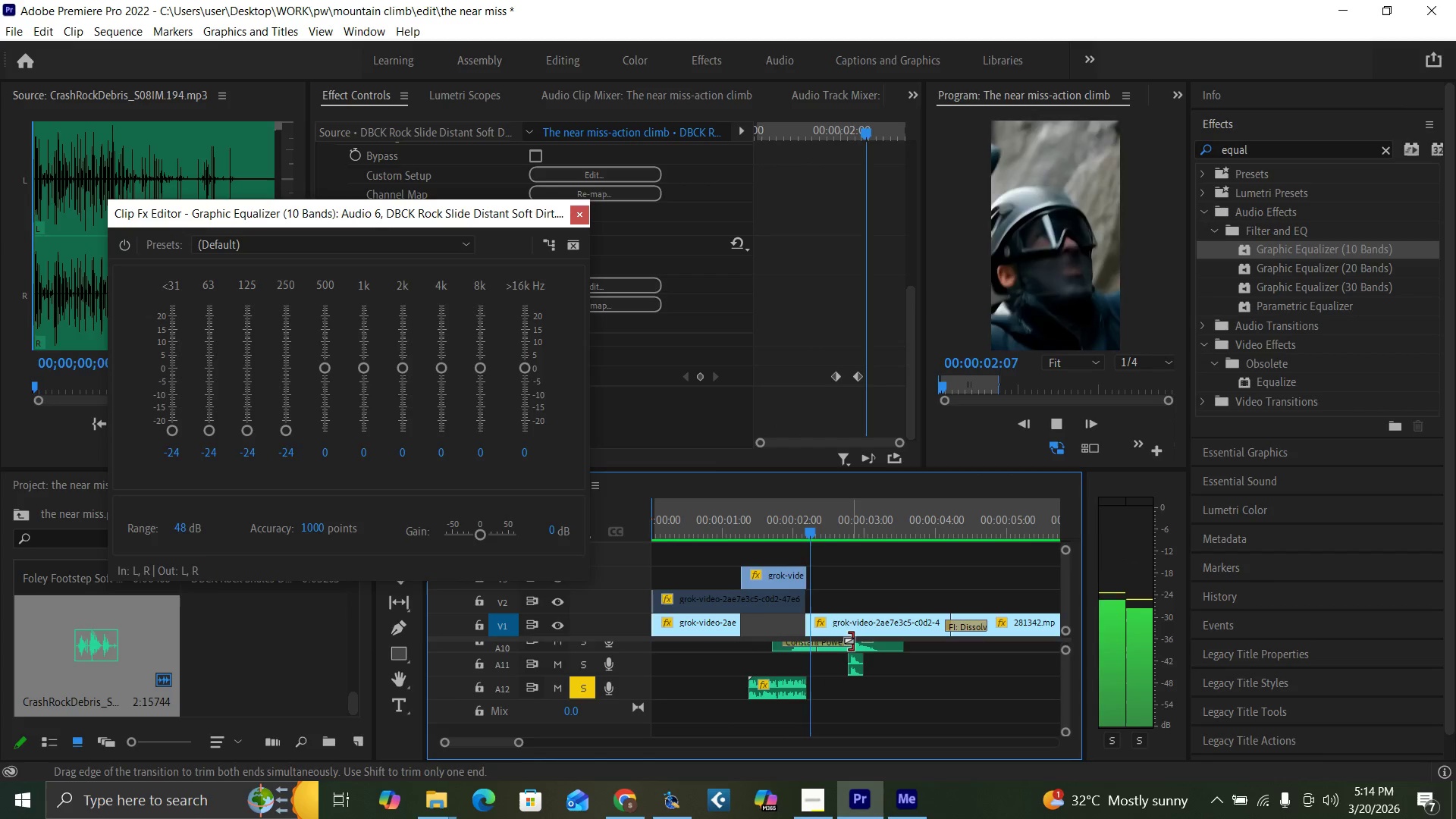 
key(Space)
 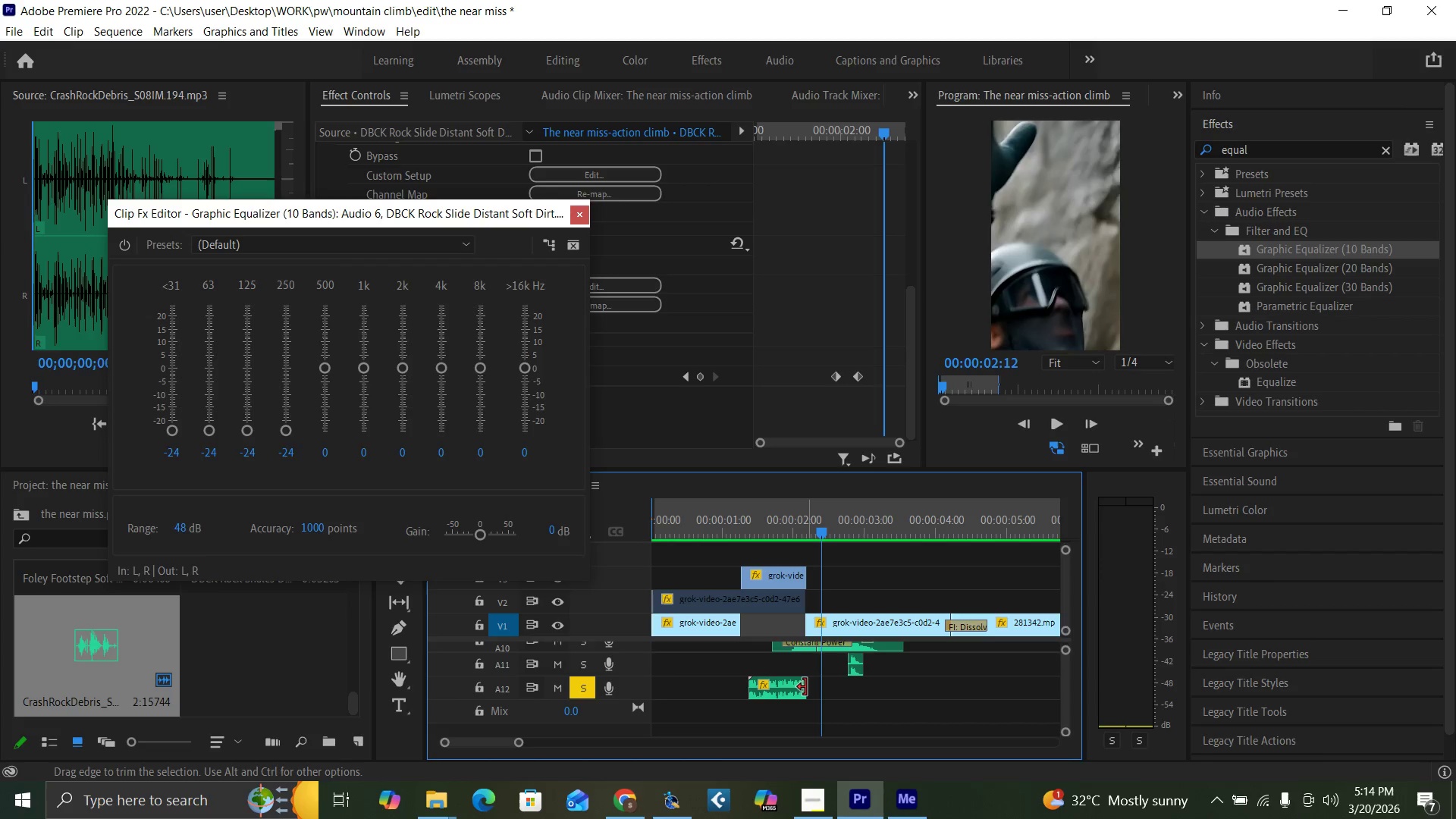 
left_click_drag(start_coordinate=[805, 687], to_coordinate=[819, 695])
 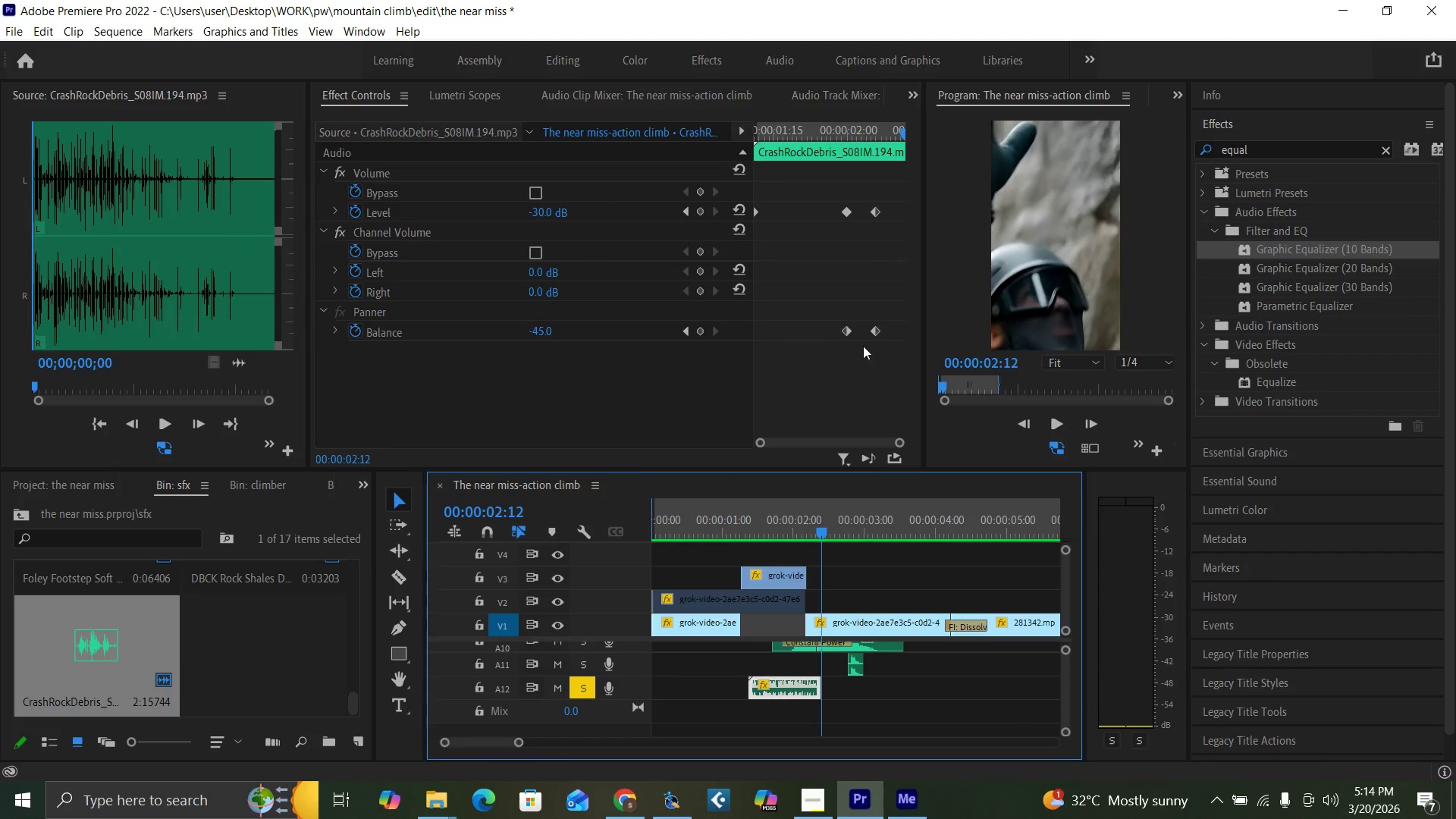 
left_click_drag(start_coordinate=[874, 331], to_coordinate=[924, 352])
 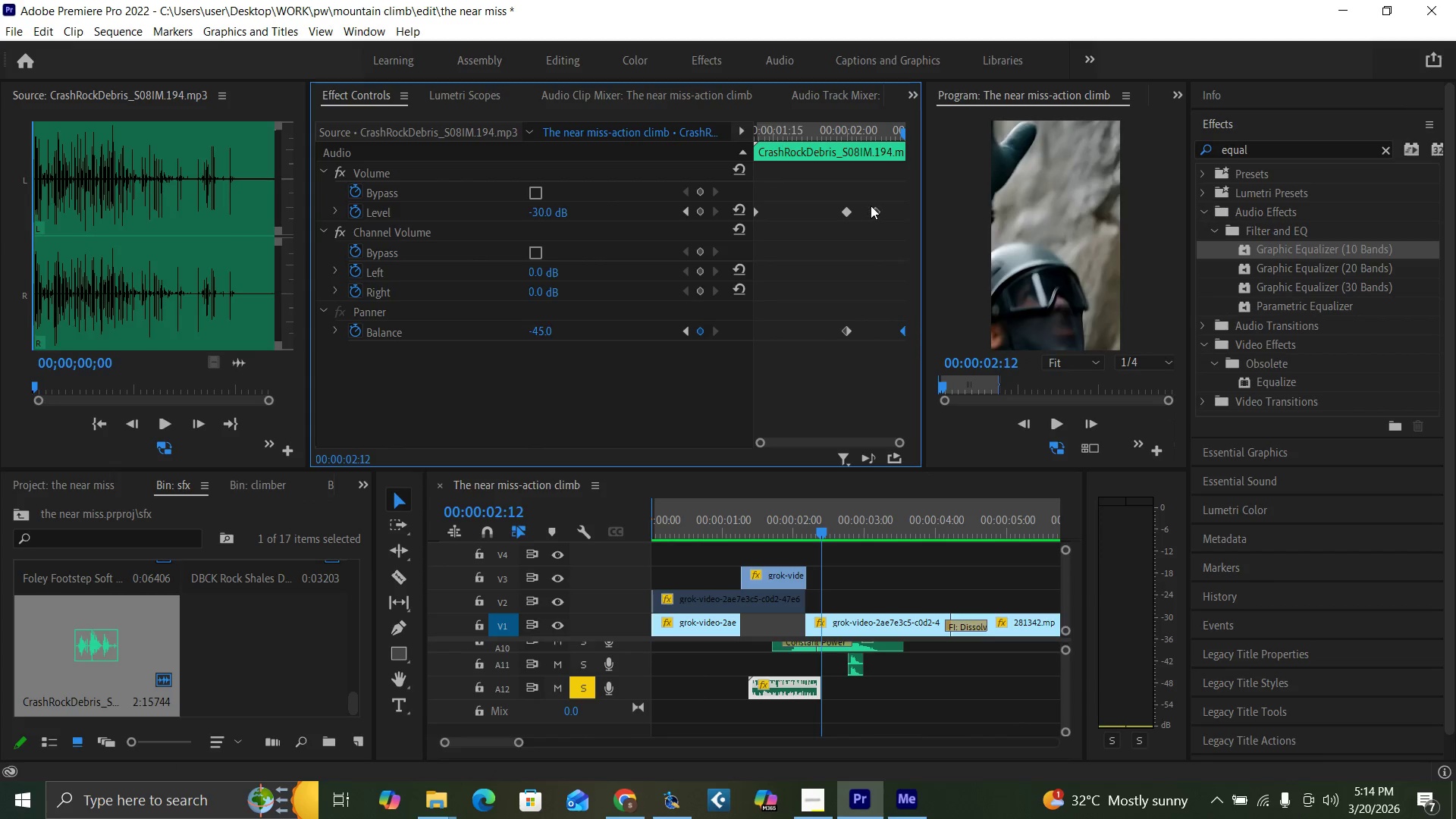 
left_click_drag(start_coordinate=[871, 206], to_coordinate=[914, 224])
 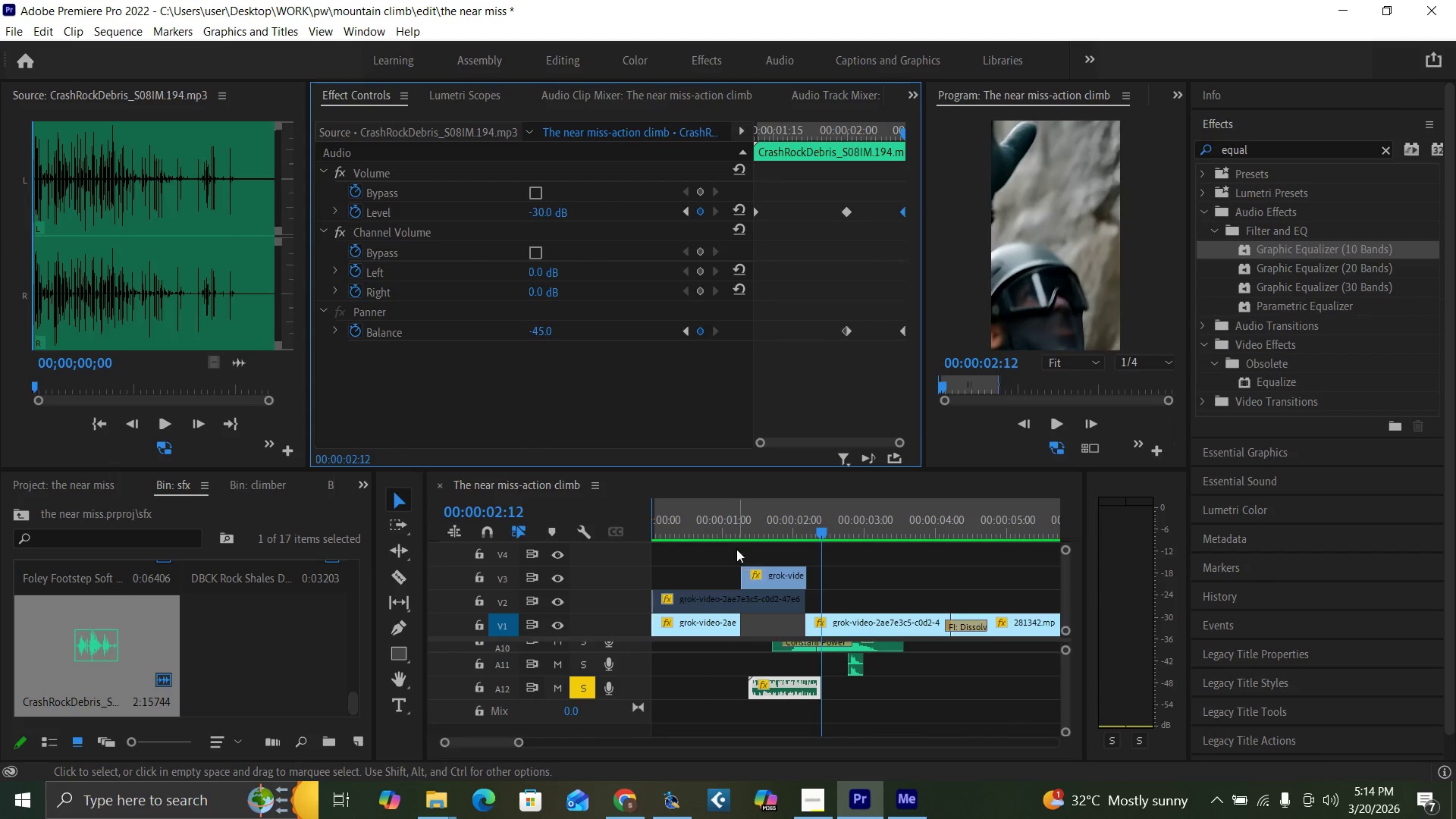 
left_click([738, 530])
 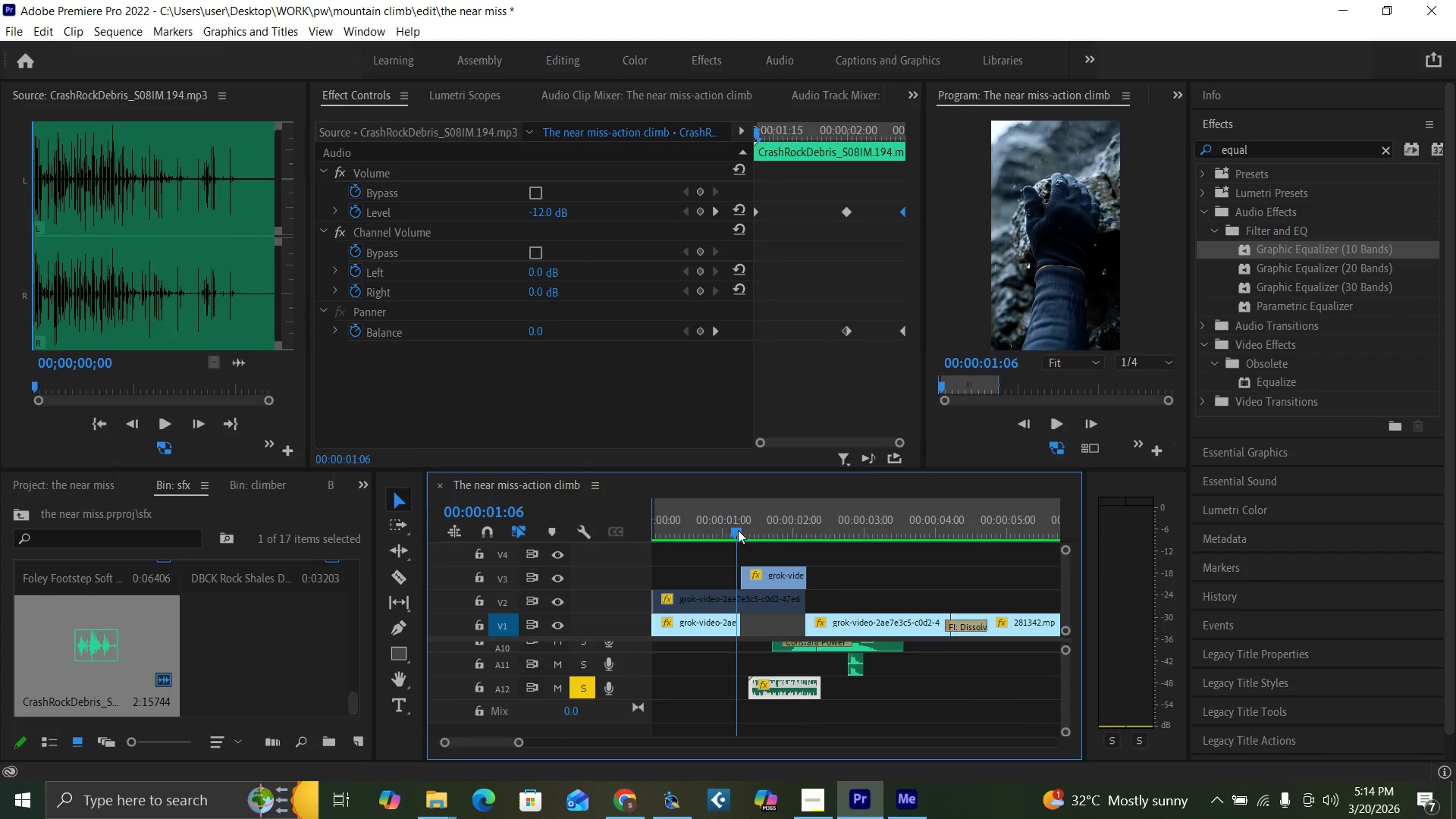 
key(Space)
 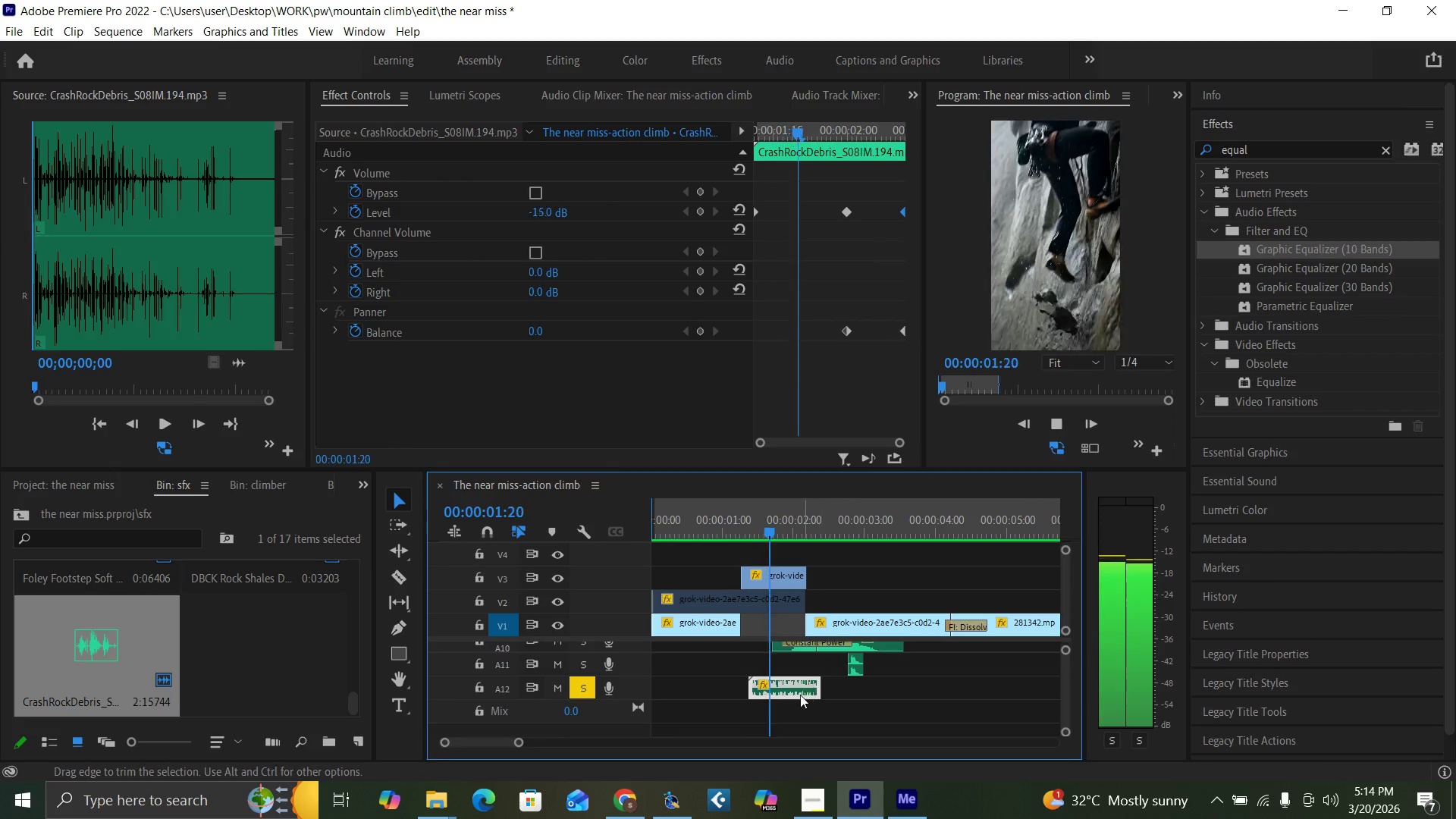 
key(Space)
 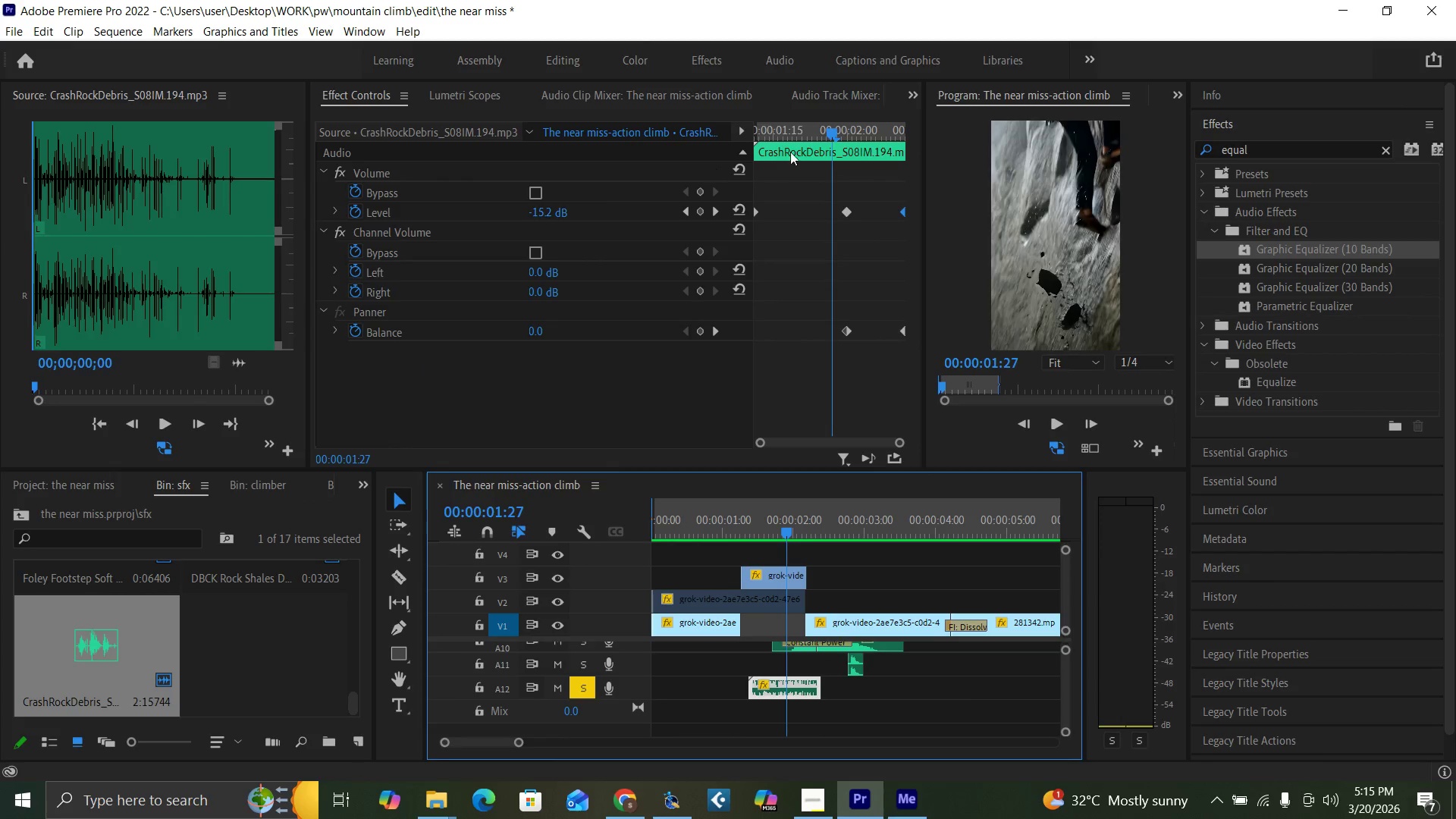 
left_click_drag(start_coordinate=[777, 130], to_coordinate=[727, 169])
 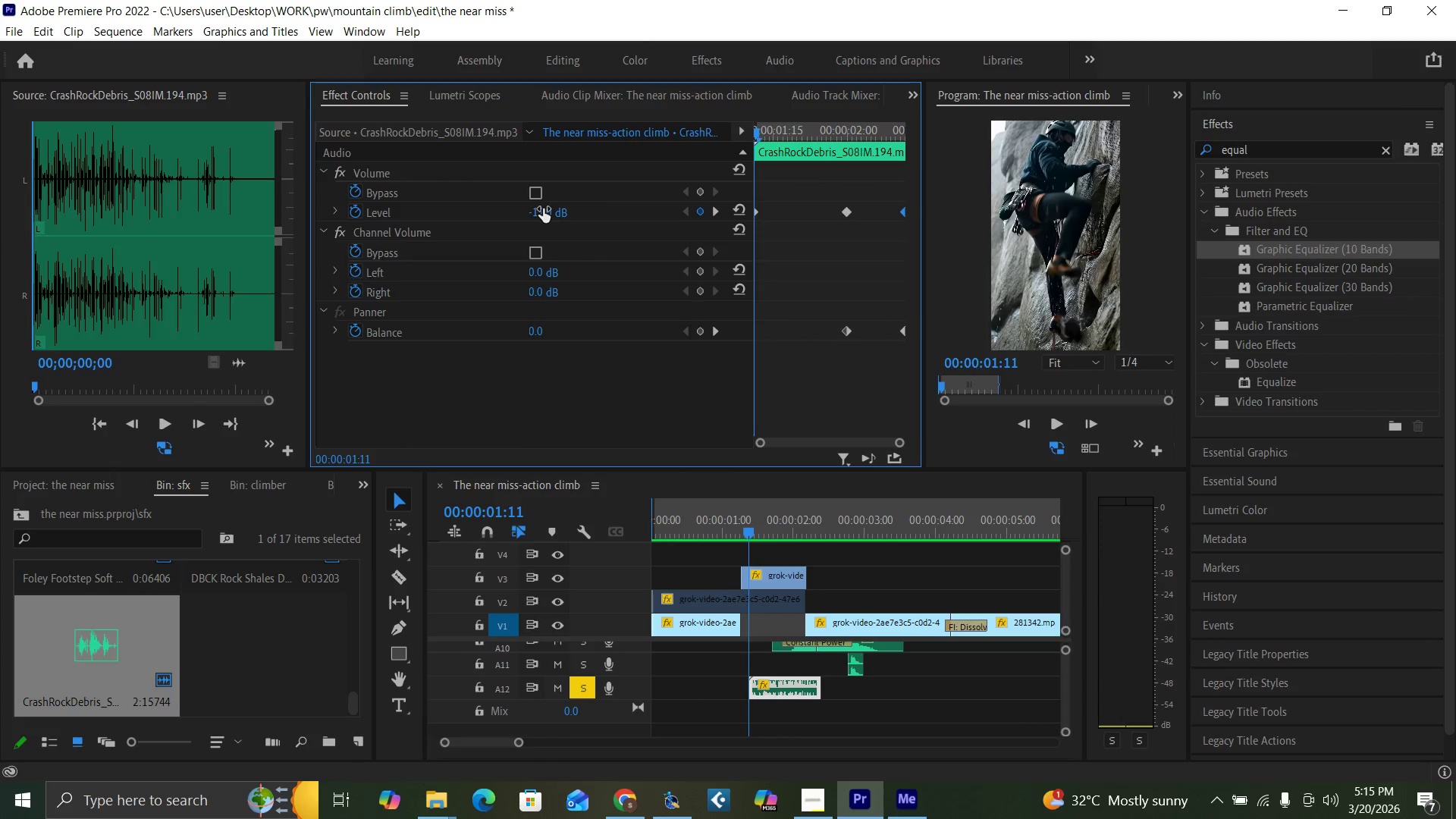 
left_click([542, 209])
 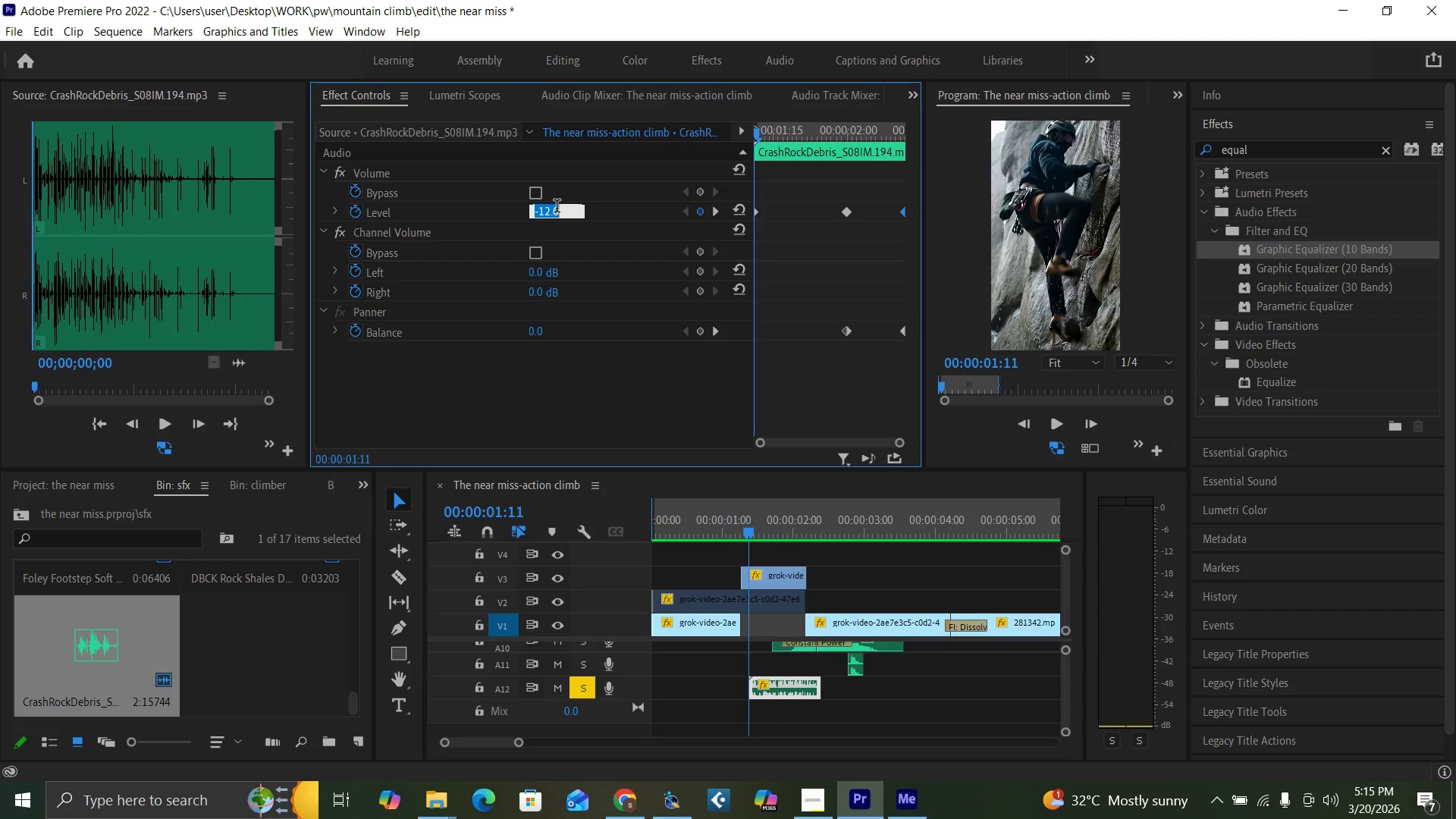 
key(Minus)
 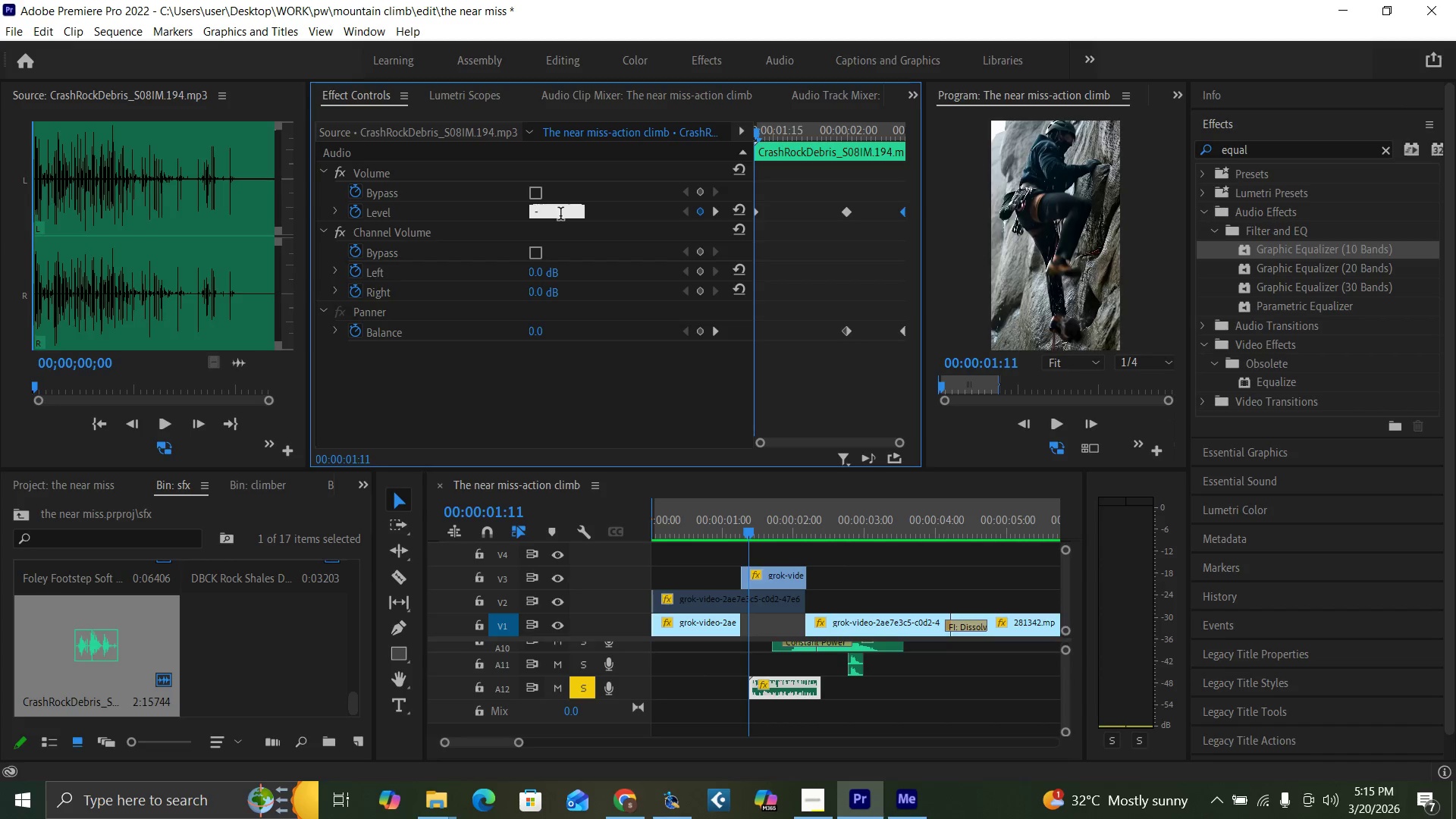 
type(11)
 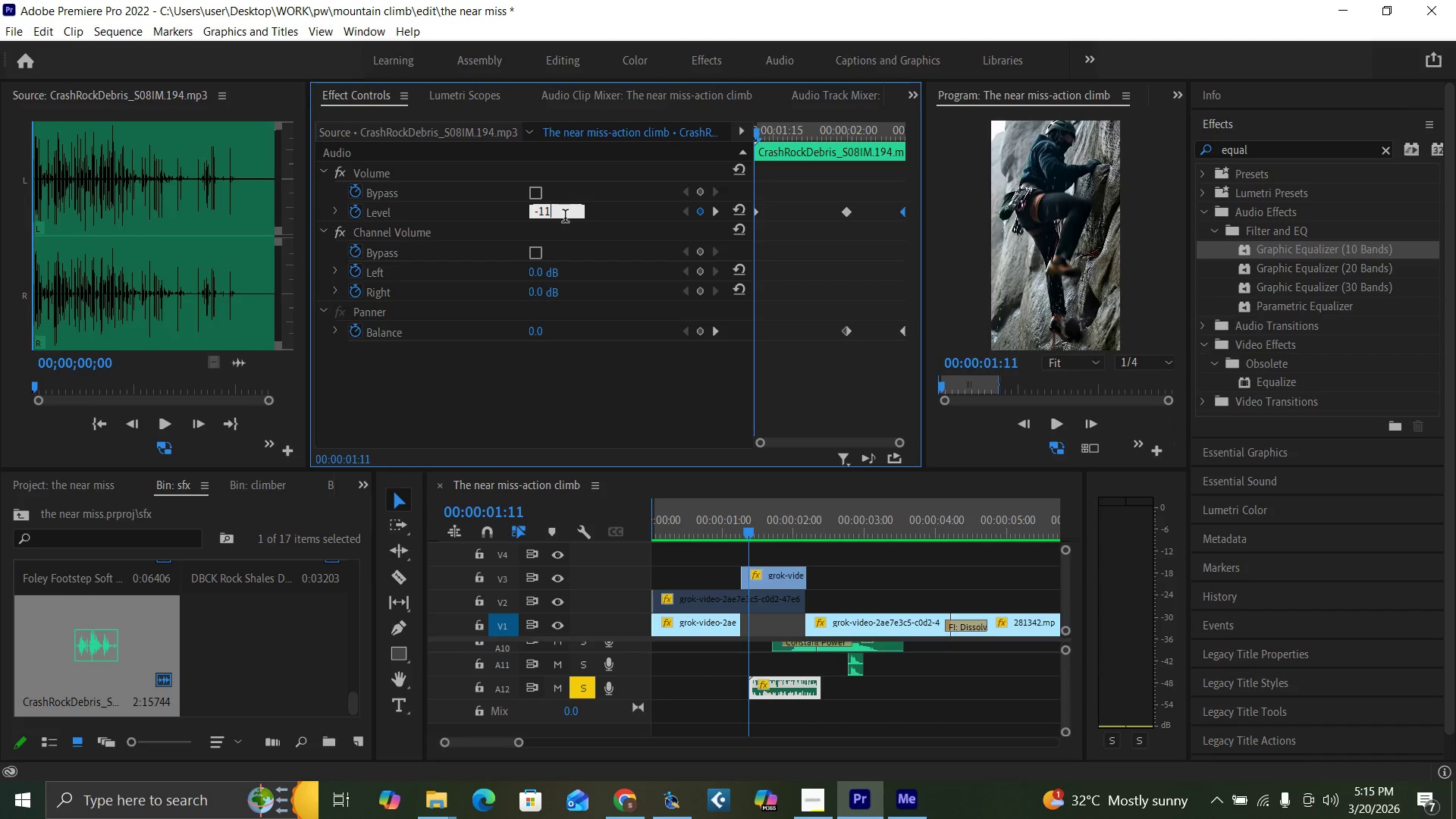 
key(Enter)
 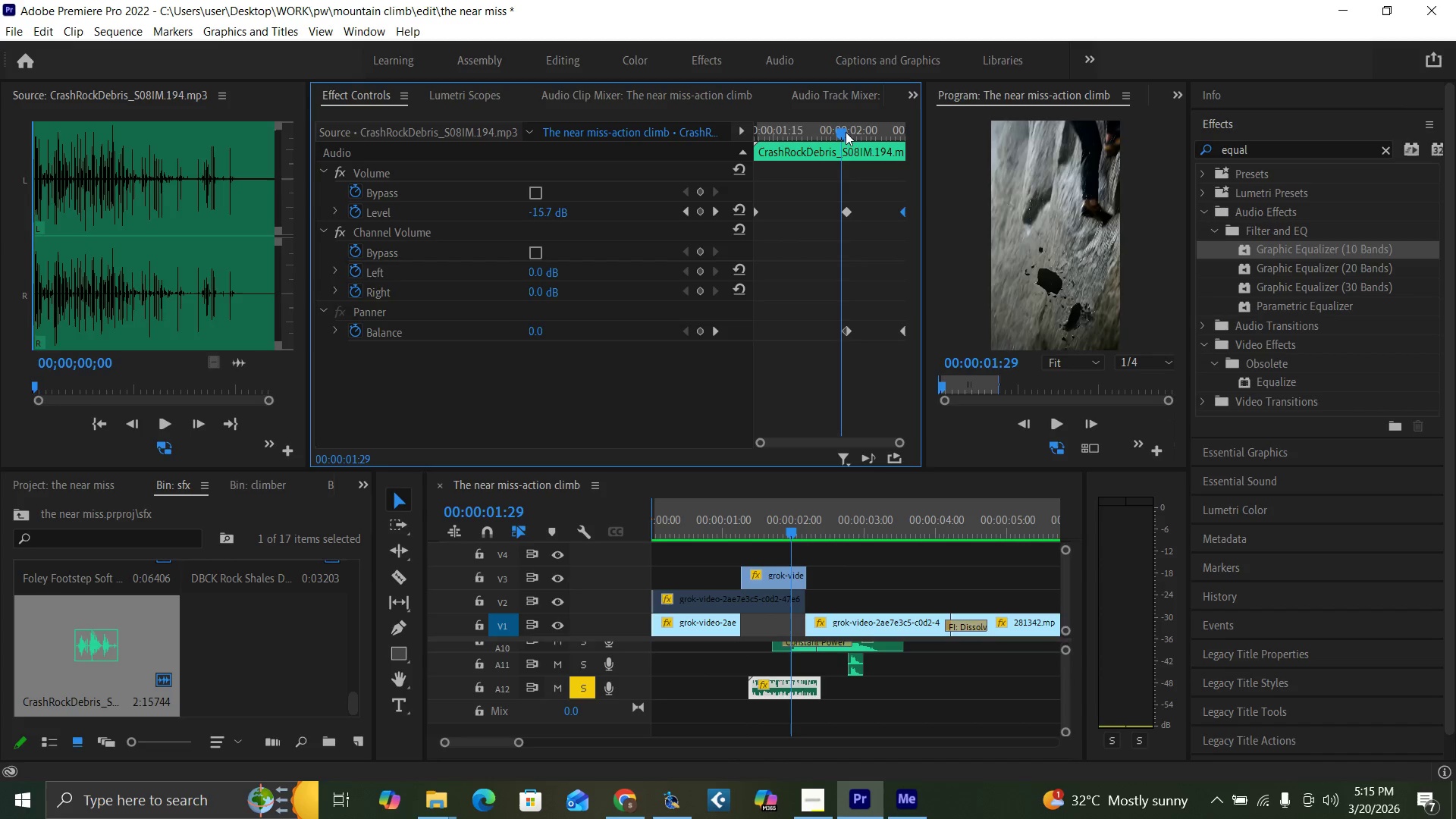 
key(ArrowRight)
 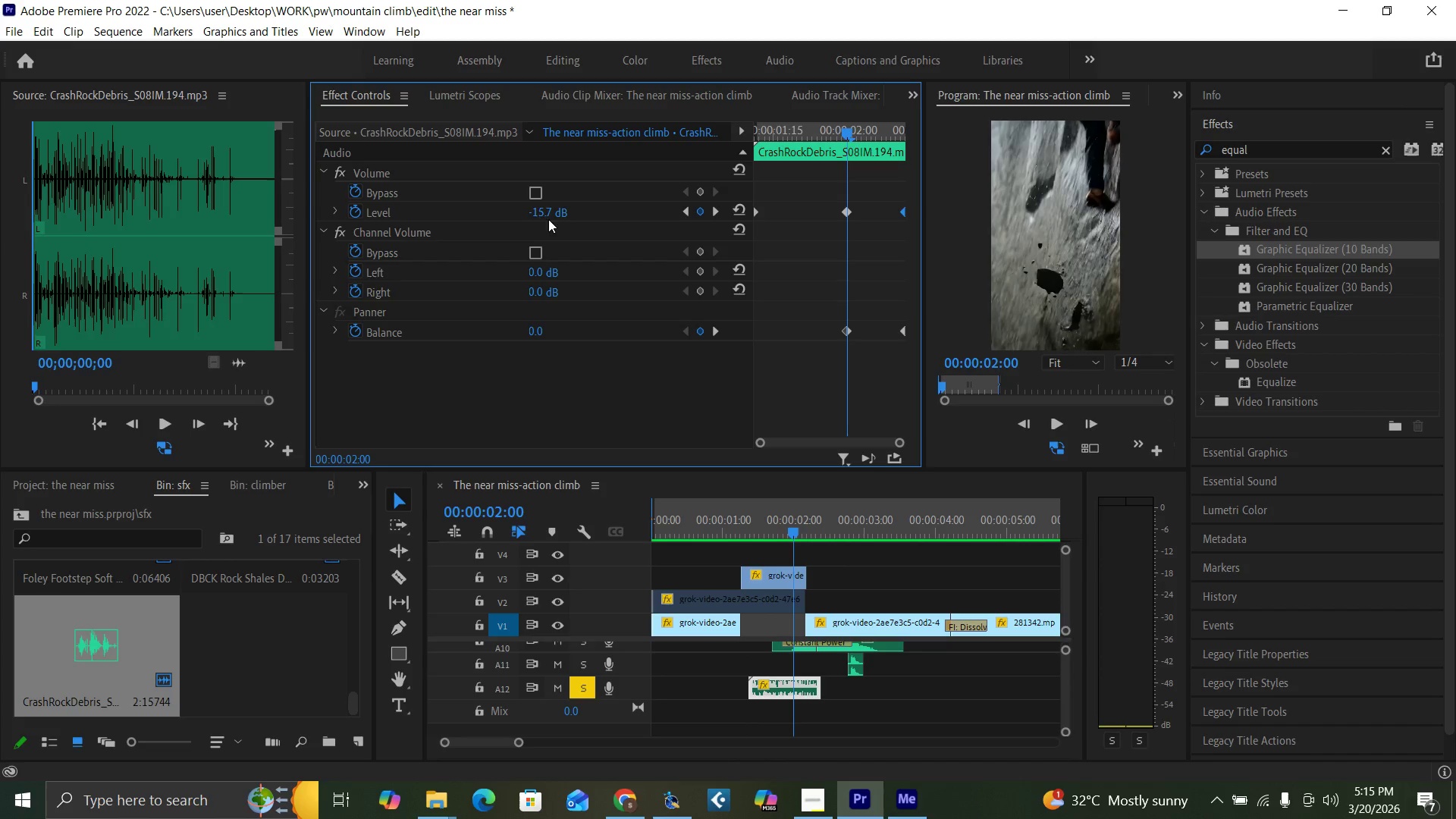 
left_click([543, 210])
 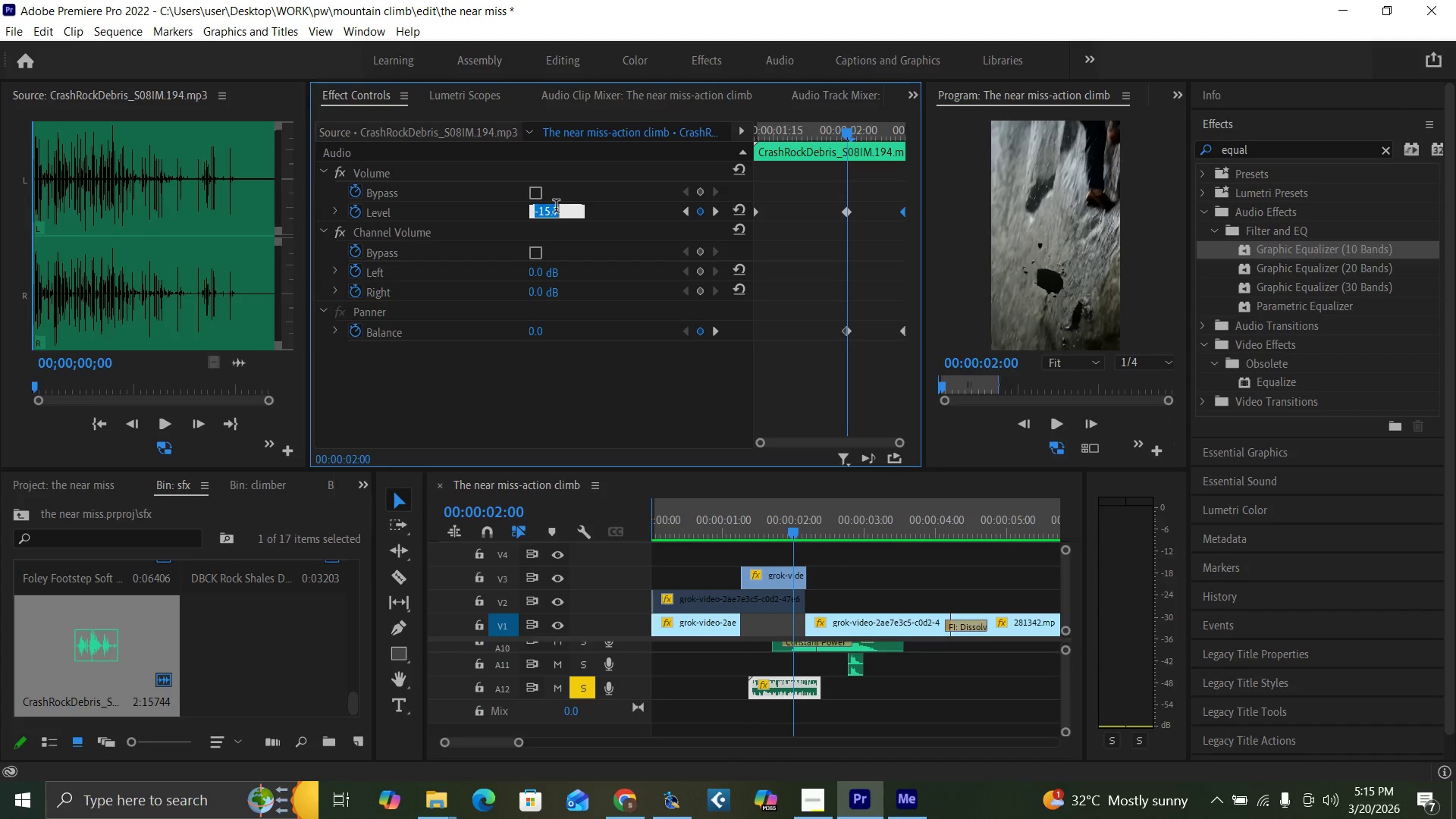 
type(-12)
 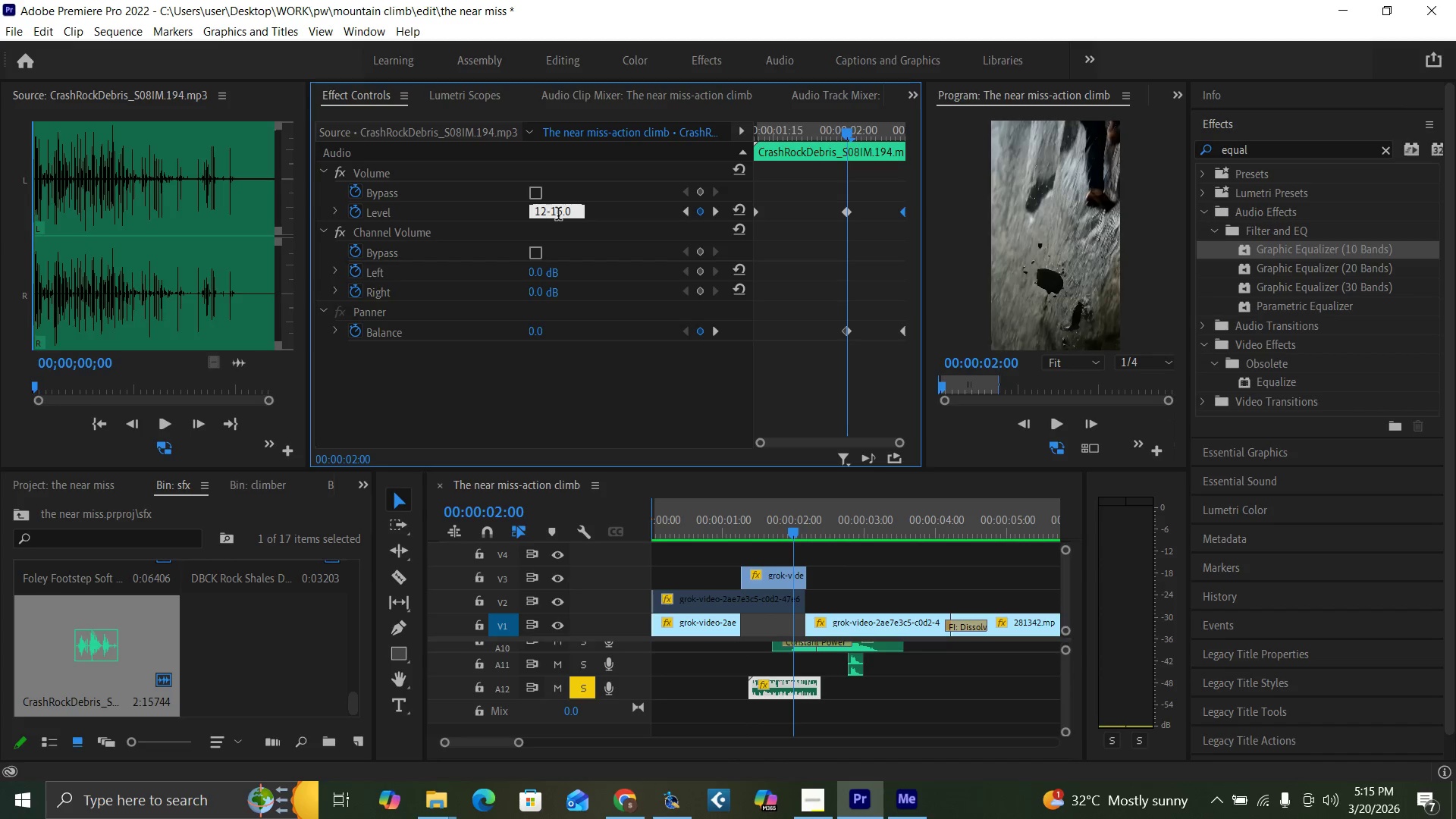 
left_click([561, 216])
 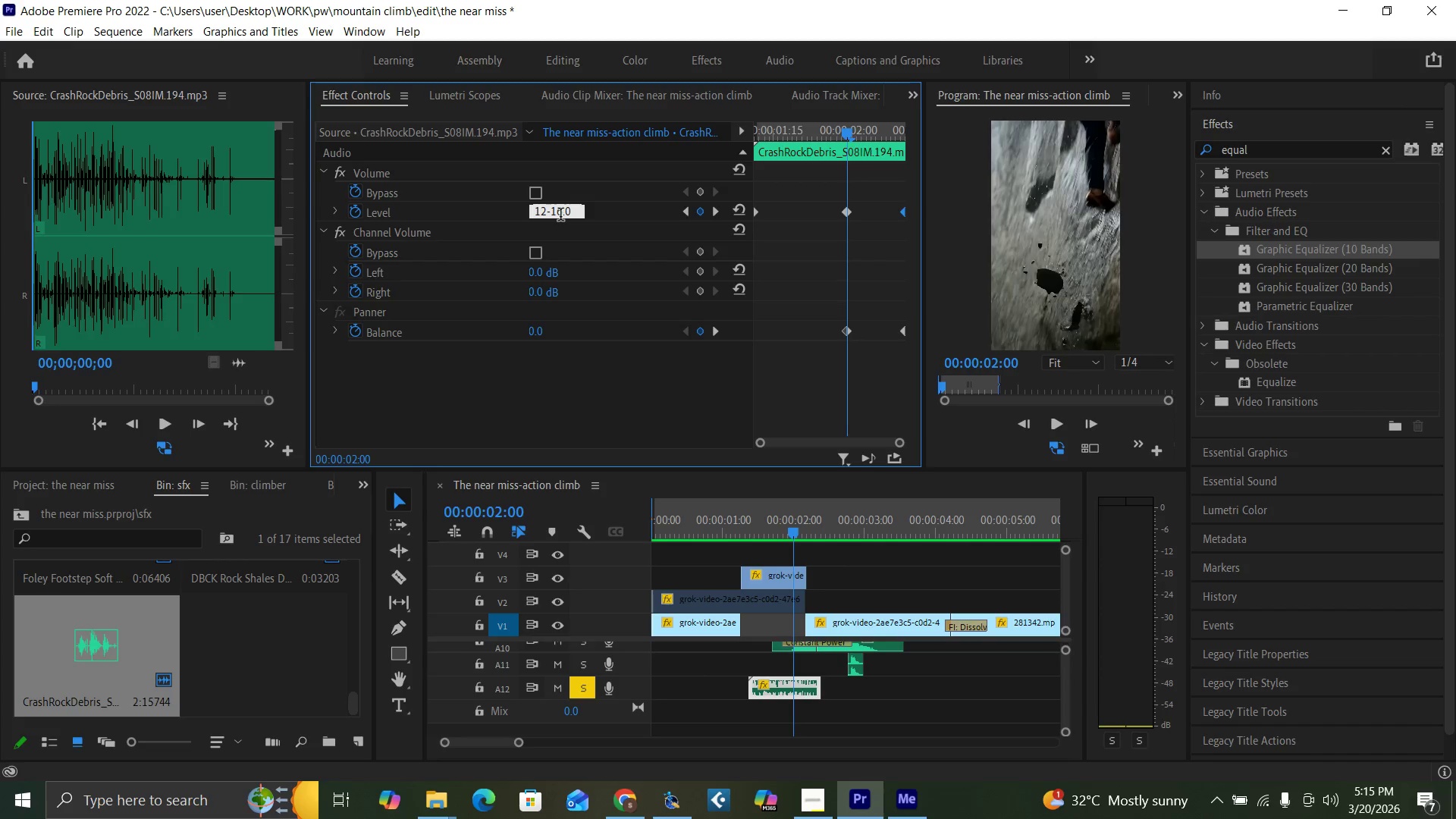 
key(Backspace)
key(Backspace)
key(Backspace)
key(Backspace)
key(Backspace)
type(-13)
 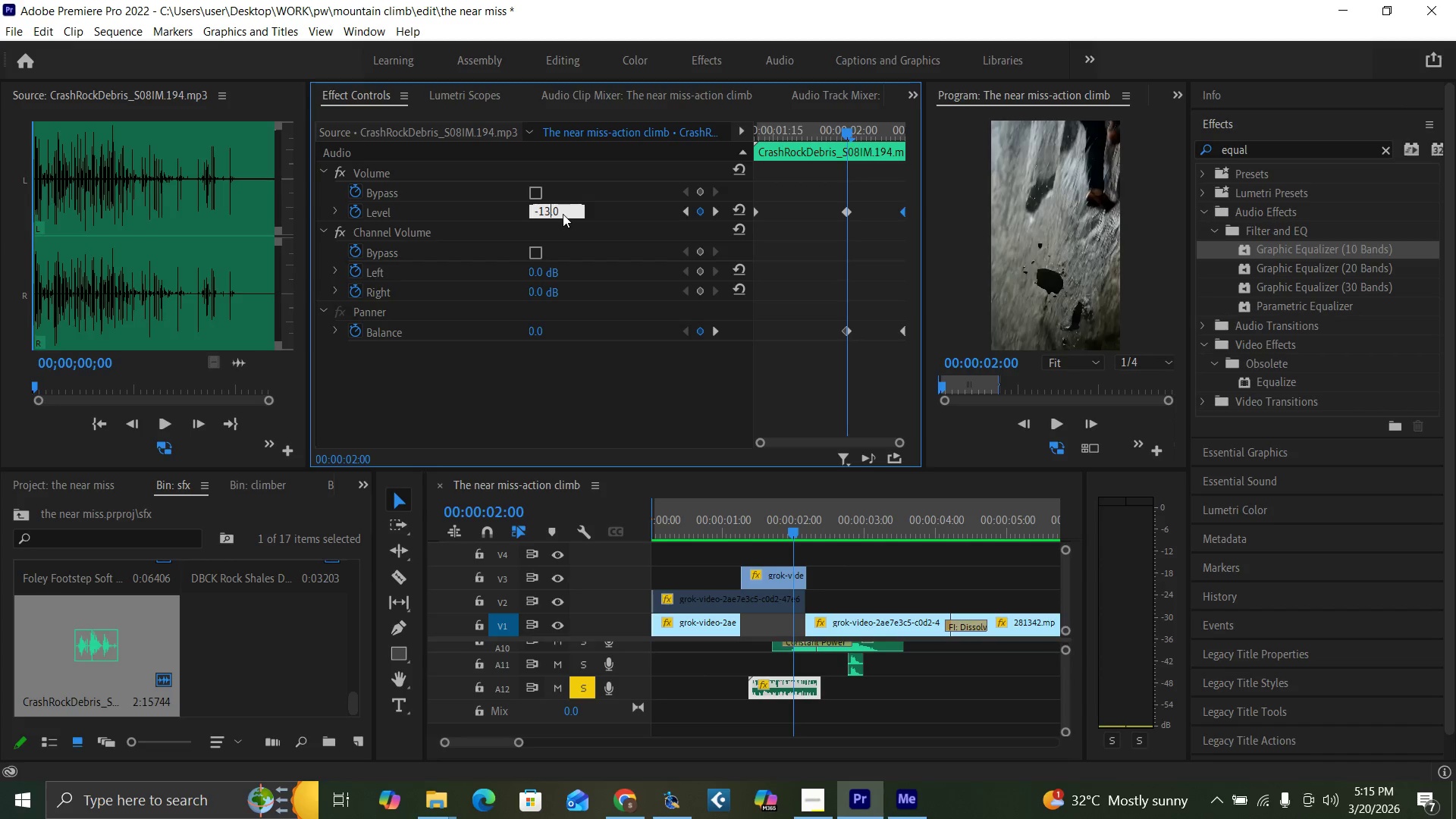 
key(Enter)
 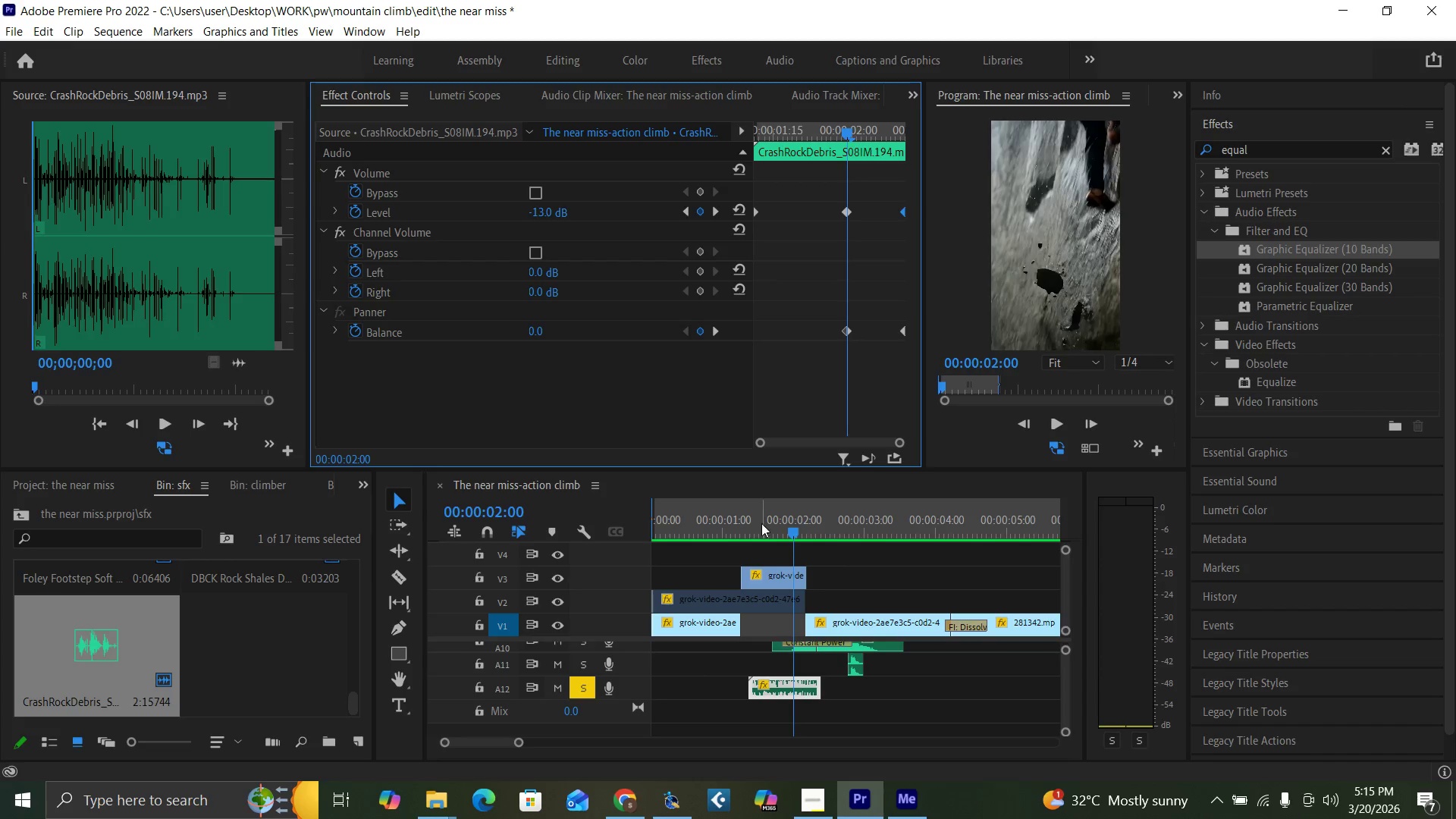 
left_click_drag(start_coordinate=[743, 517], to_coordinate=[743, 521])
 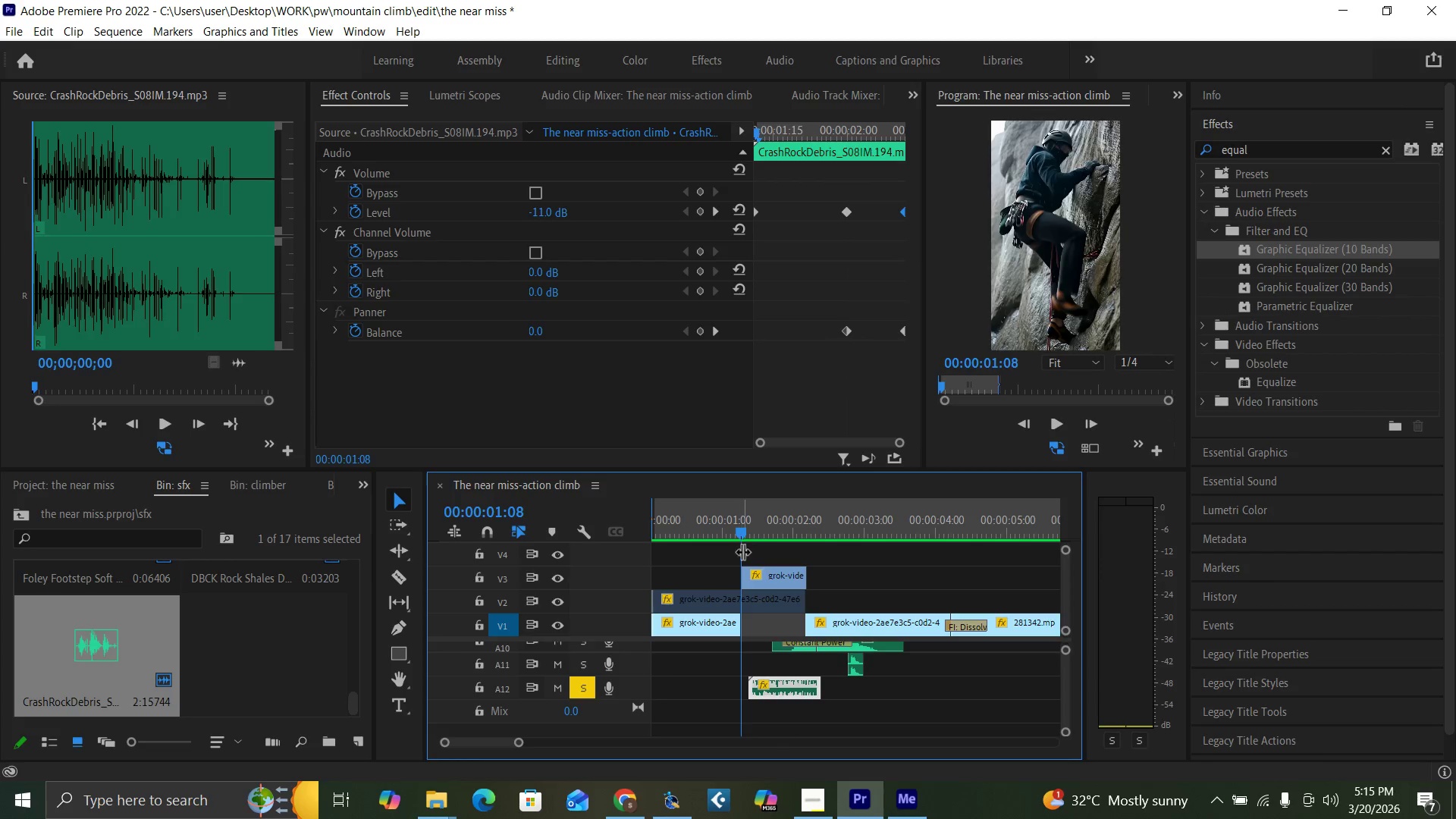 
key(Space)
 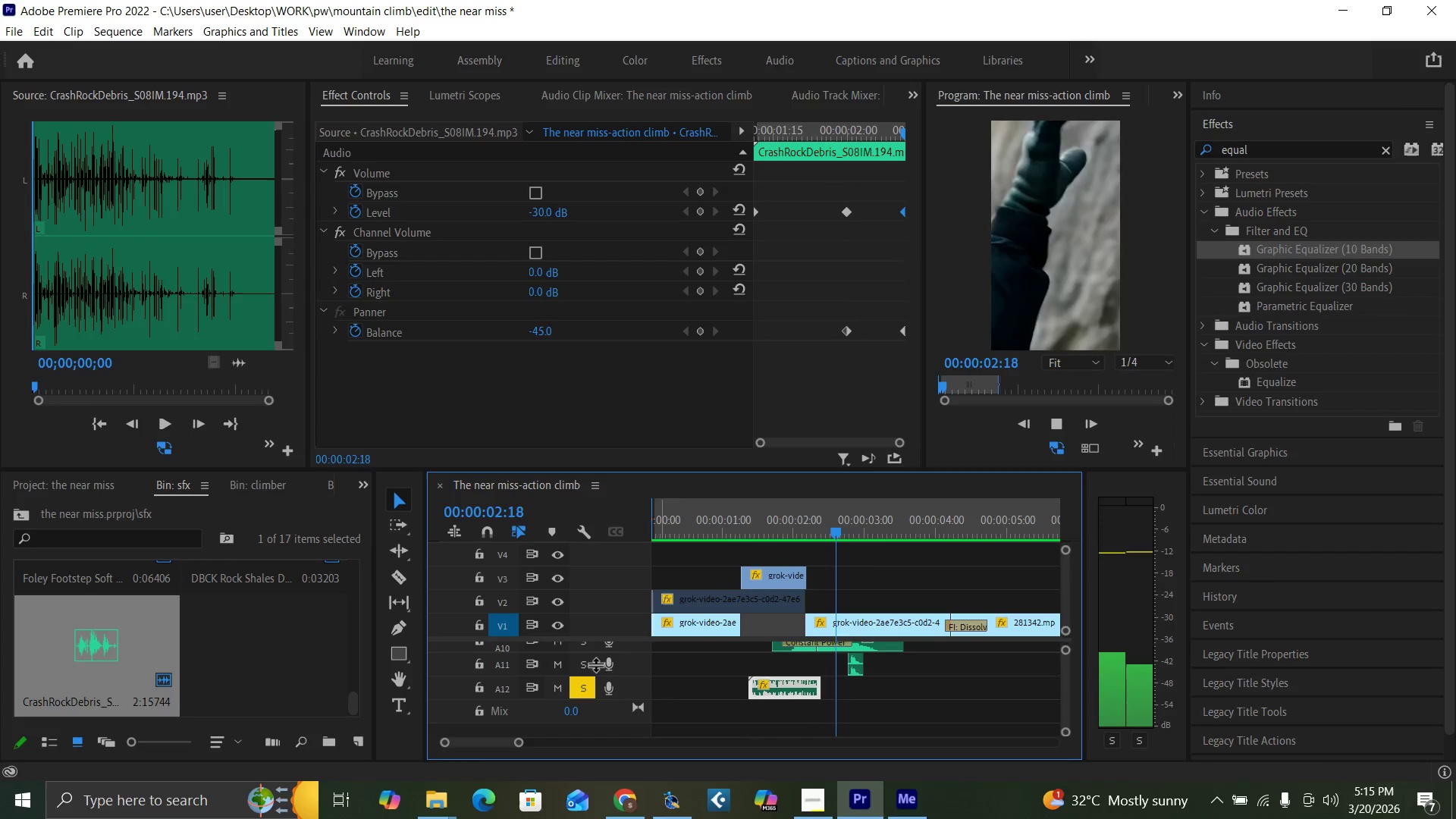 
left_click([729, 534])
 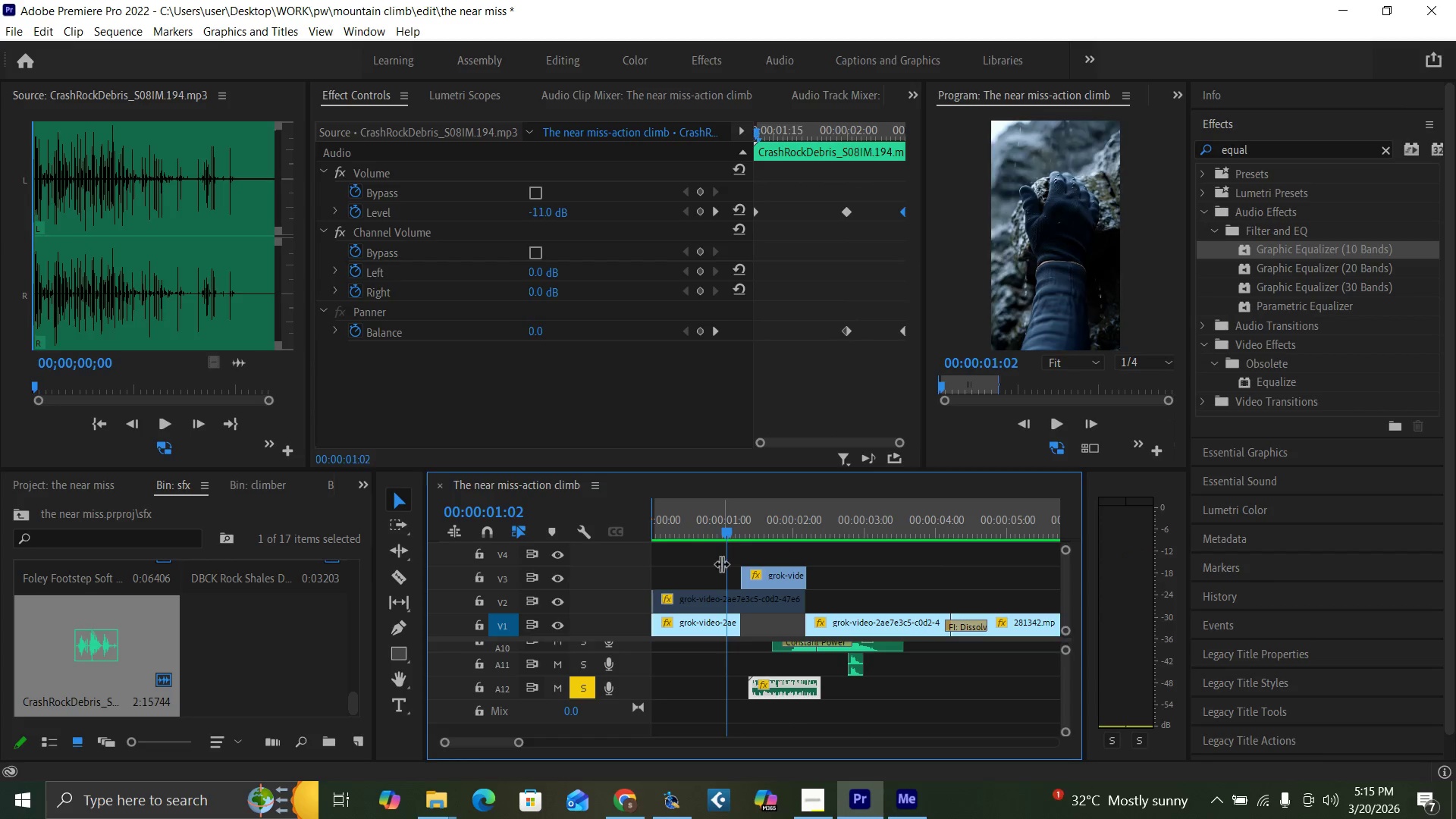 
key(Space)
 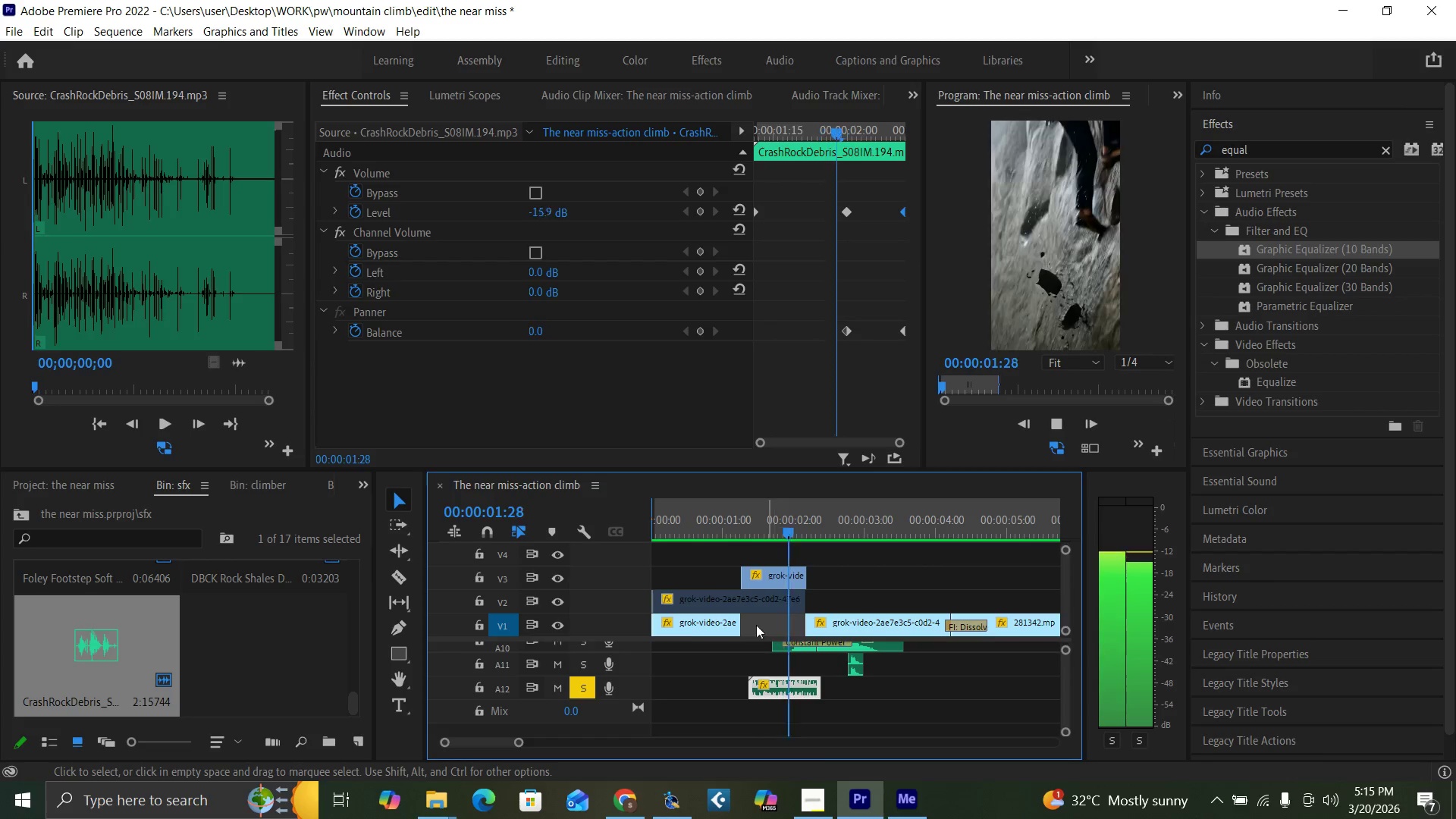 
key(Space)
 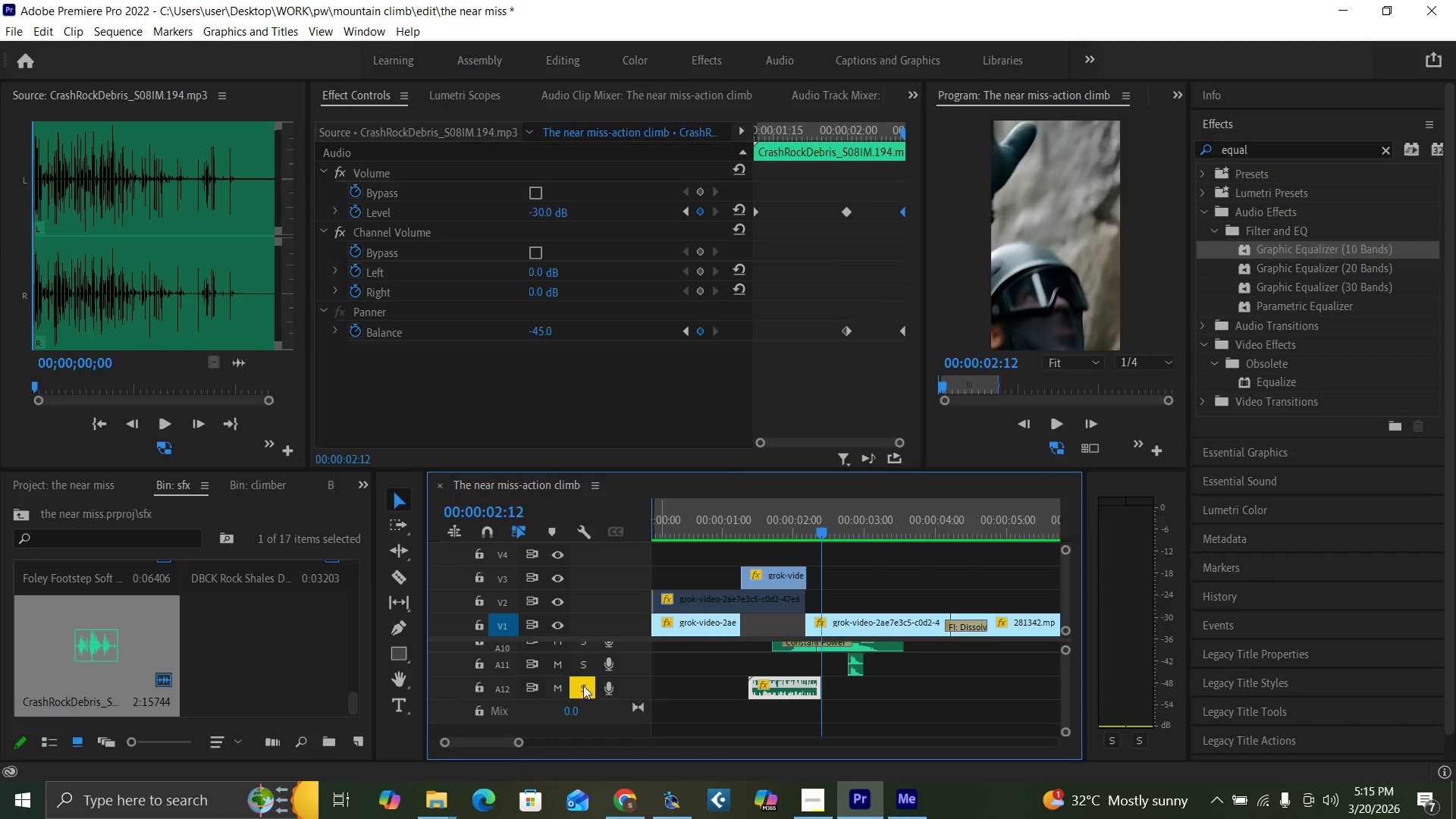 
left_click([584, 688])
 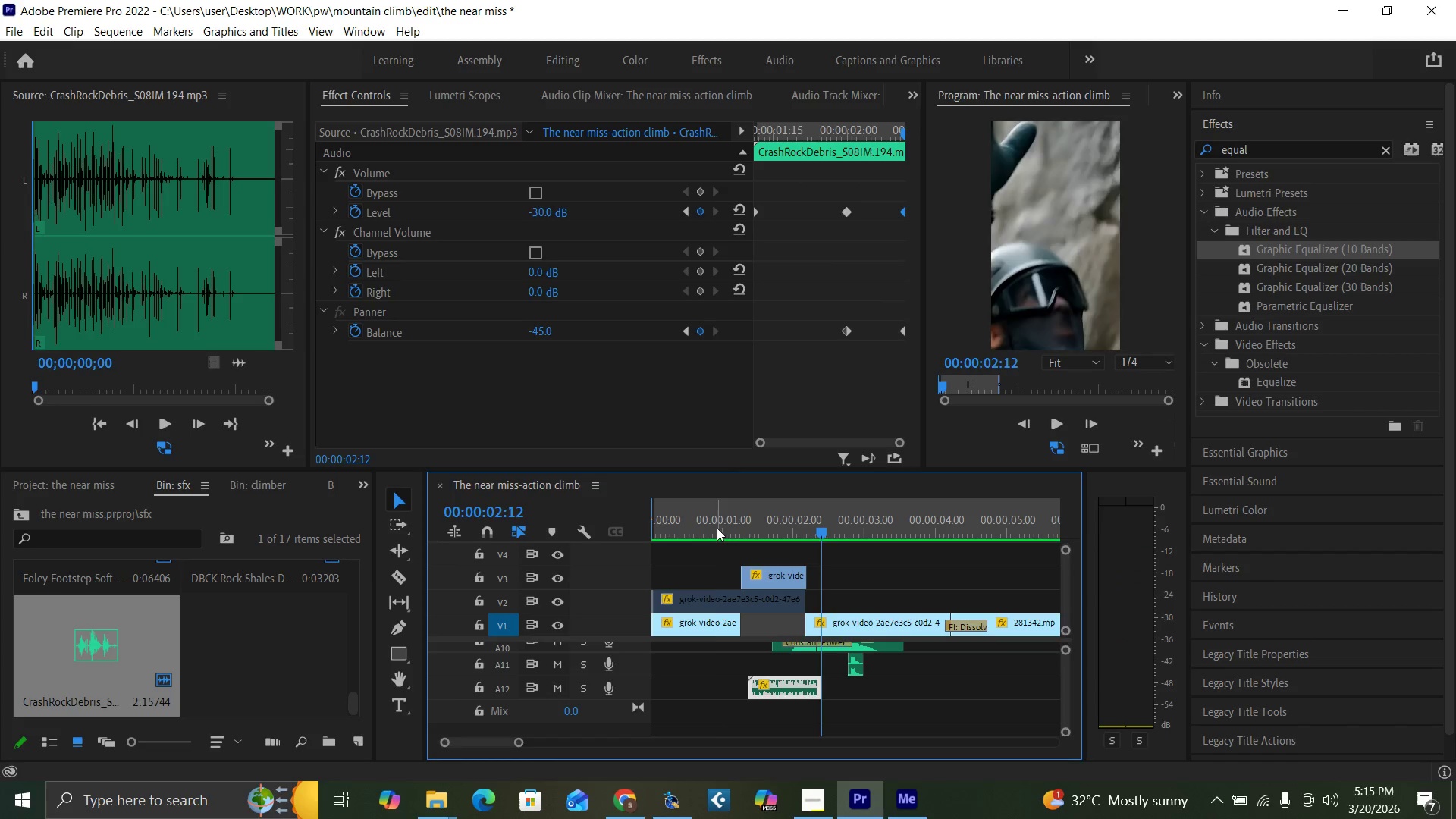 
key(Space)
 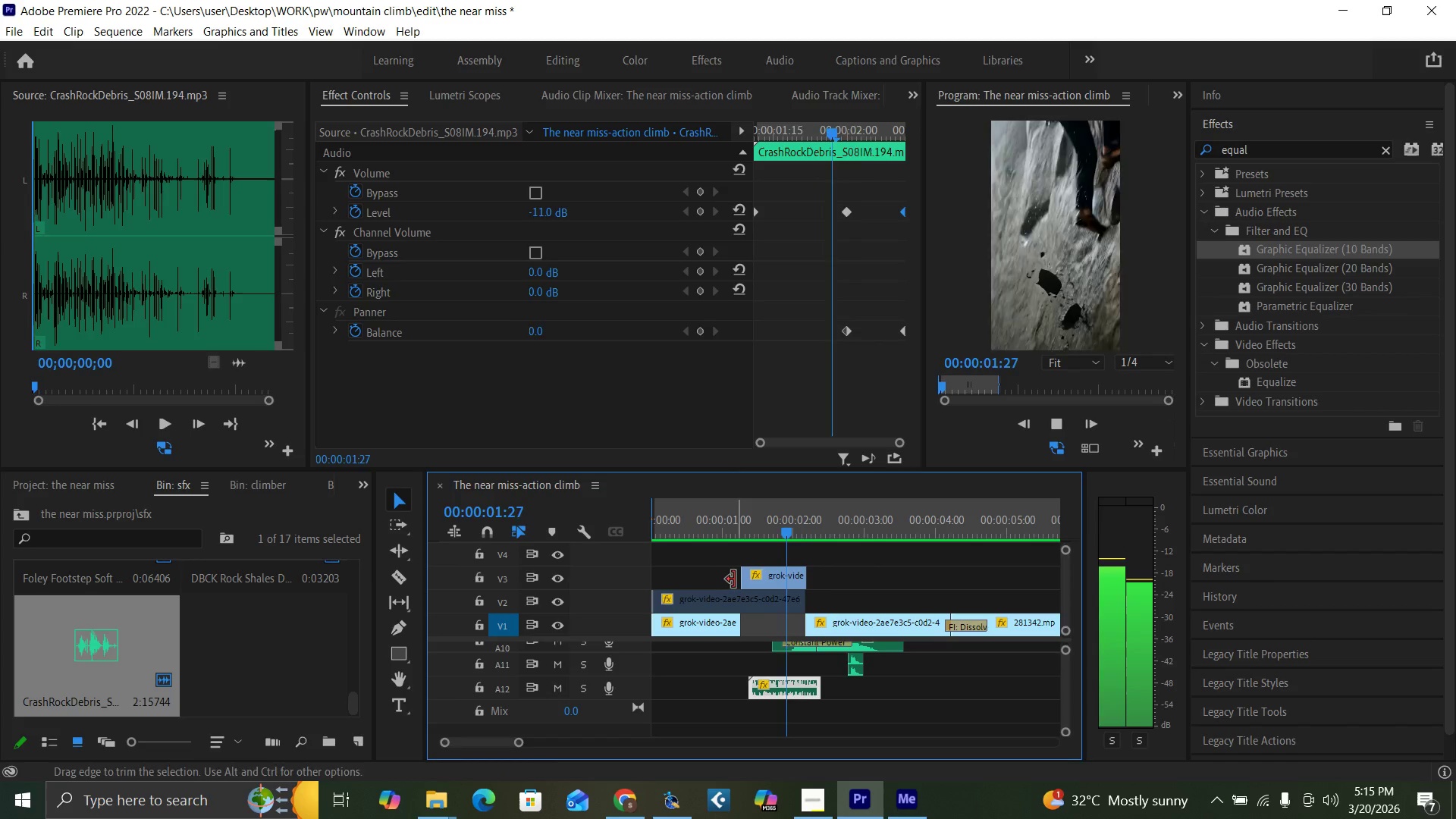 
key(Space)
 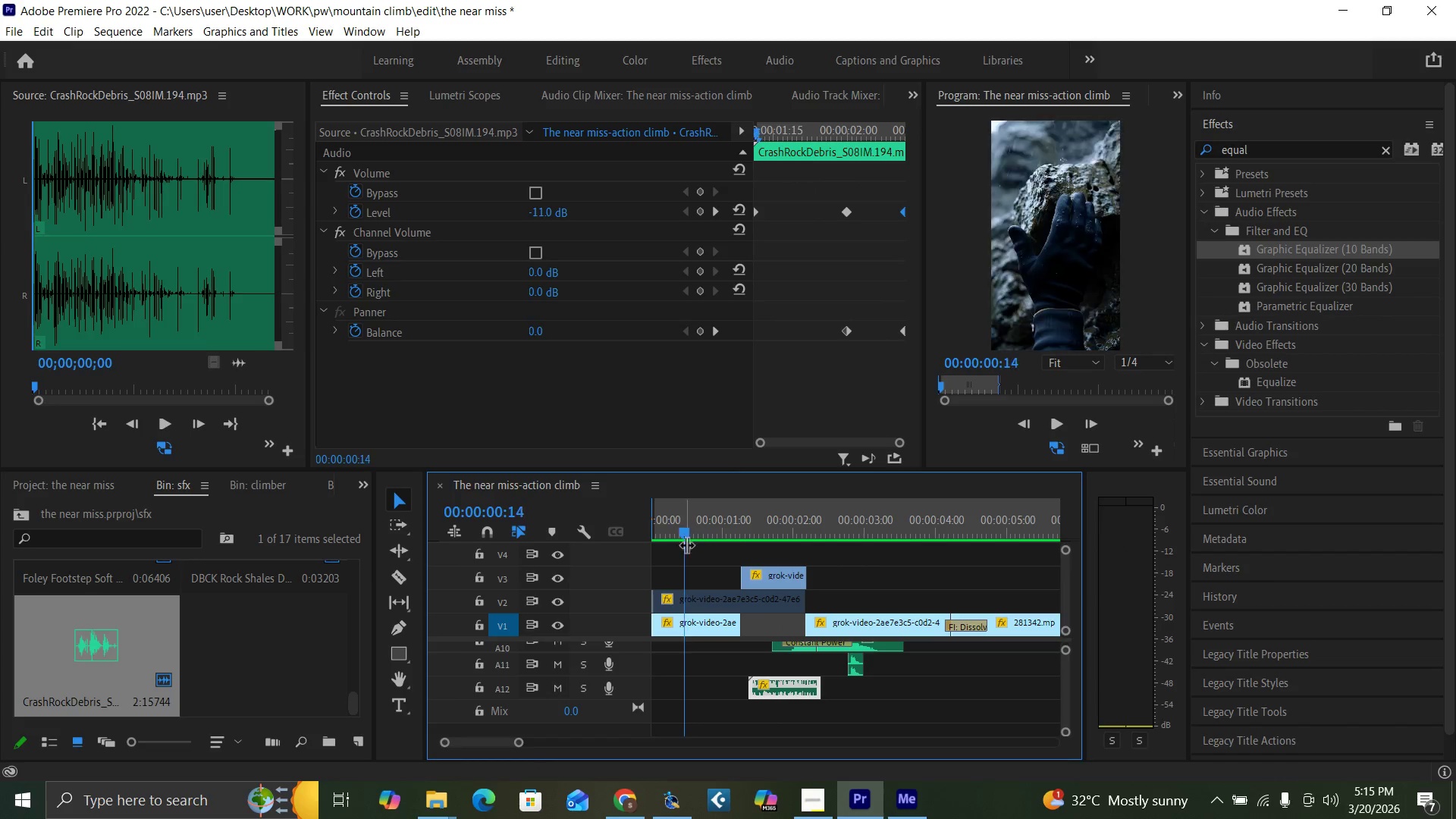 
key(Space)
 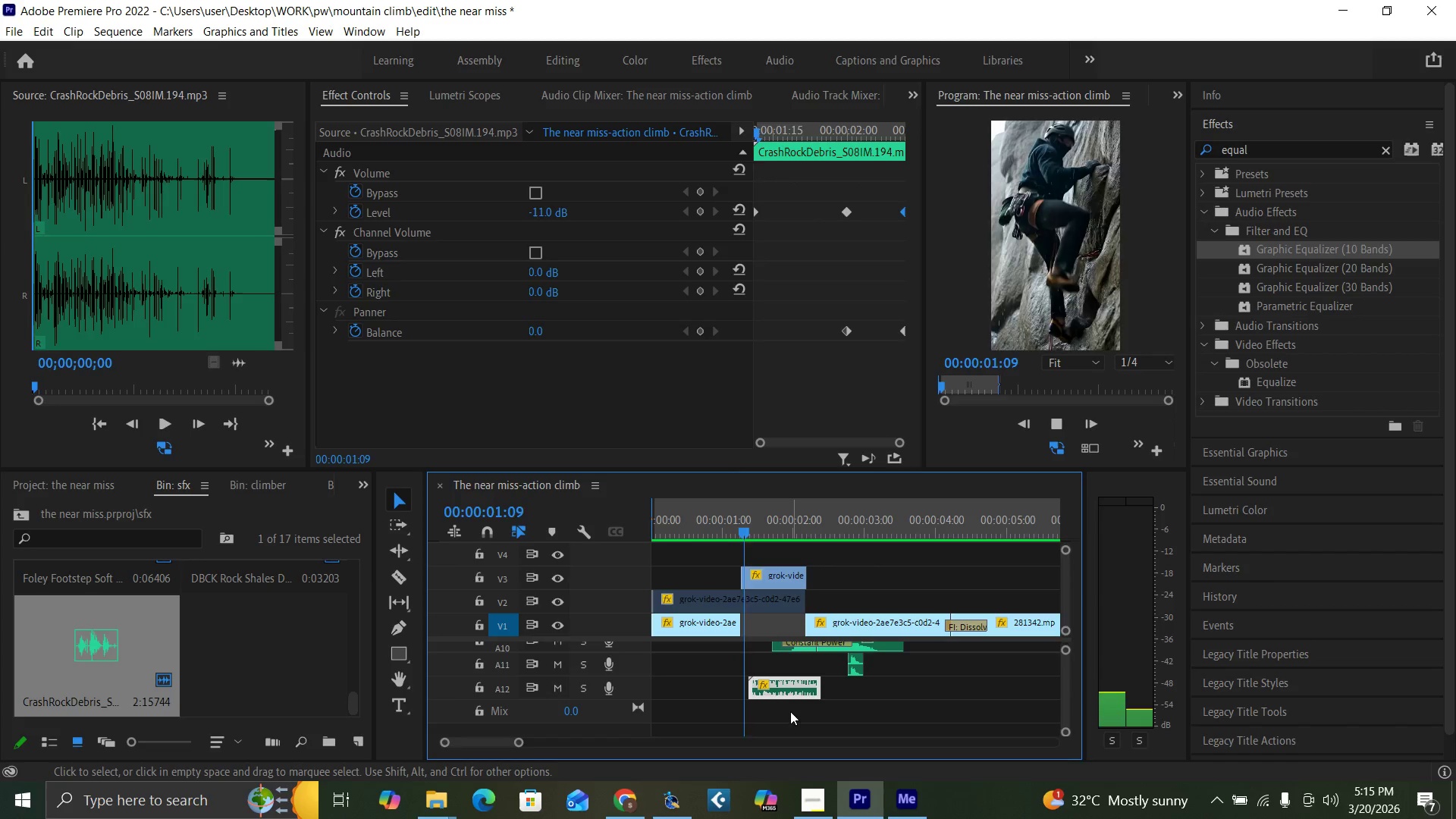 
key(Space)
 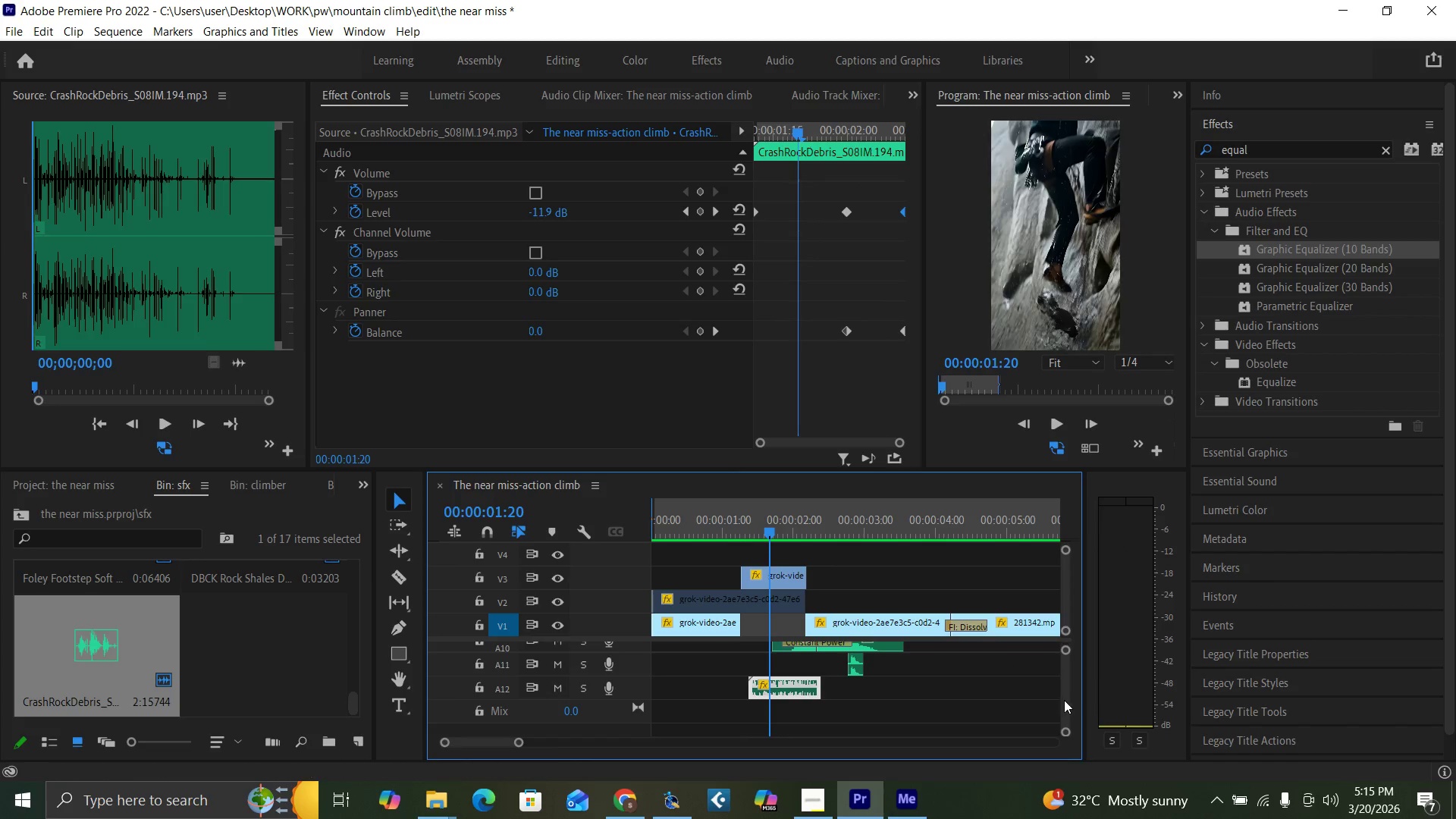 
left_click_drag(start_coordinate=[1065, 701], to_coordinate=[1071, 699])
 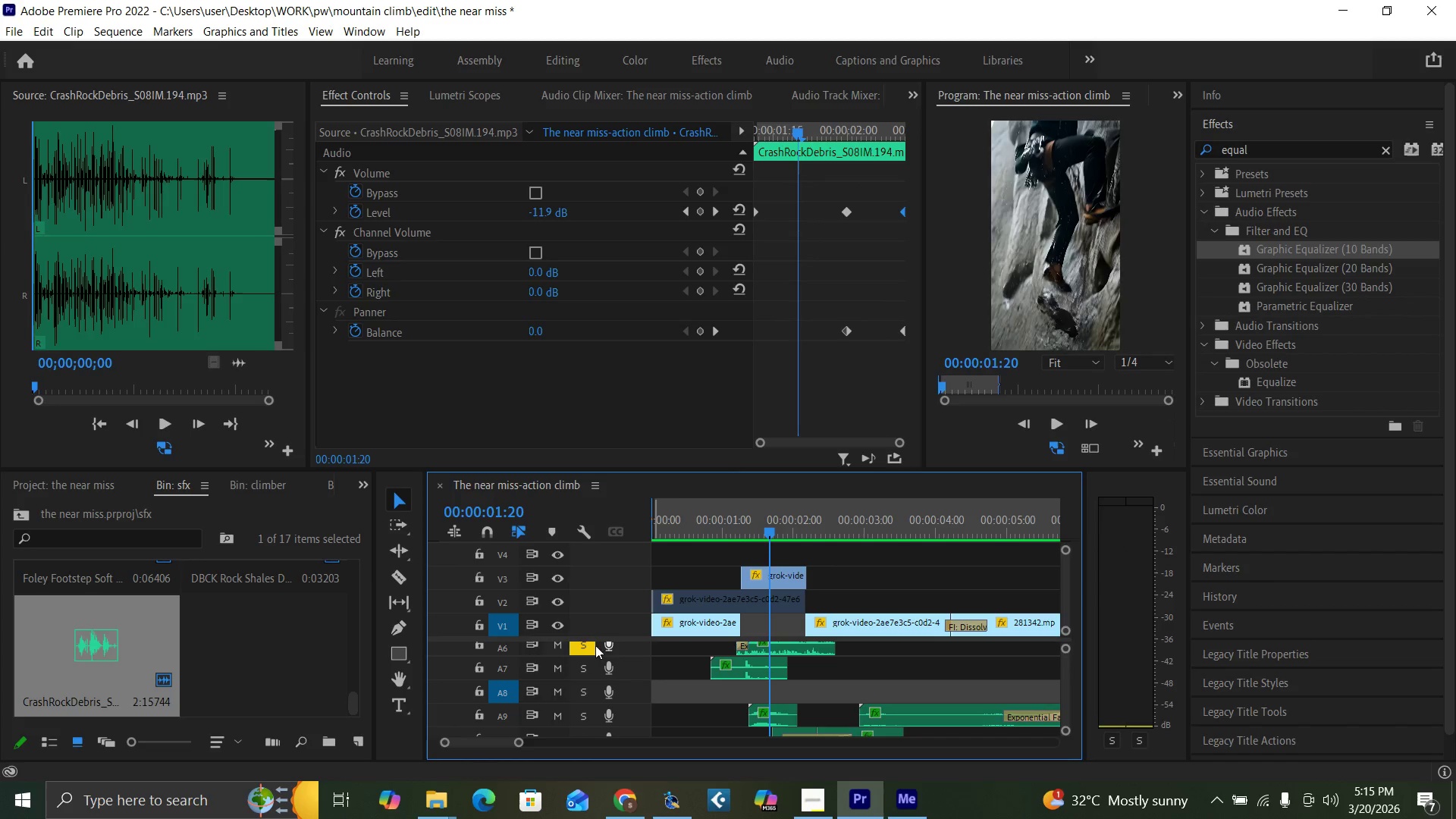 
left_click([582, 645])
 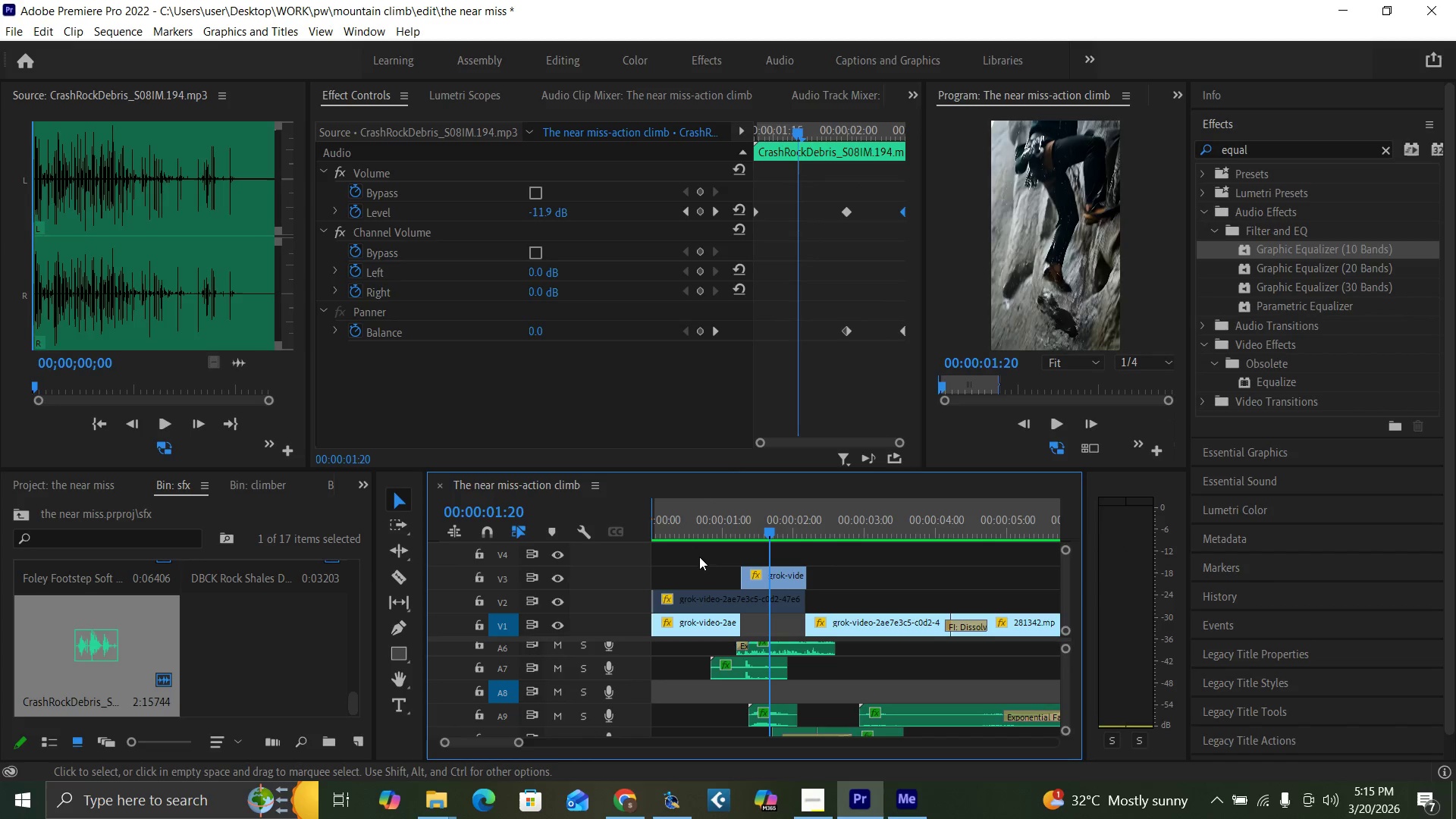 
left_click([717, 526])
 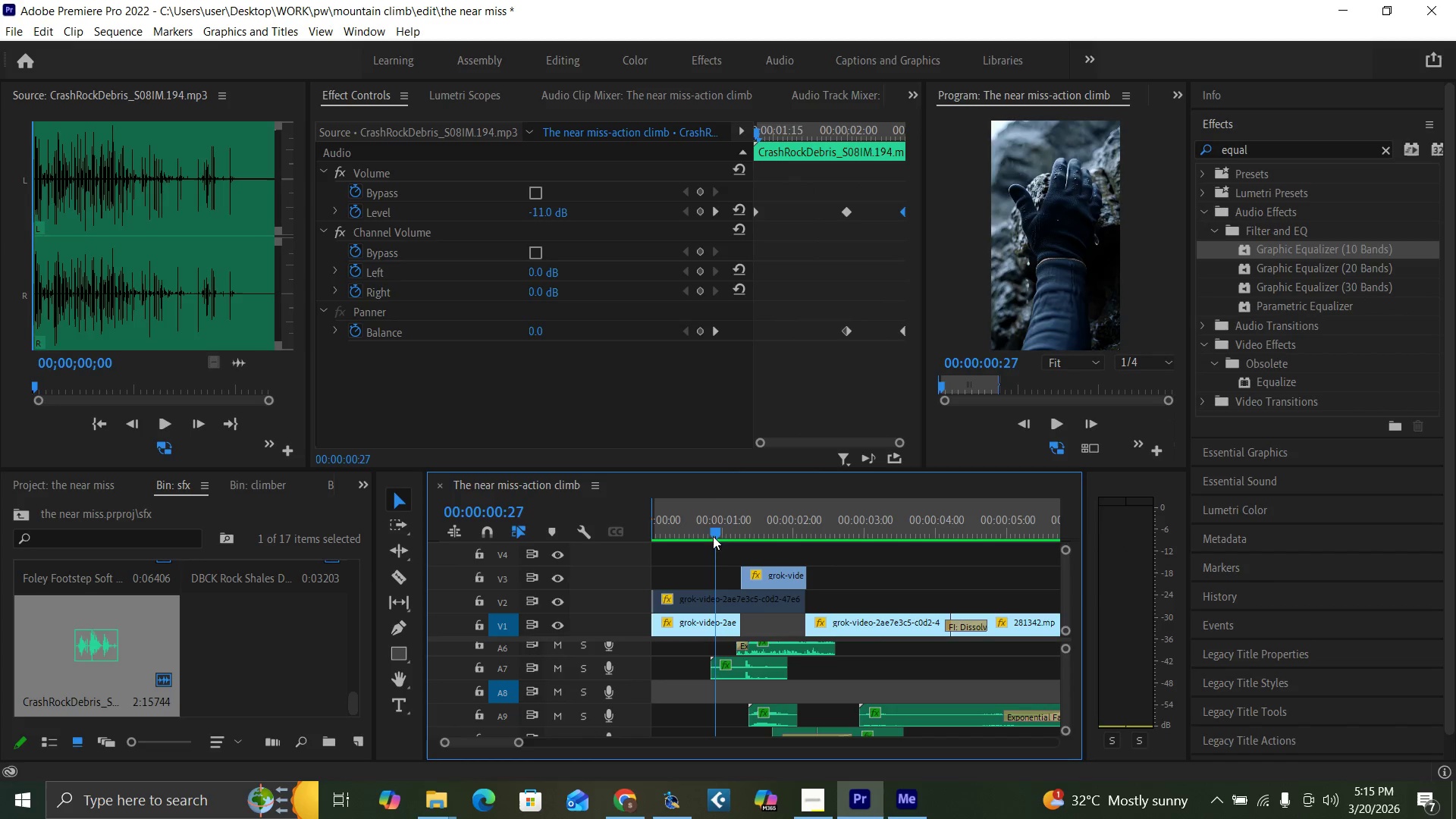 
key(Space)
 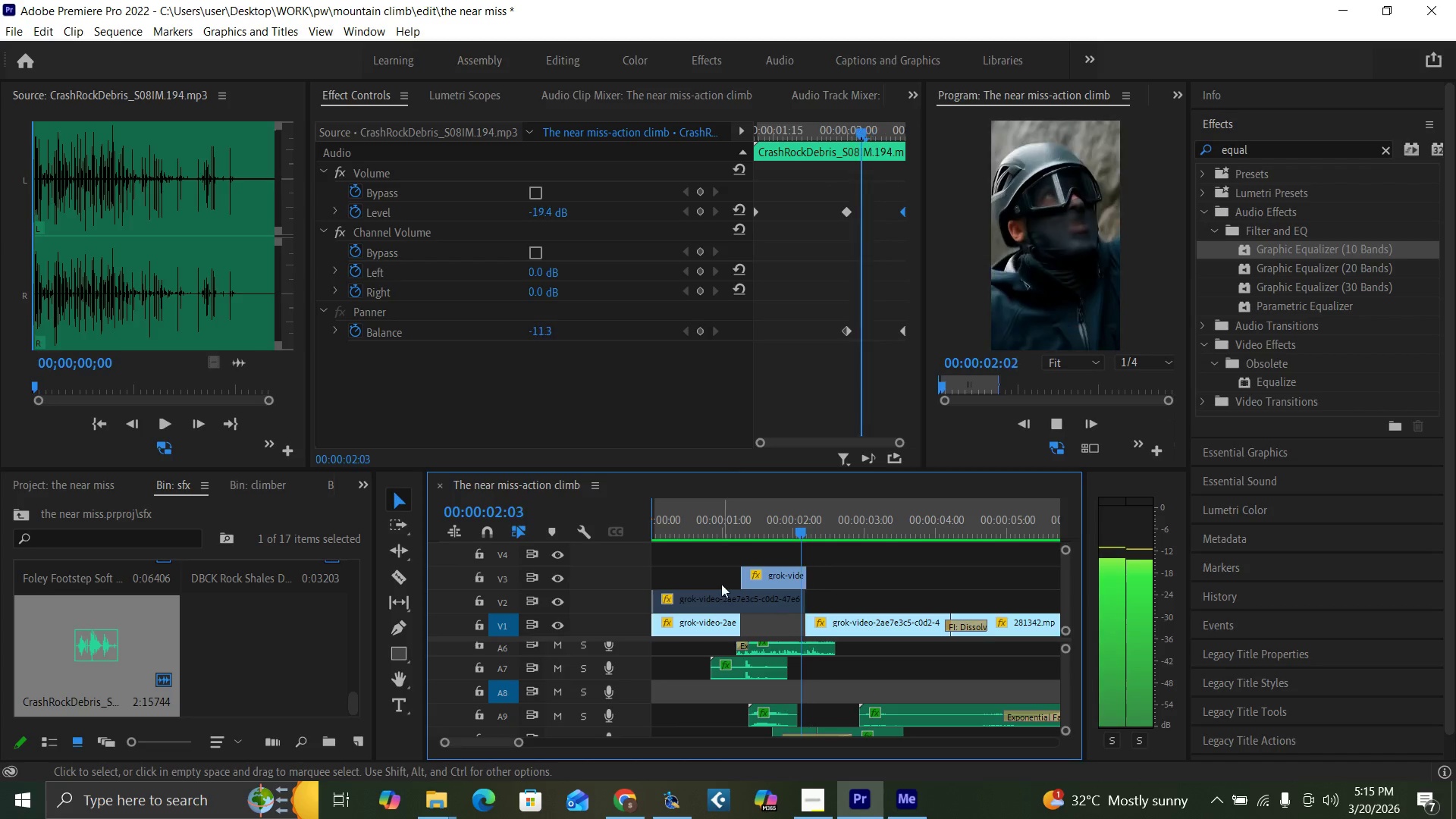 
left_click([689, 535])
 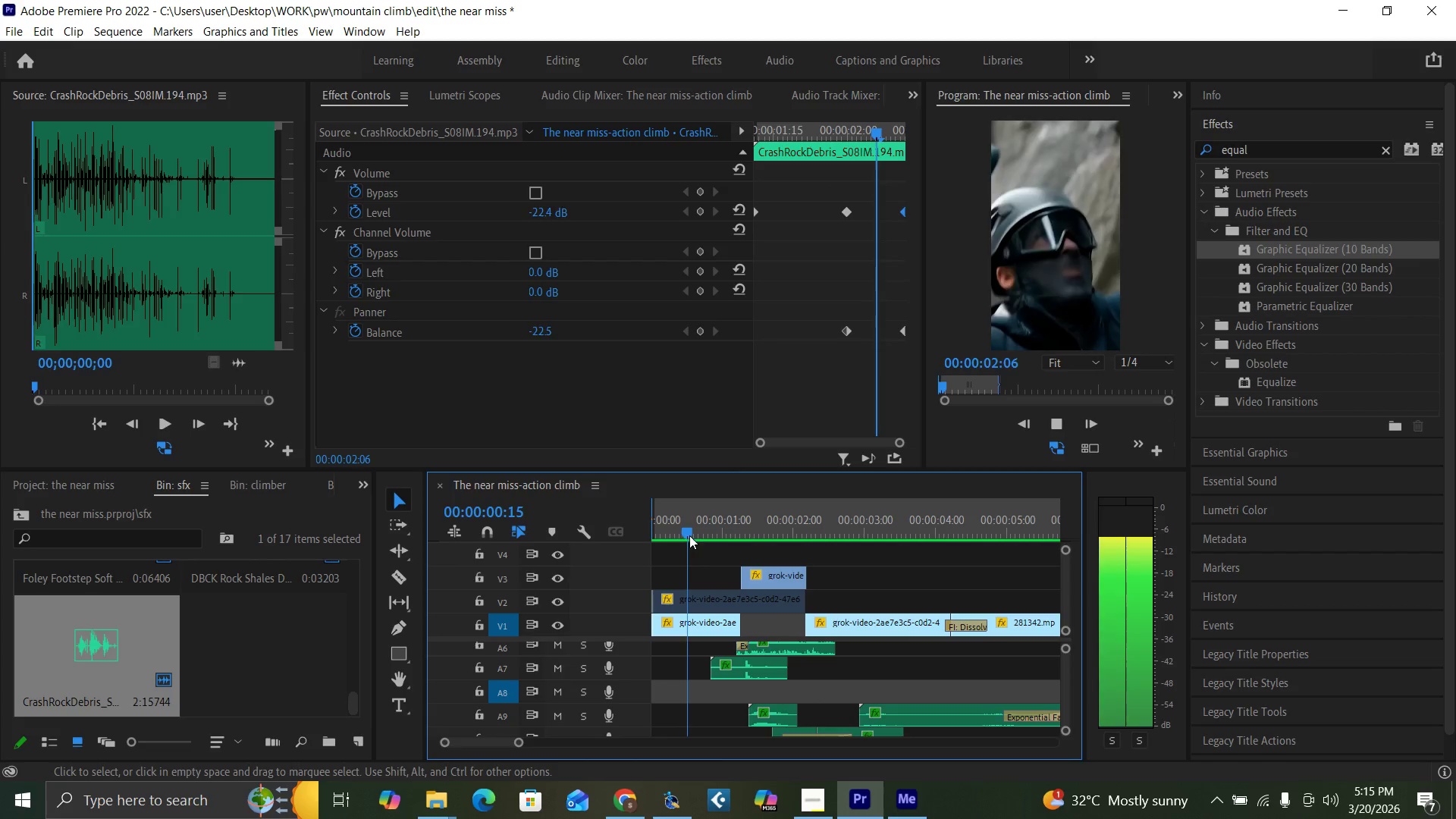 
key(Space)
 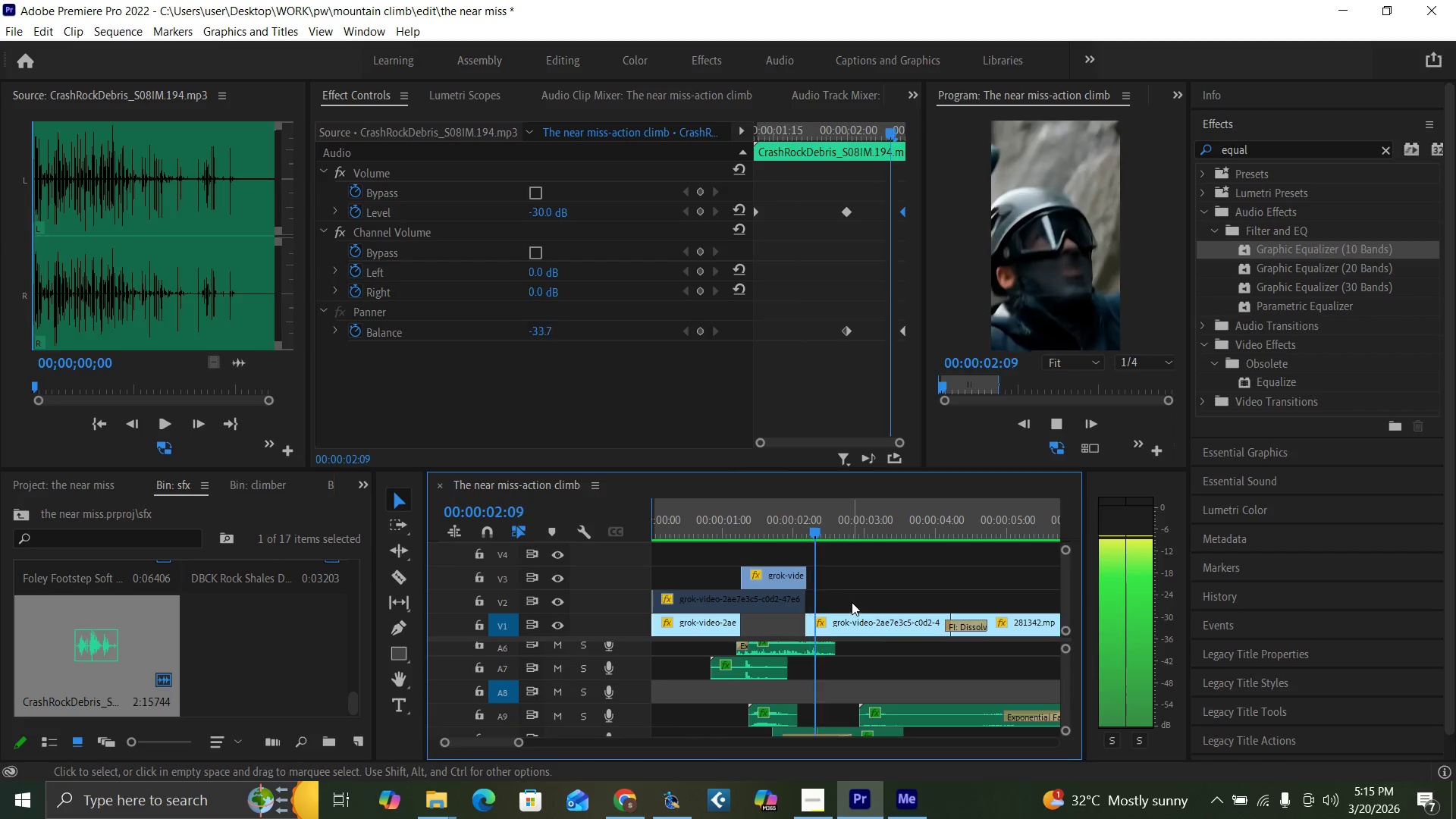 
key(Space)
 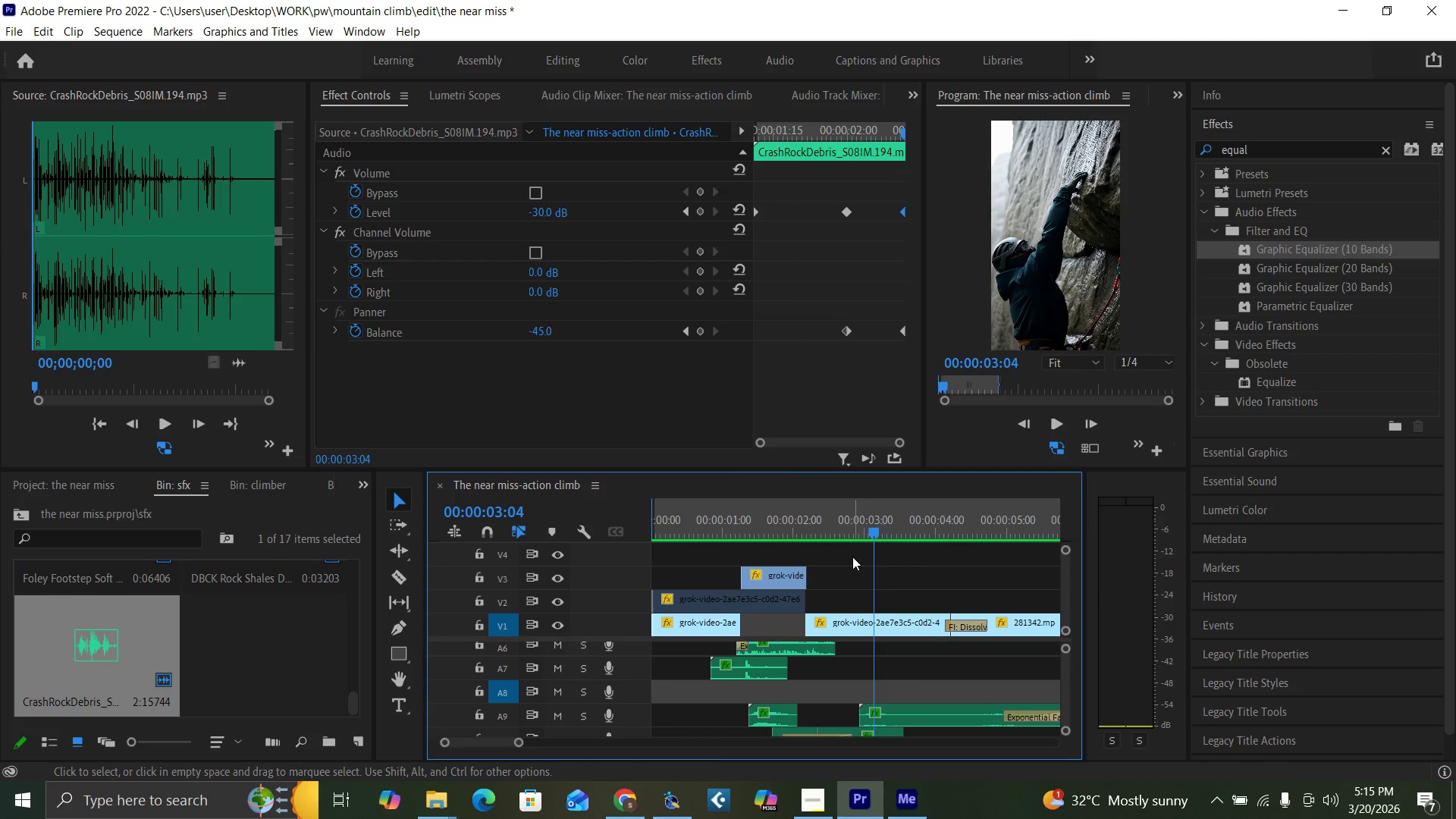 
key(Control+S)
 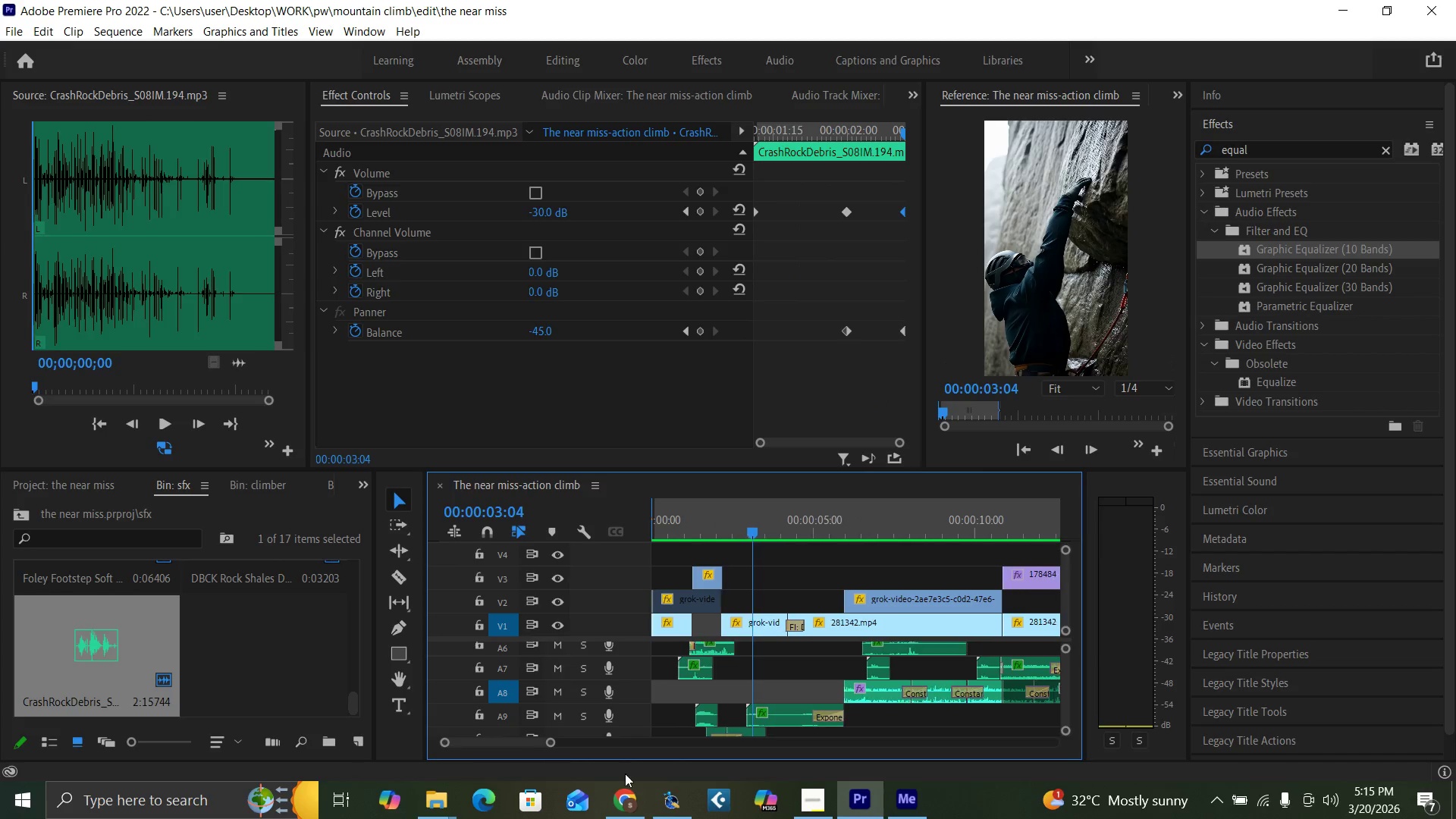 
left_click_drag(start_coordinate=[1067, 703], to_coordinate=[1068, 717])
 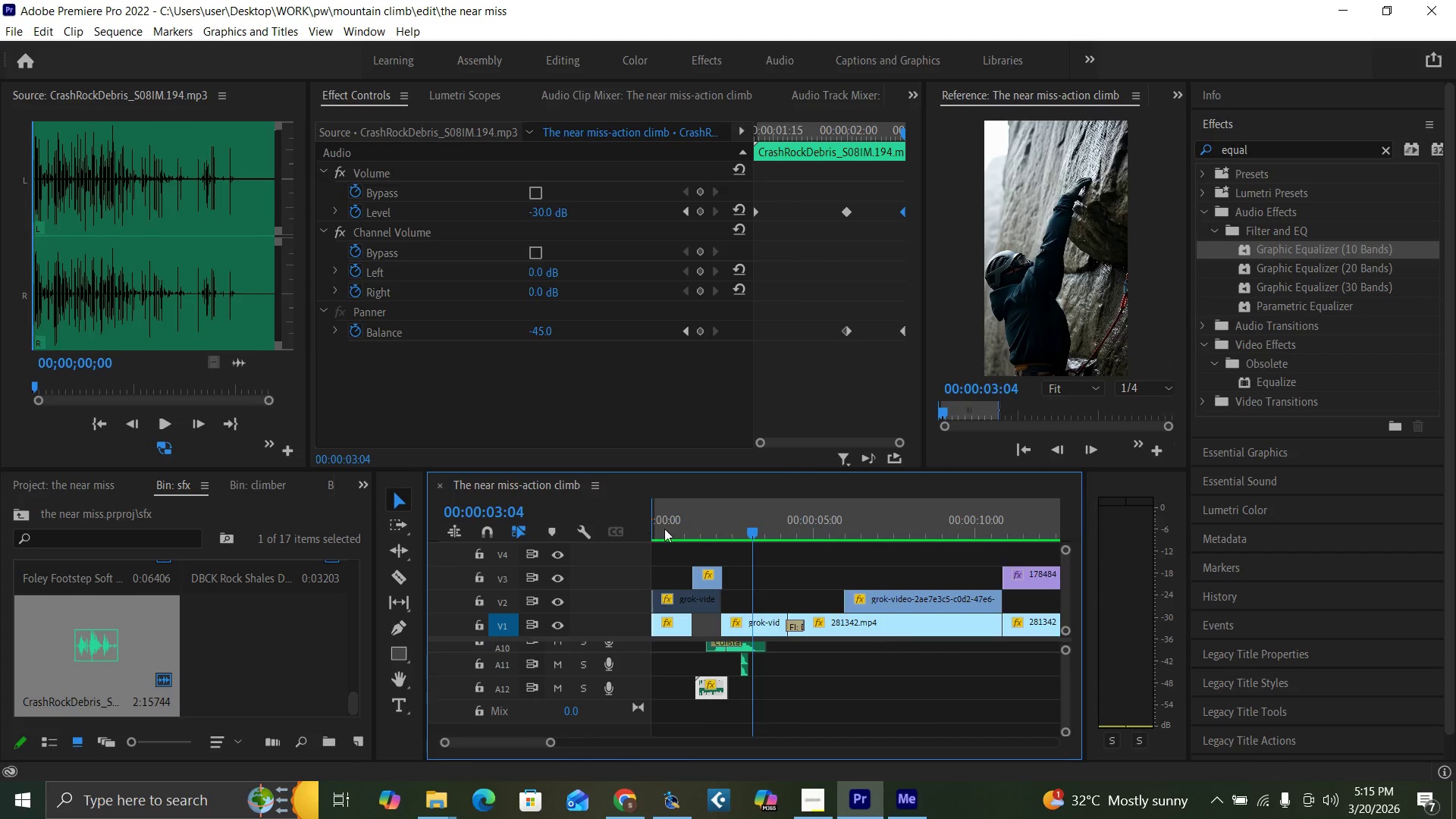 
left_click_drag(start_coordinate=[664, 526], to_coordinate=[634, 537])
 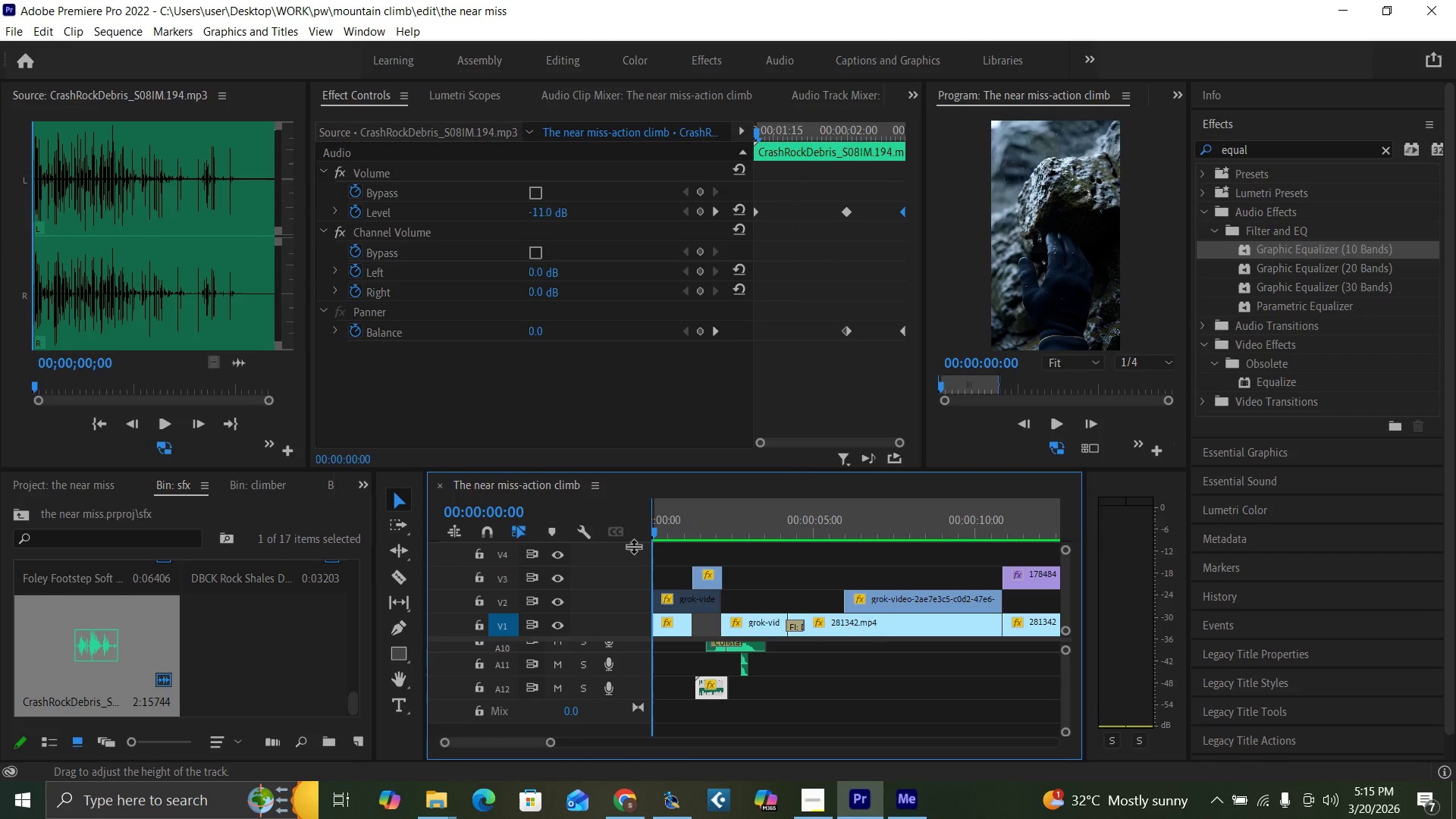 
key(Control+Backquote)
 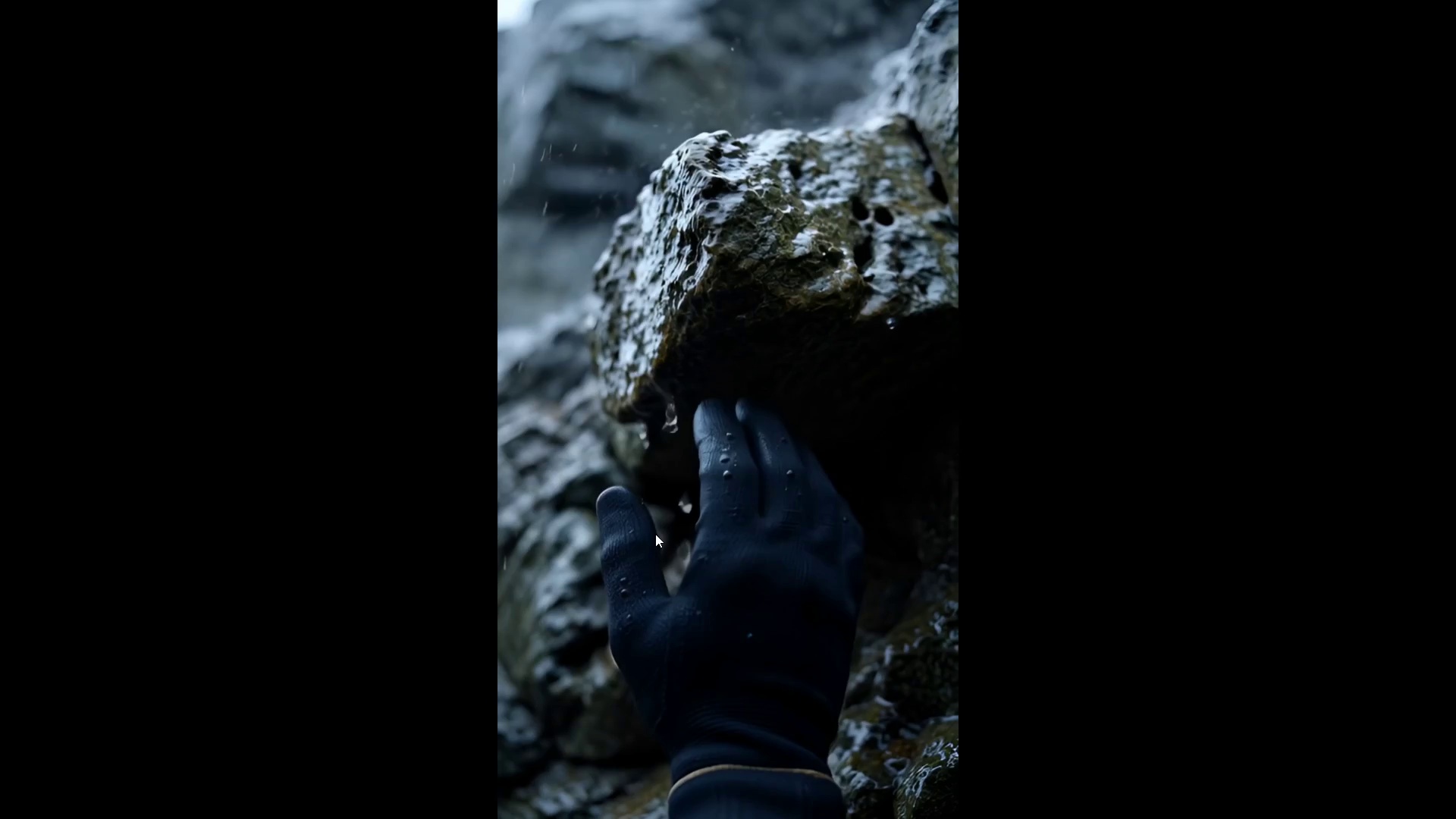 
key(Space)
 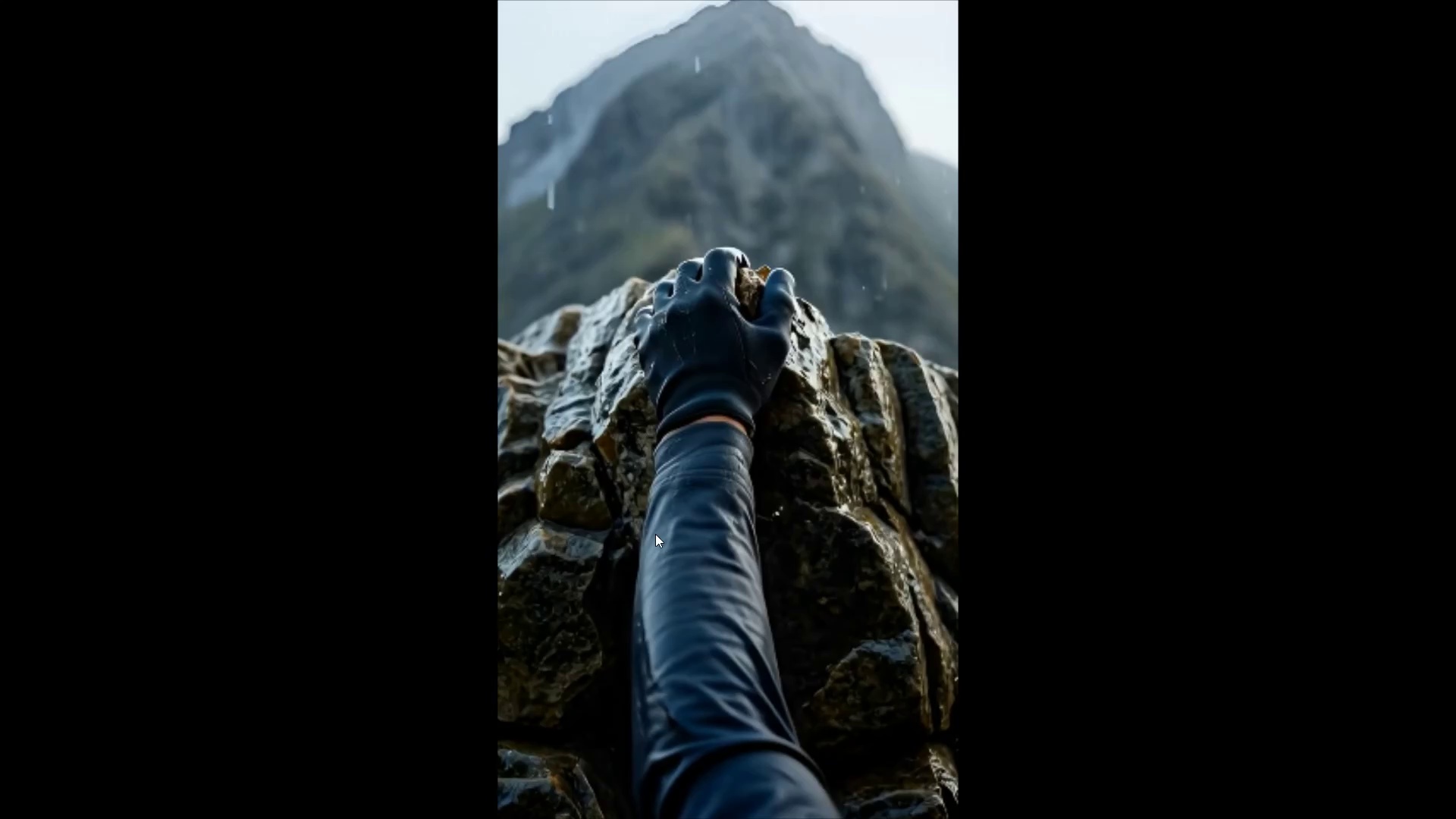 
wait(22.34)
 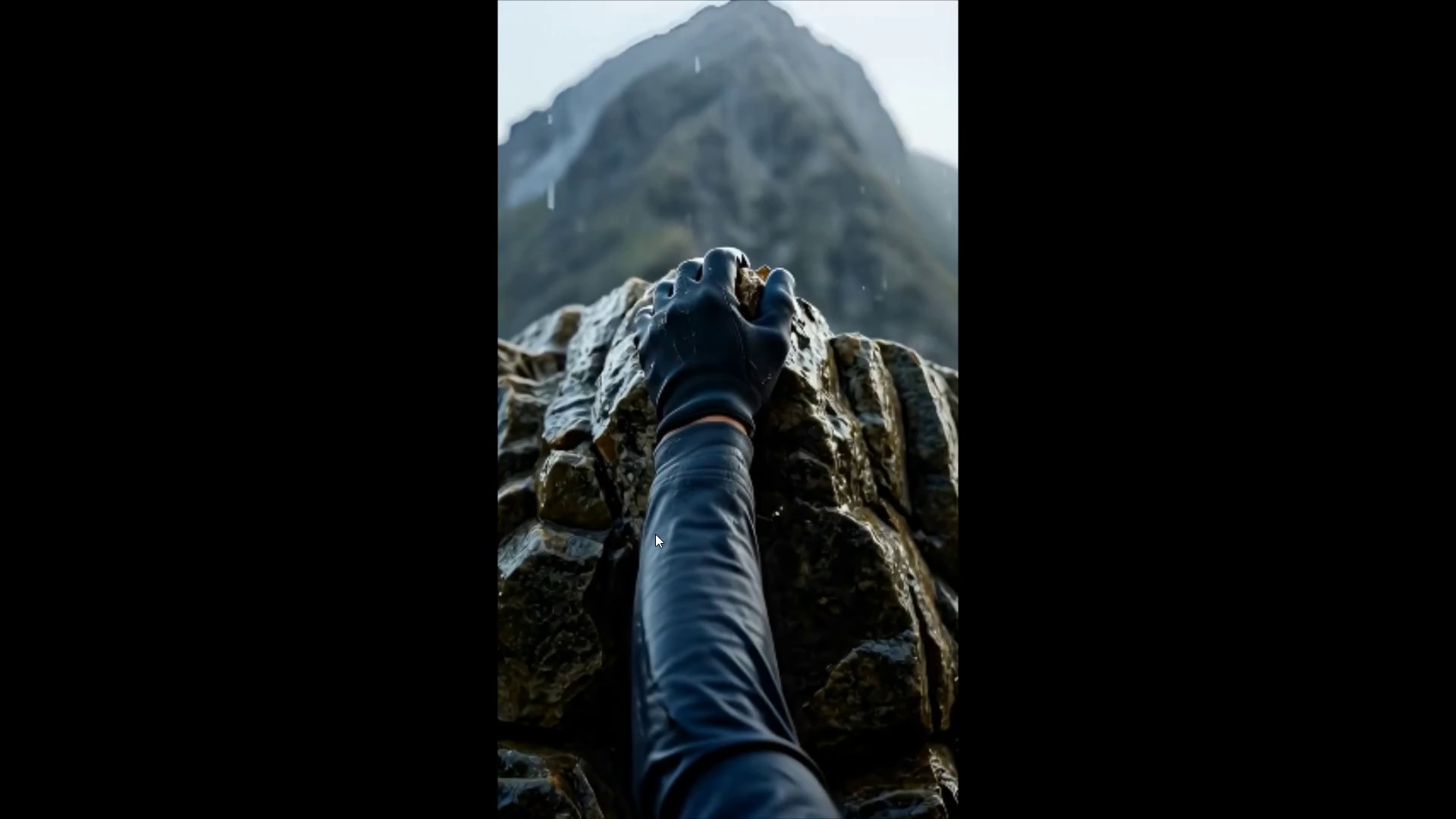 
key(Space)
 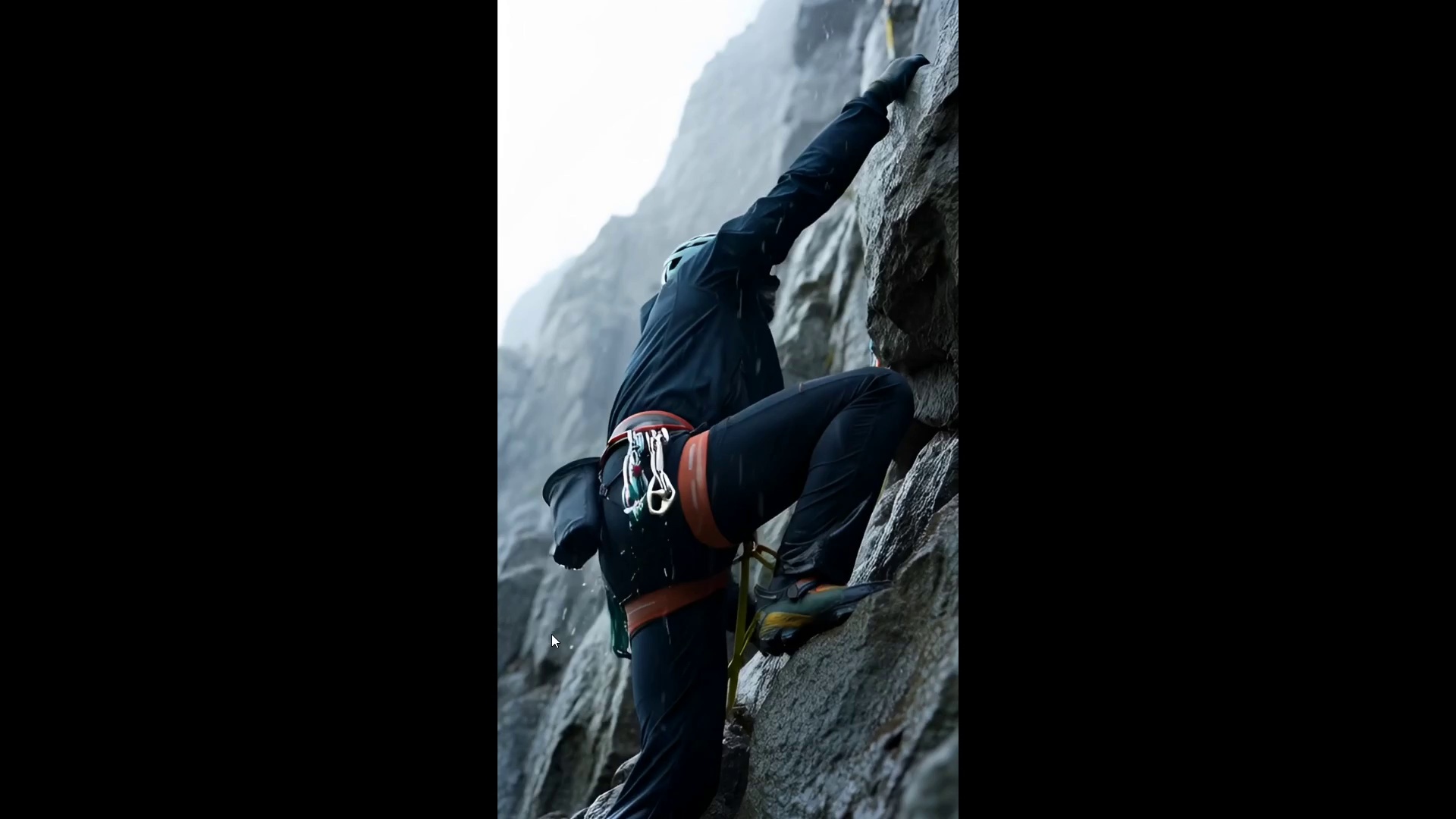 
key(Control+Backquote)
 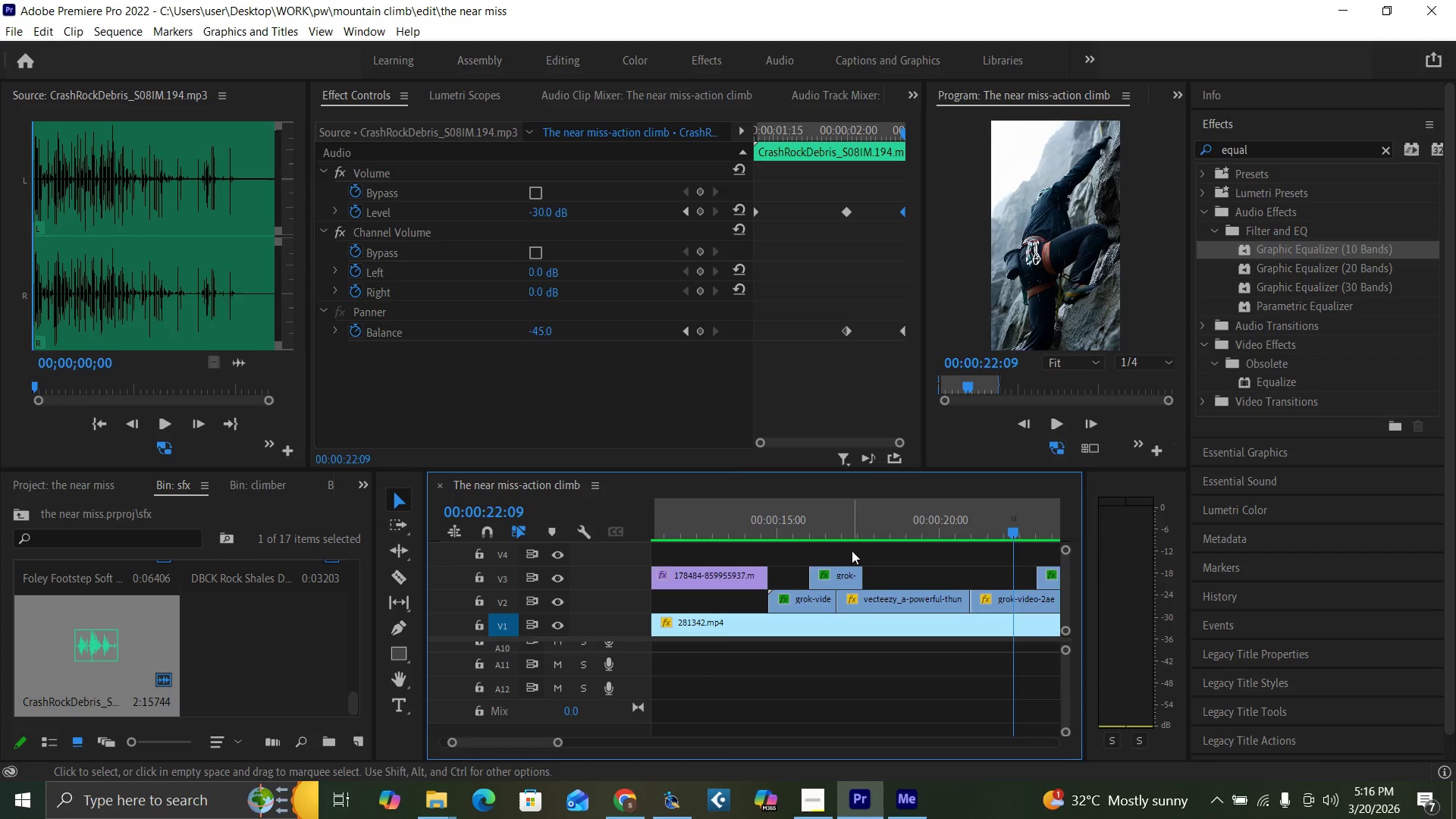 
left_click([829, 530])
 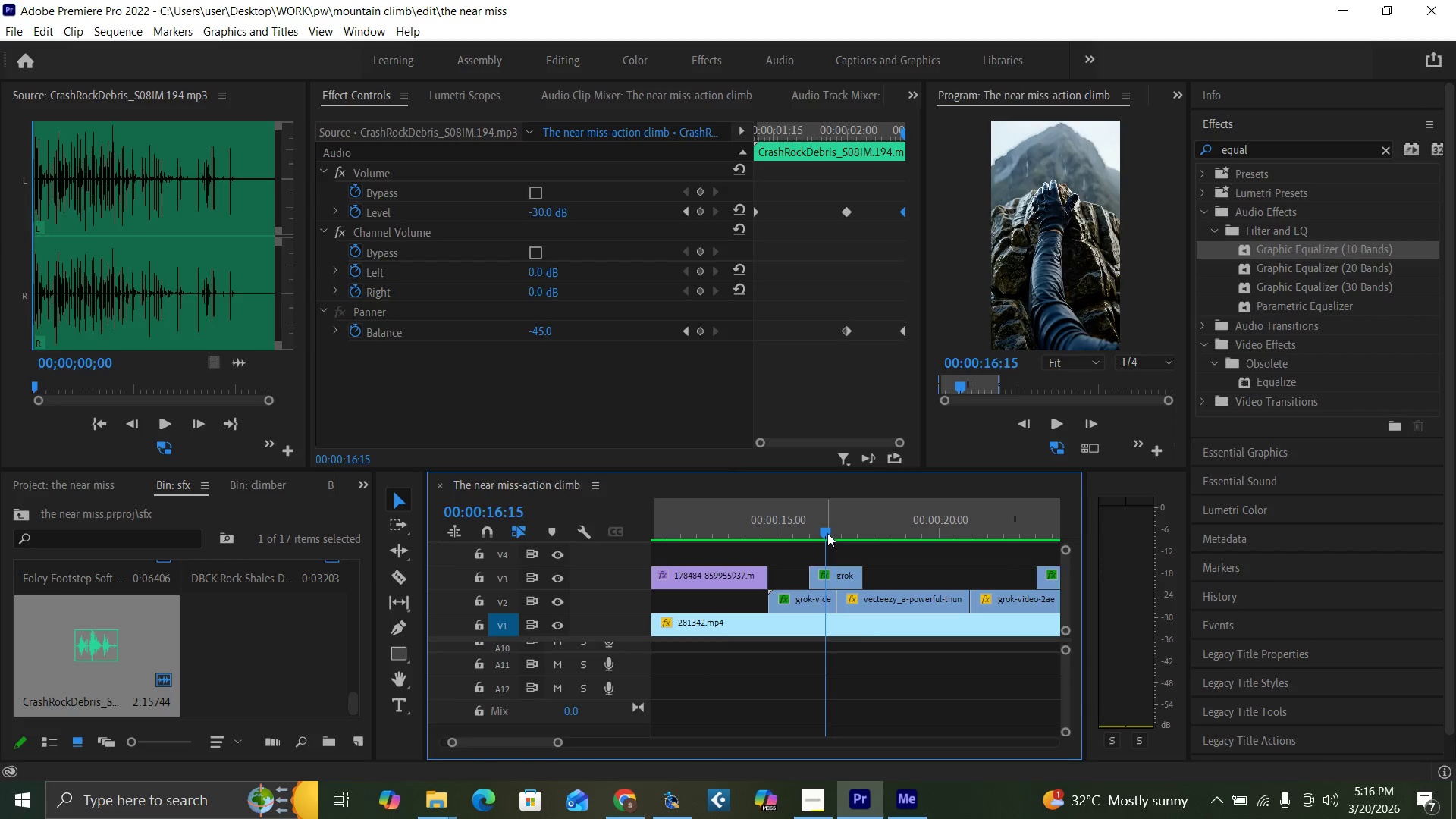 
key(Space)
 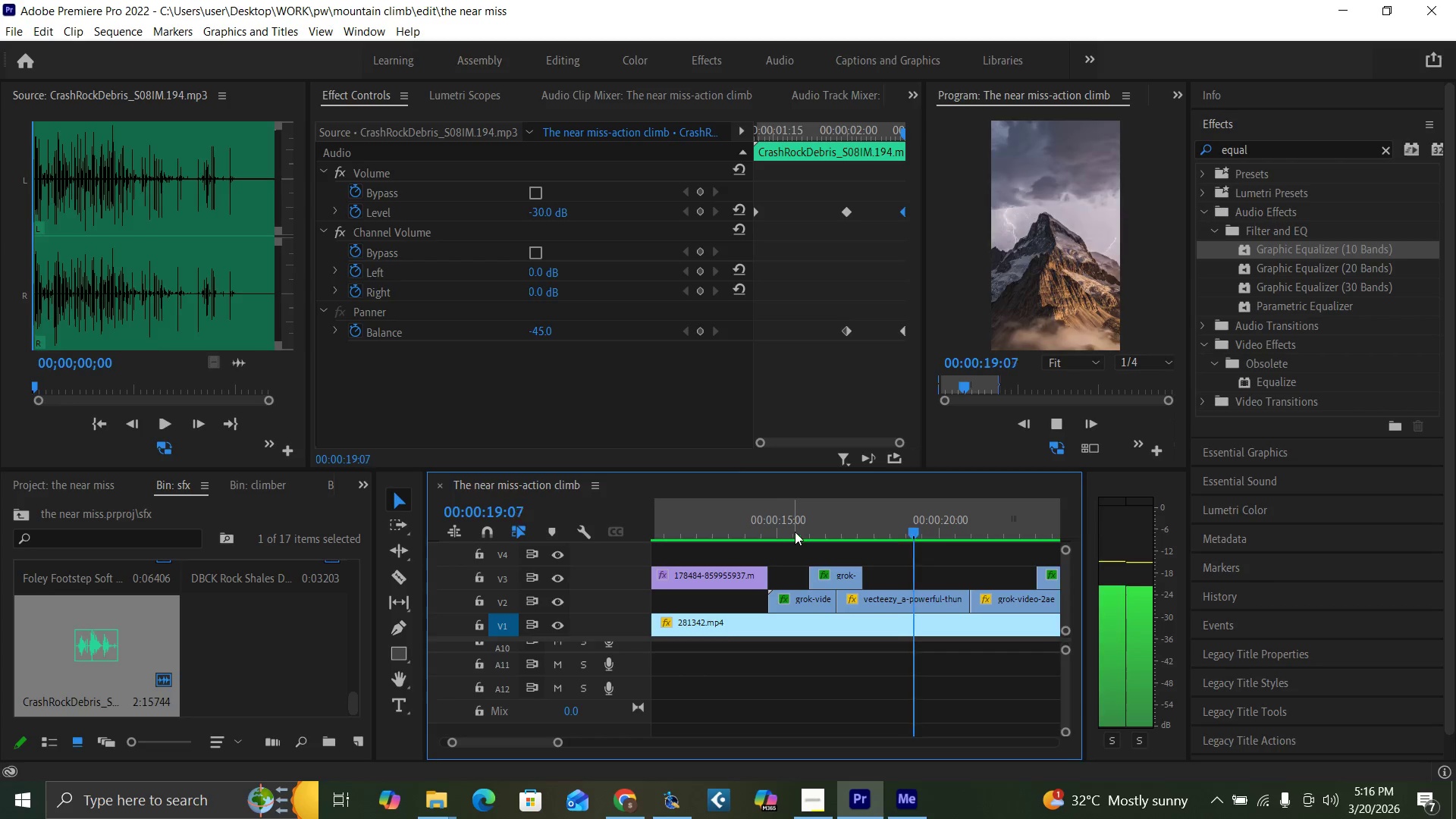 
left_click([828, 526])
 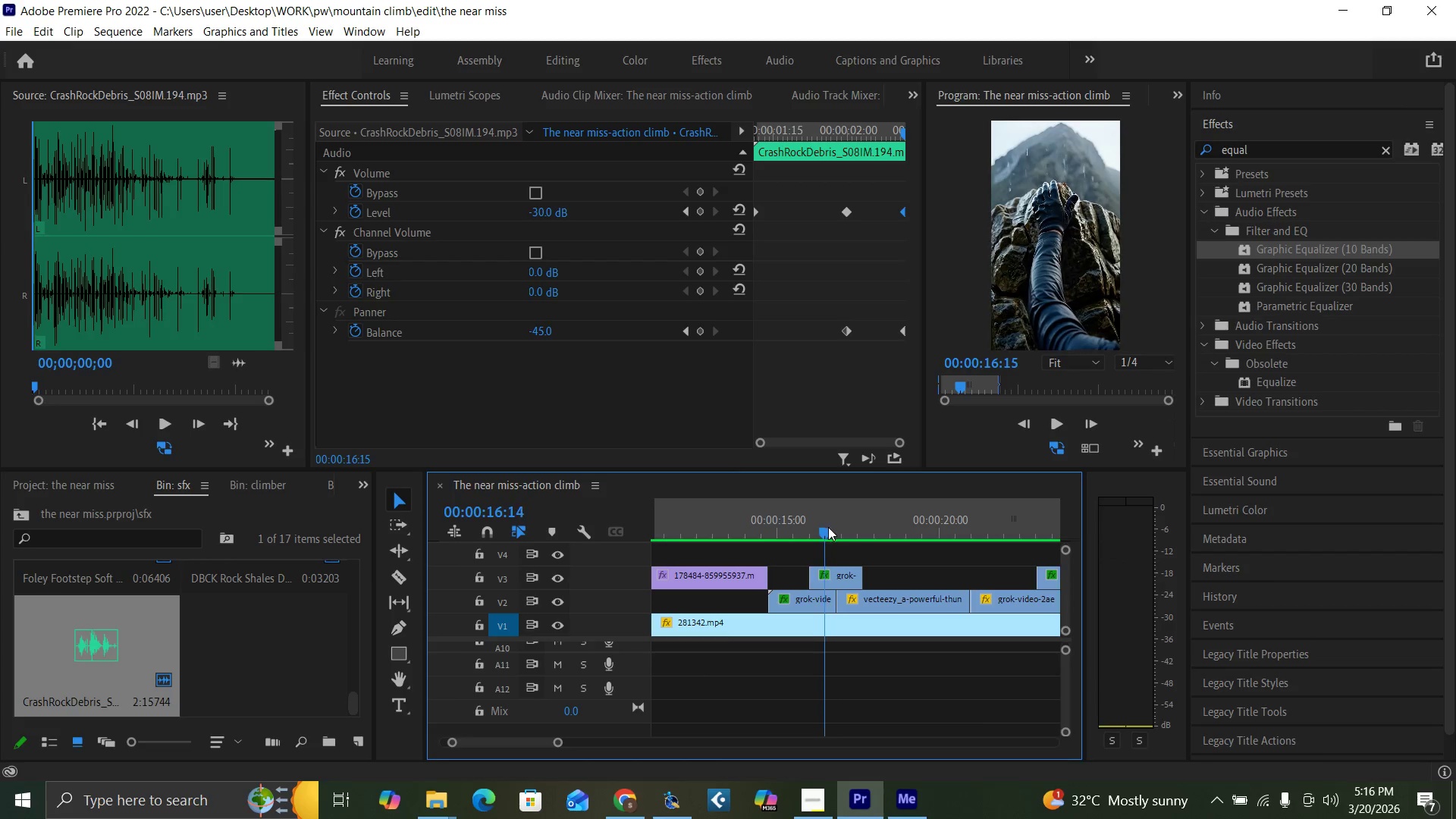 
key(Space)
 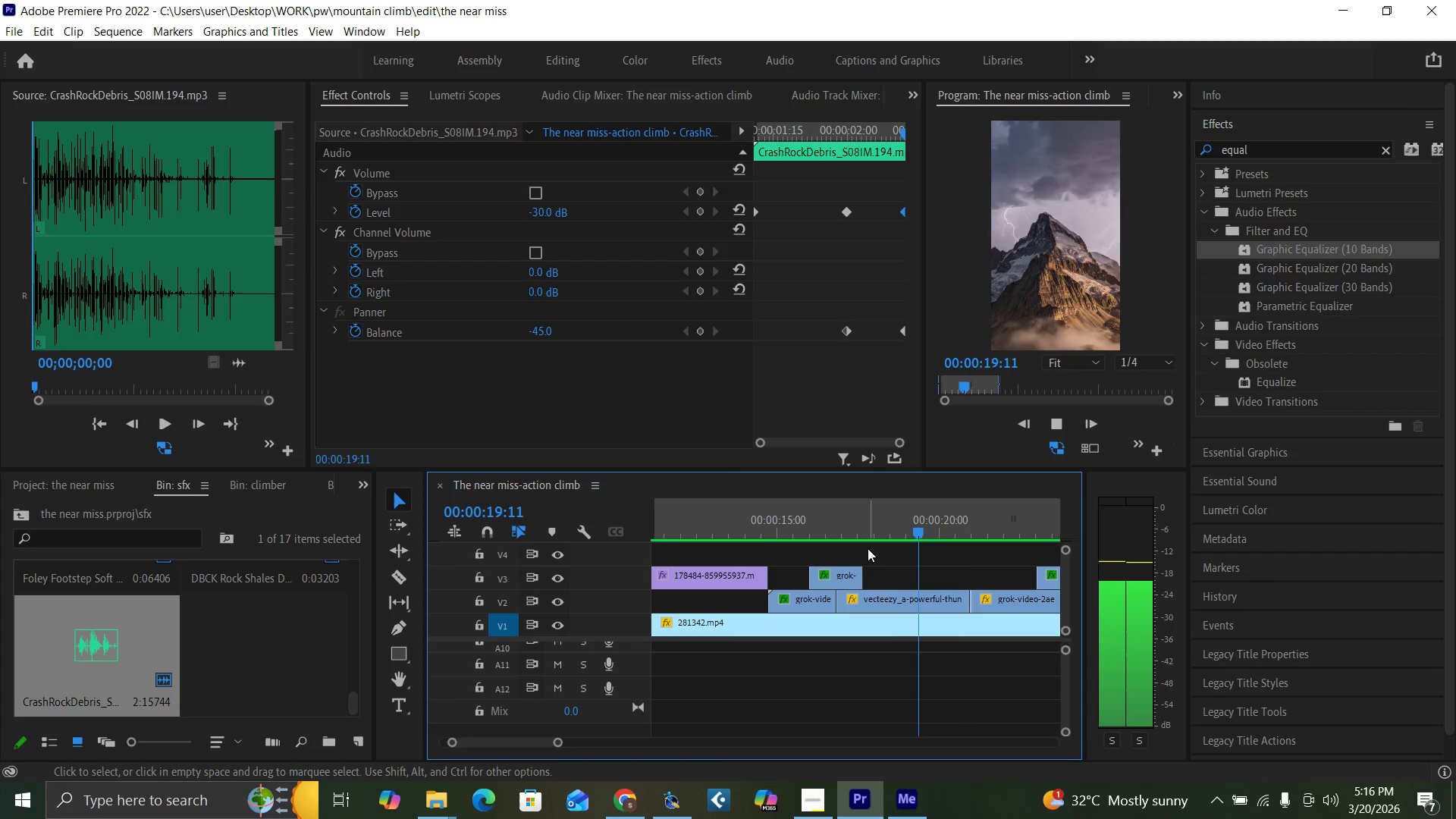 
wait(8.22)
 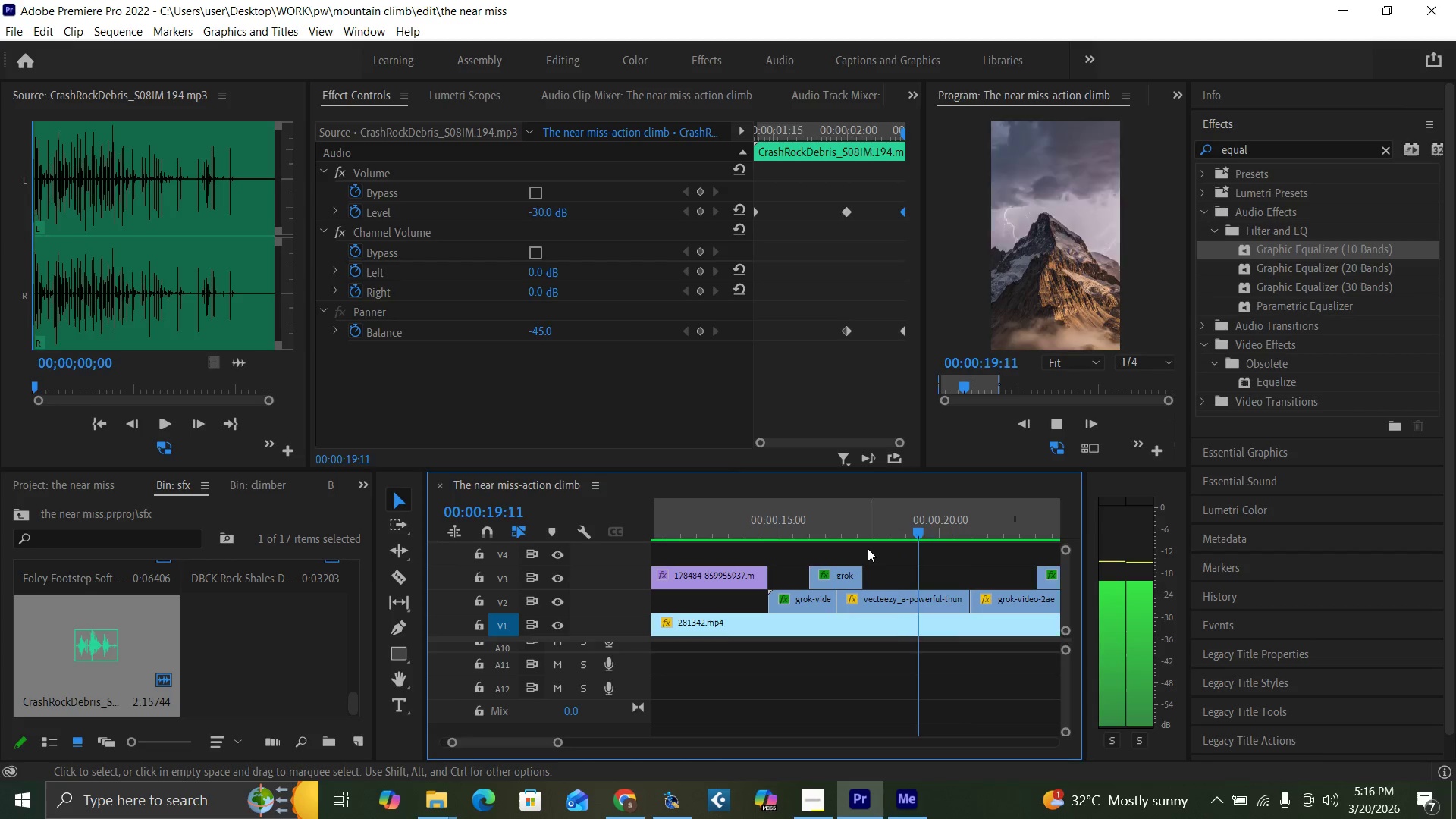 
key(Space)
 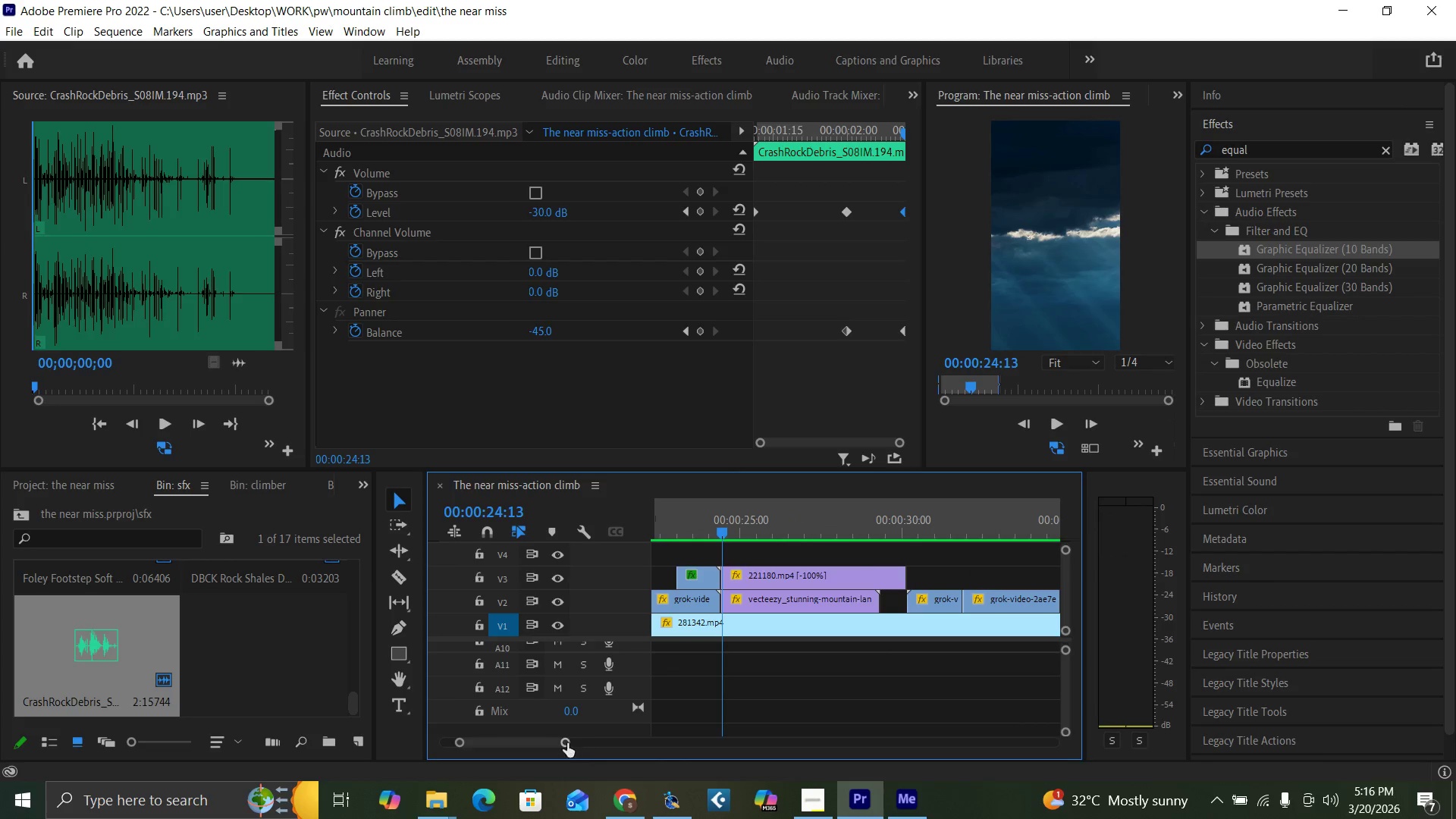 
left_click_drag(start_coordinate=[567, 743], to_coordinate=[585, 745])
 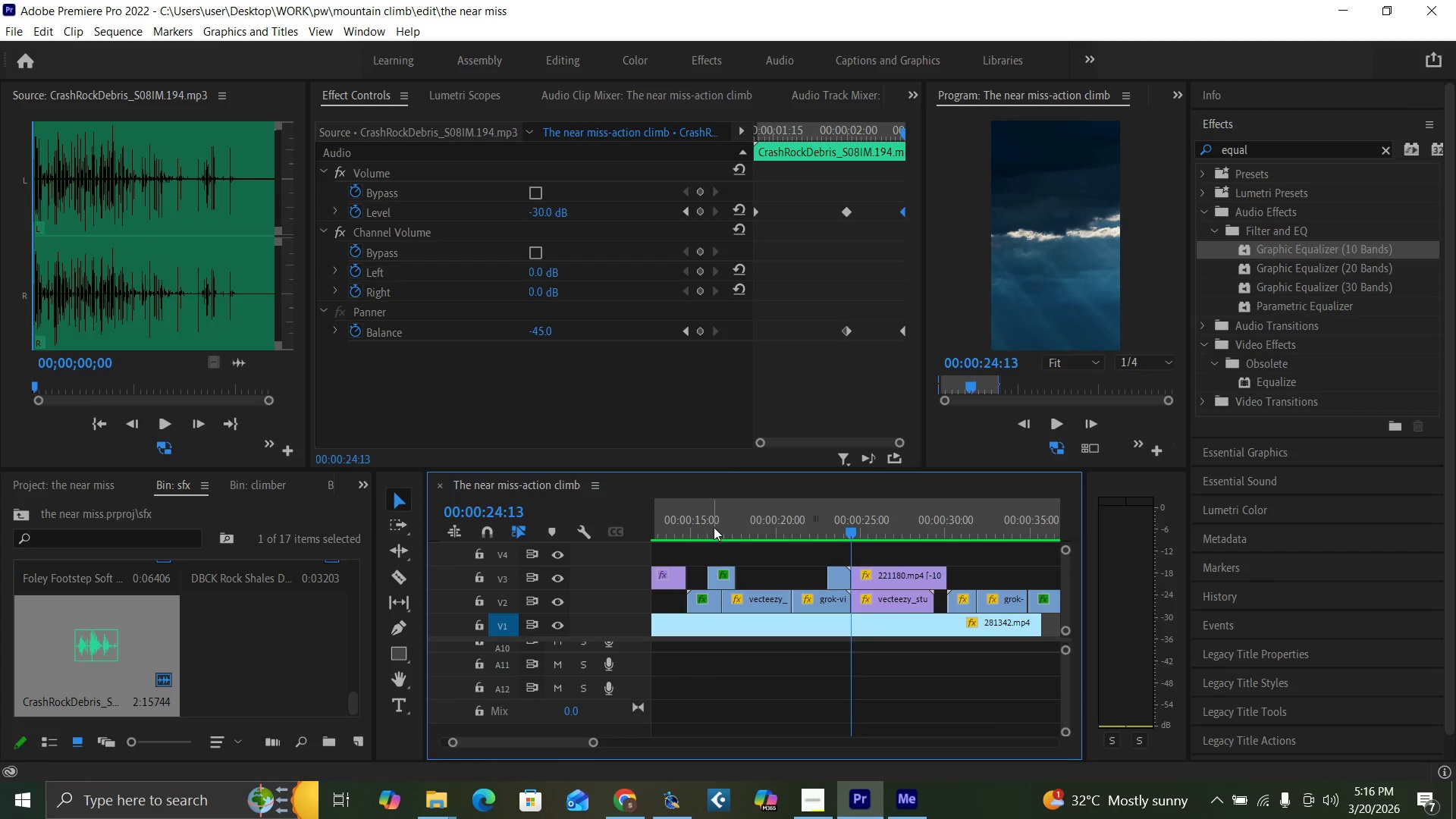 
left_click_drag(start_coordinate=[713, 527], to_coordinate=[714, 531])
 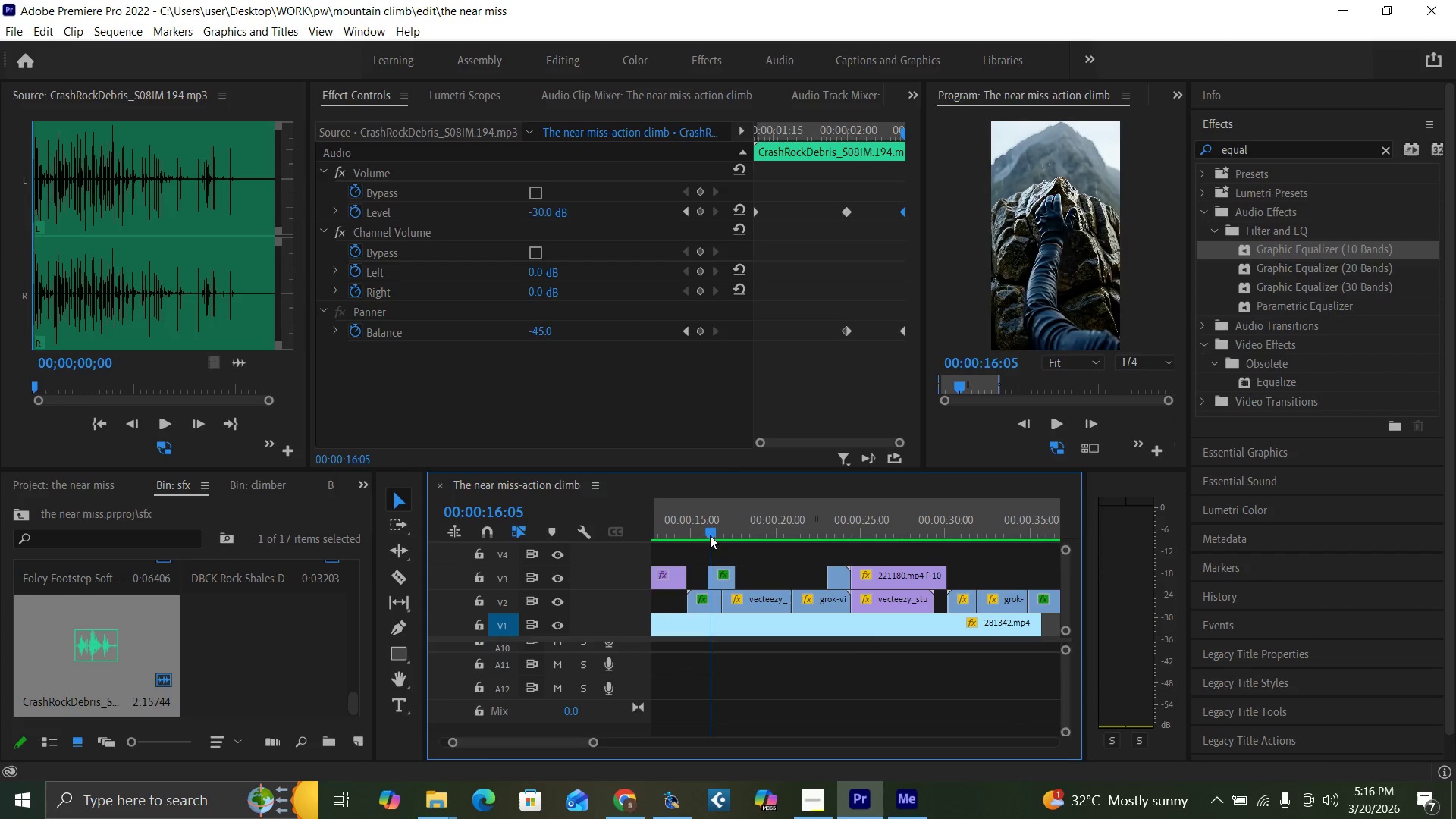 
key(Space)
 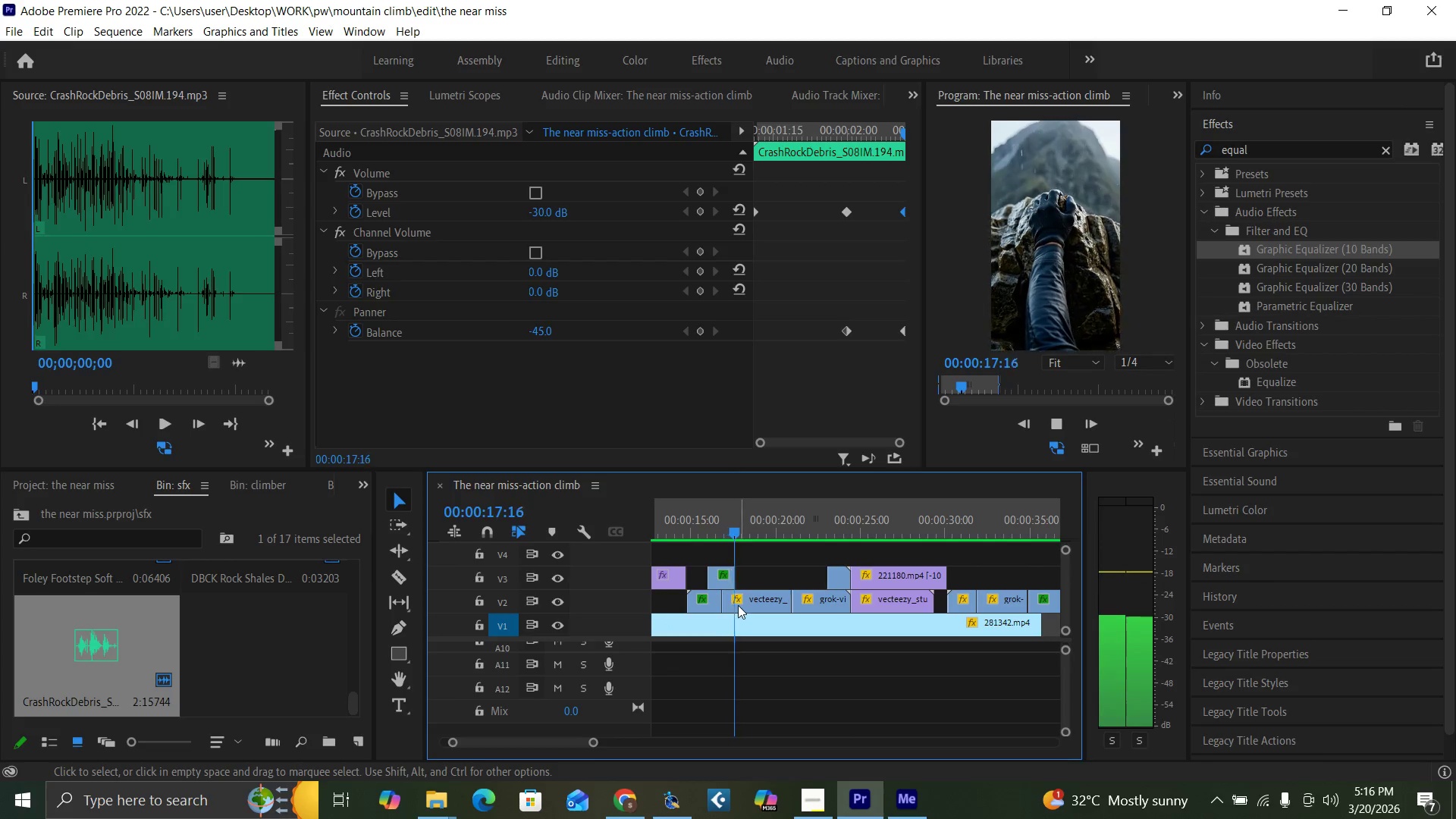 
mouse_move([748, 617])
 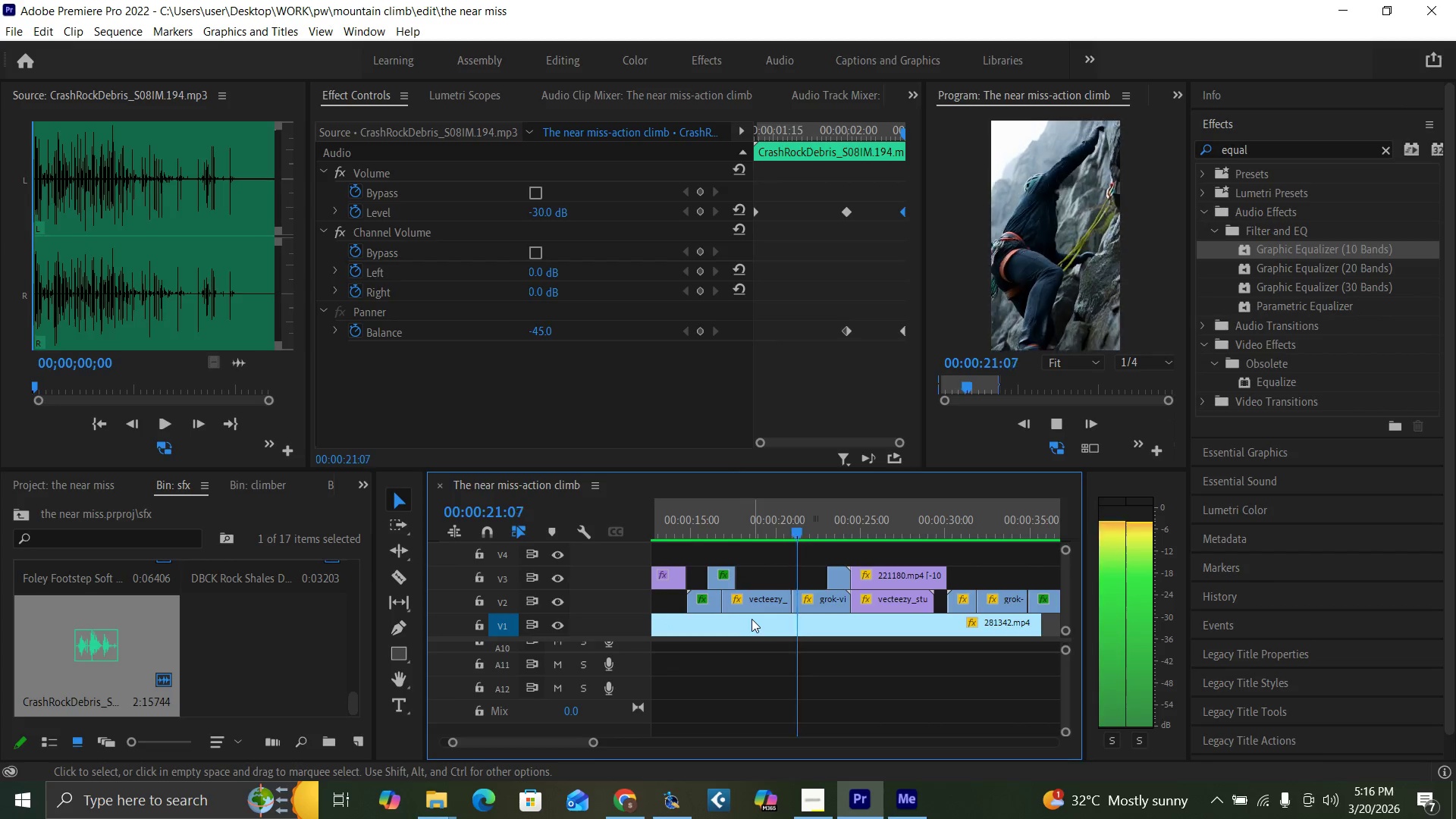 
key(Space)
 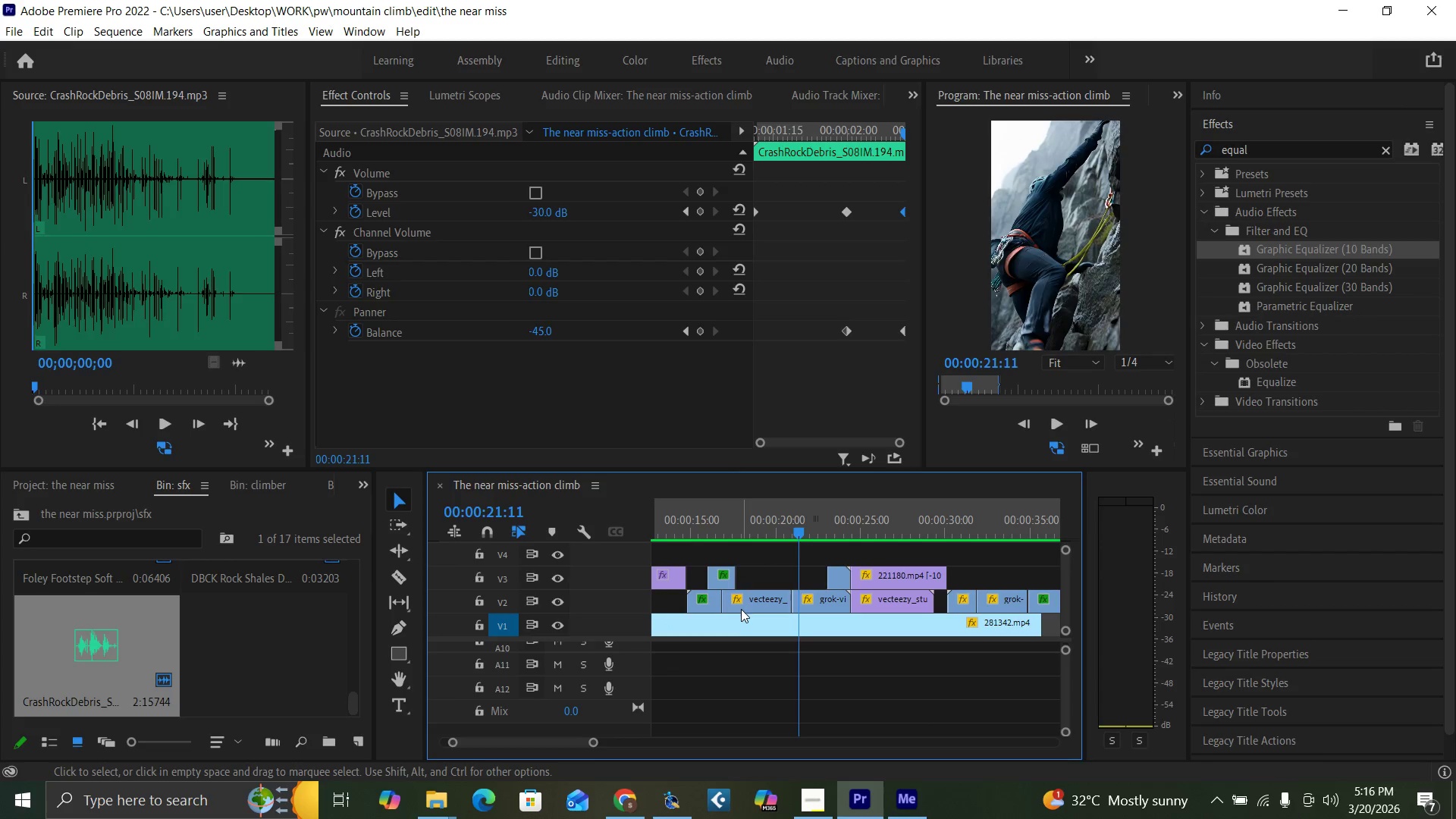 
key(Control+S)
 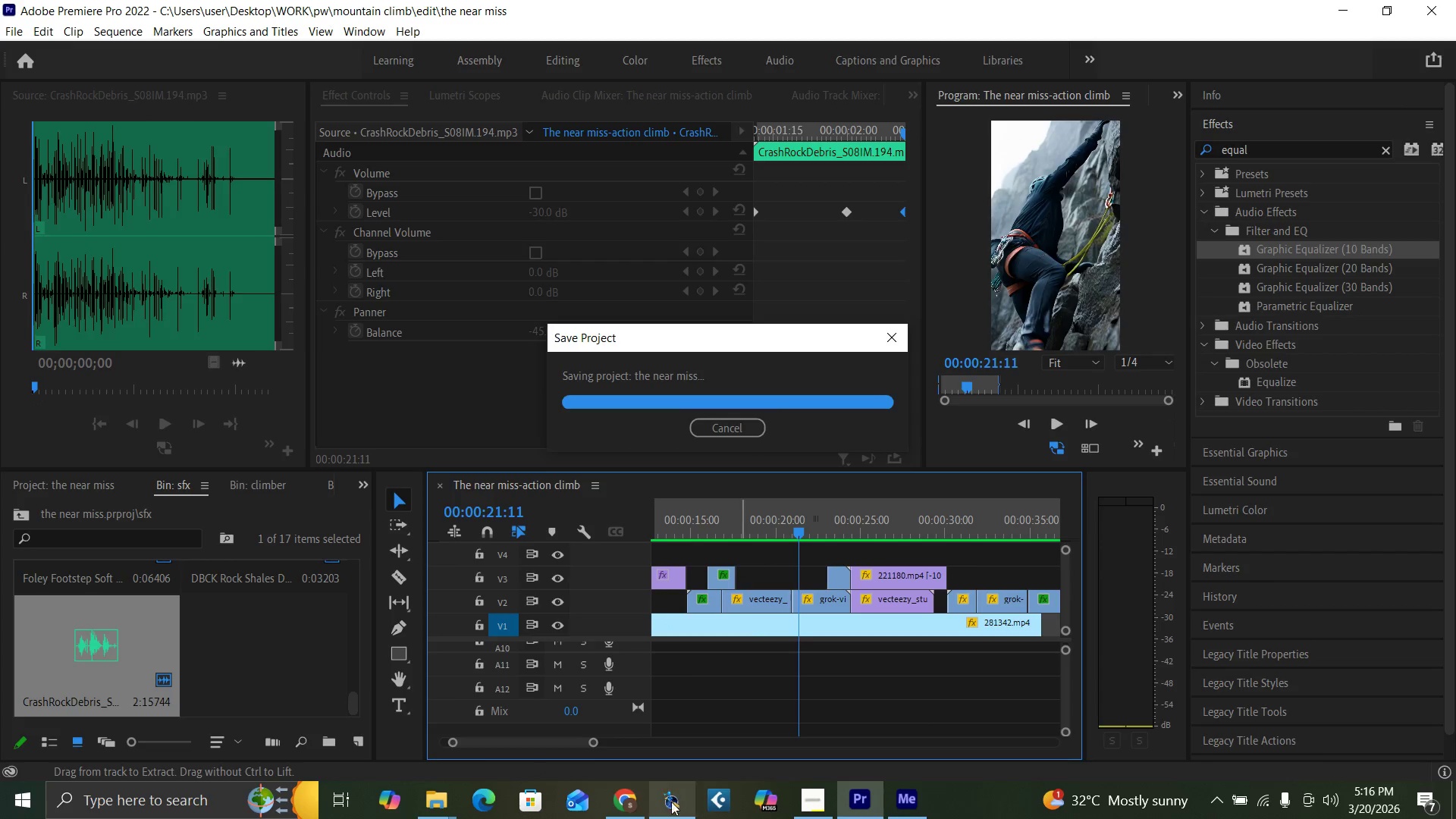 
left_click([673, 812])
 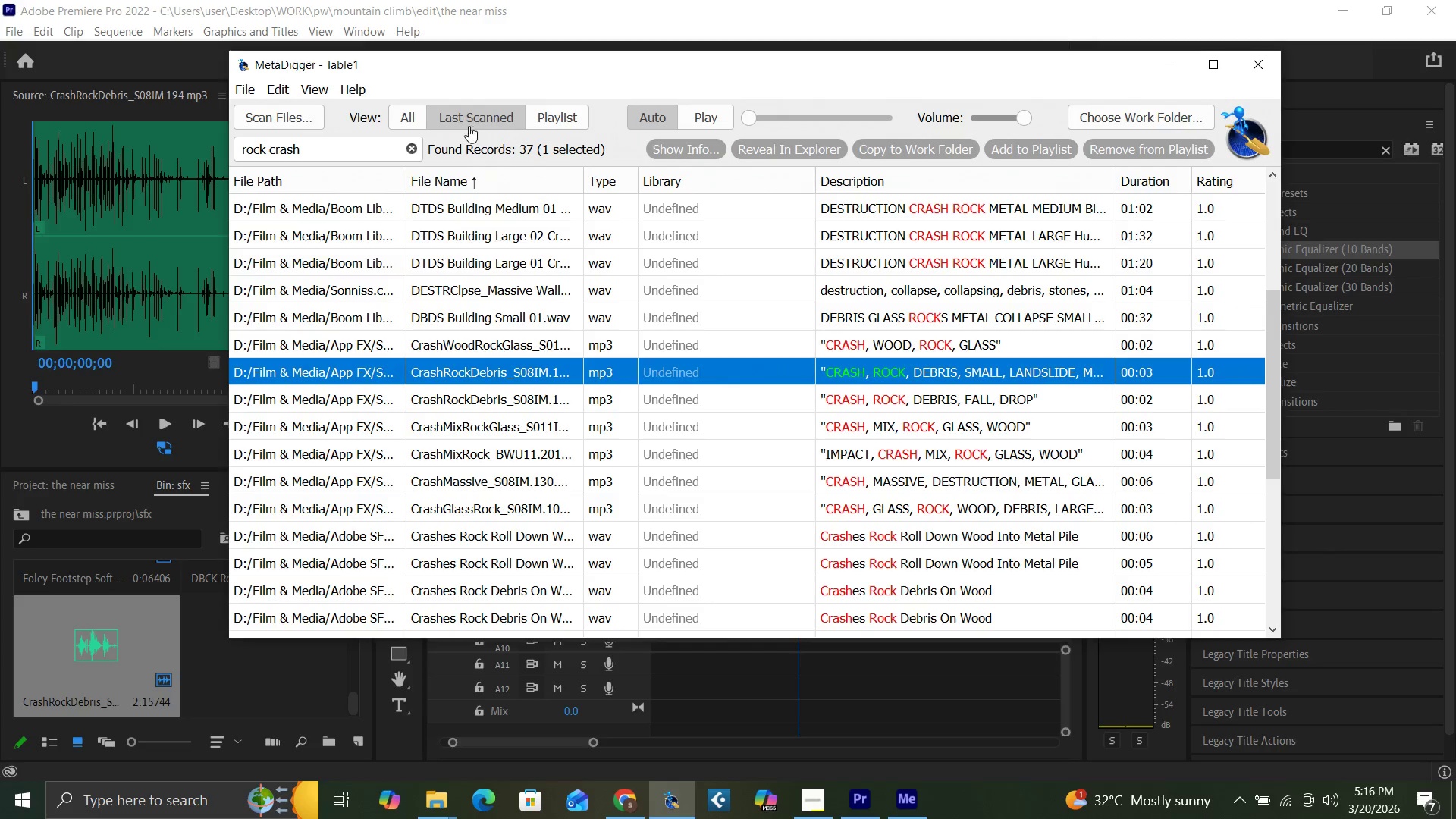 
left_click([413, 146])
 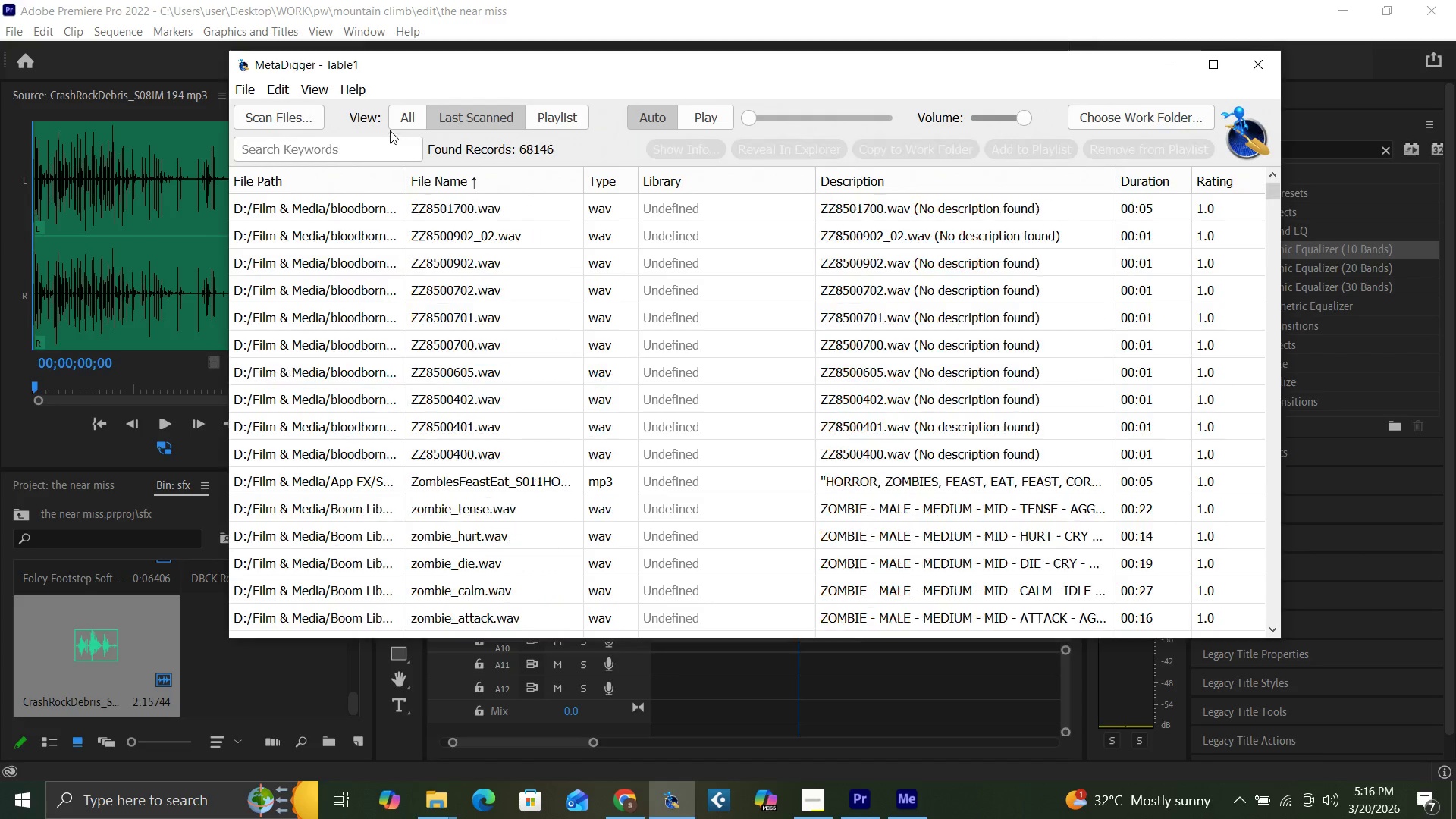 
type(grunt)
 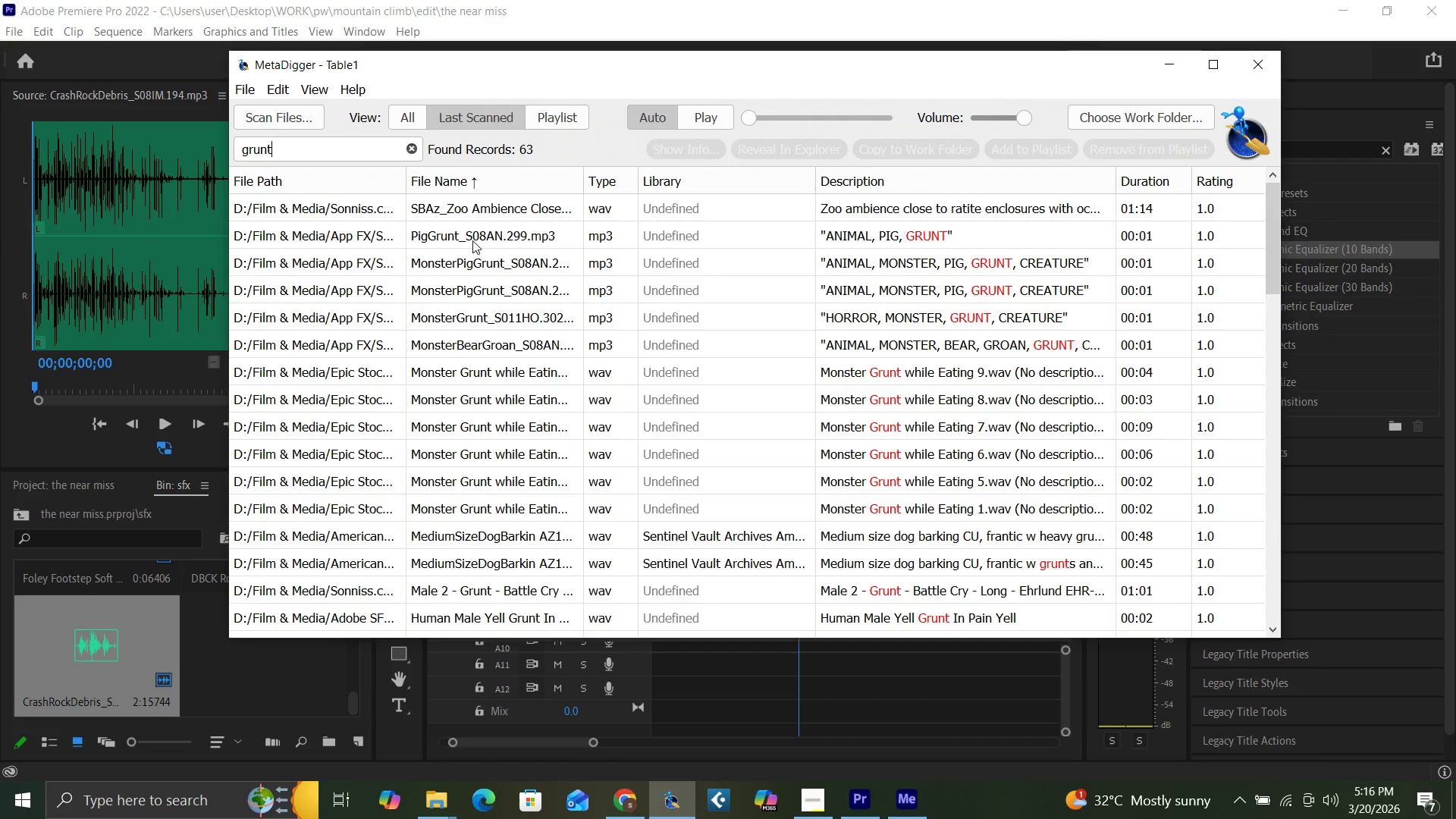 
left_click([482, 212])
 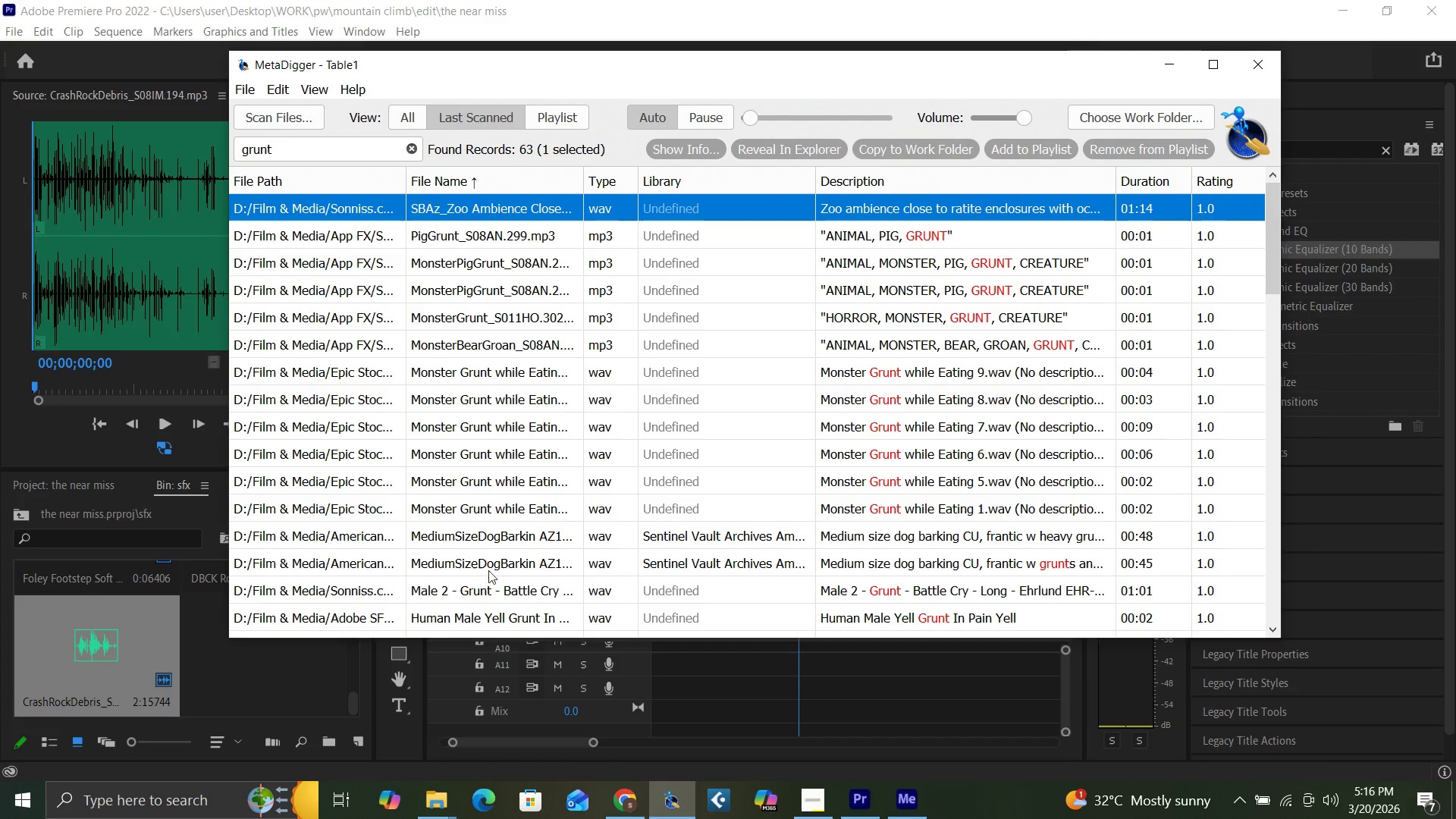 
left_click([491, 587])
 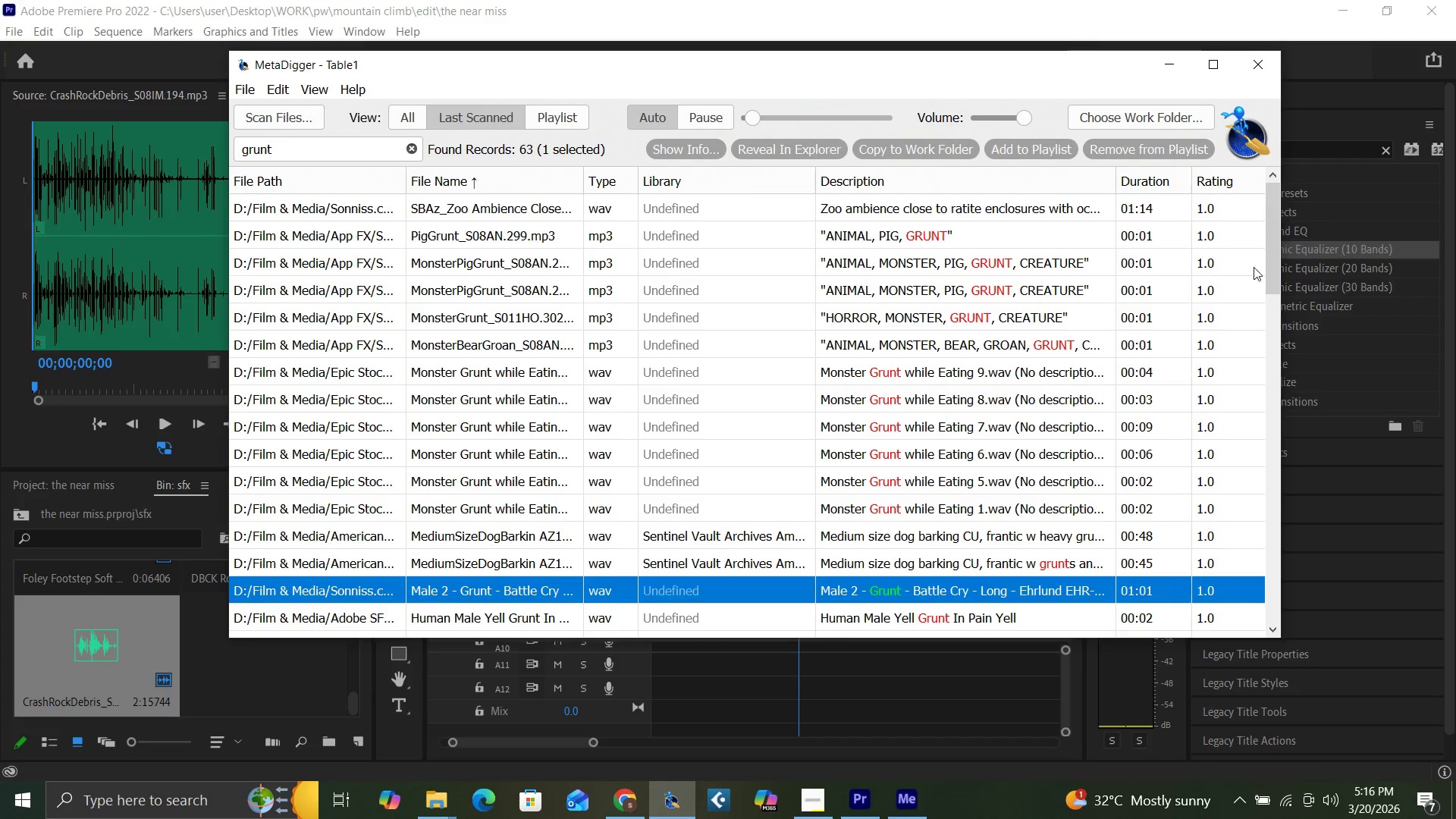 
left_click_drag(start_coordinate=[1269, 273], to_coordinate=[1252, 639])
 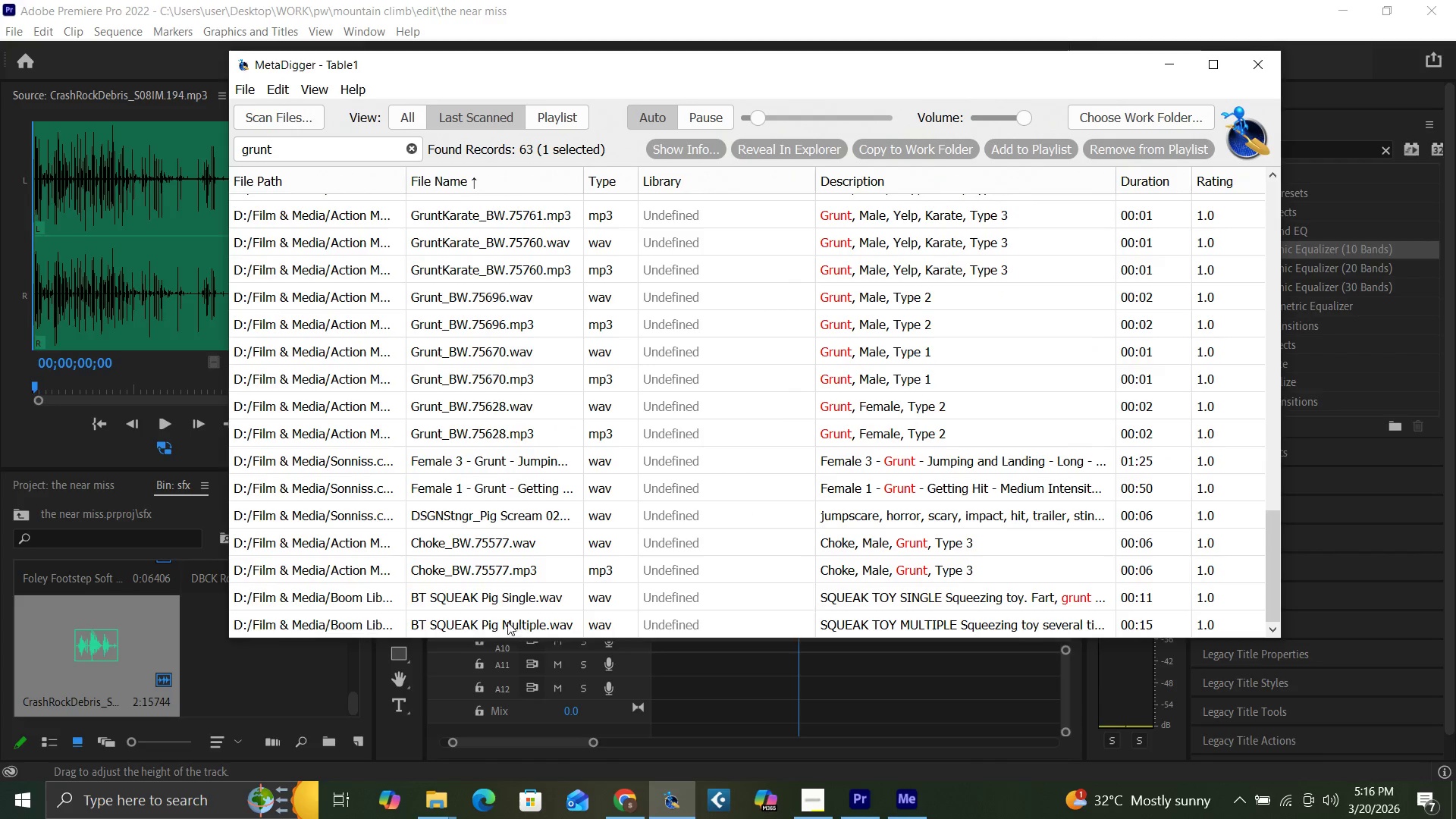 
left_click([494, 617])
 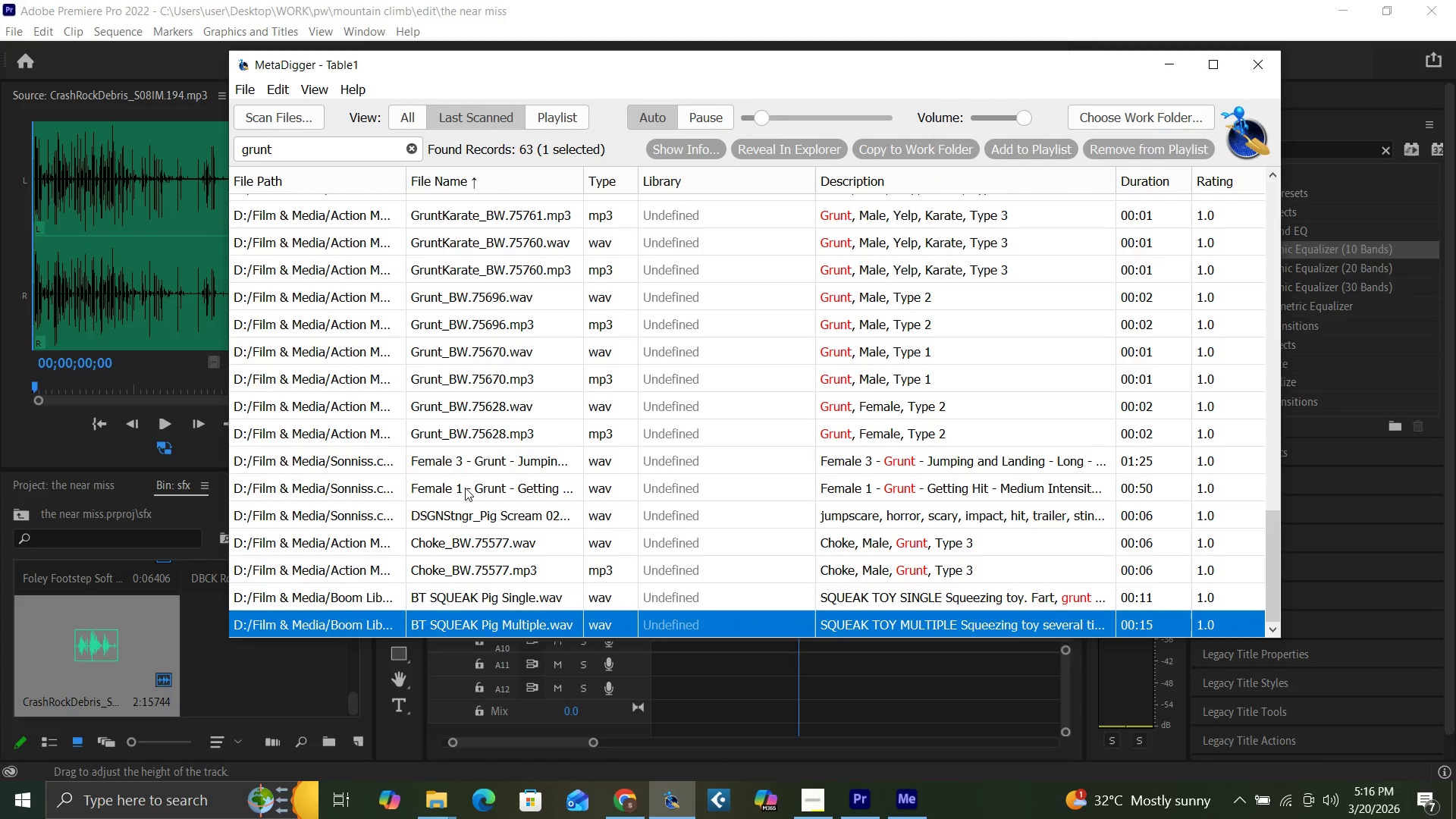 
left_click([475, 488])
 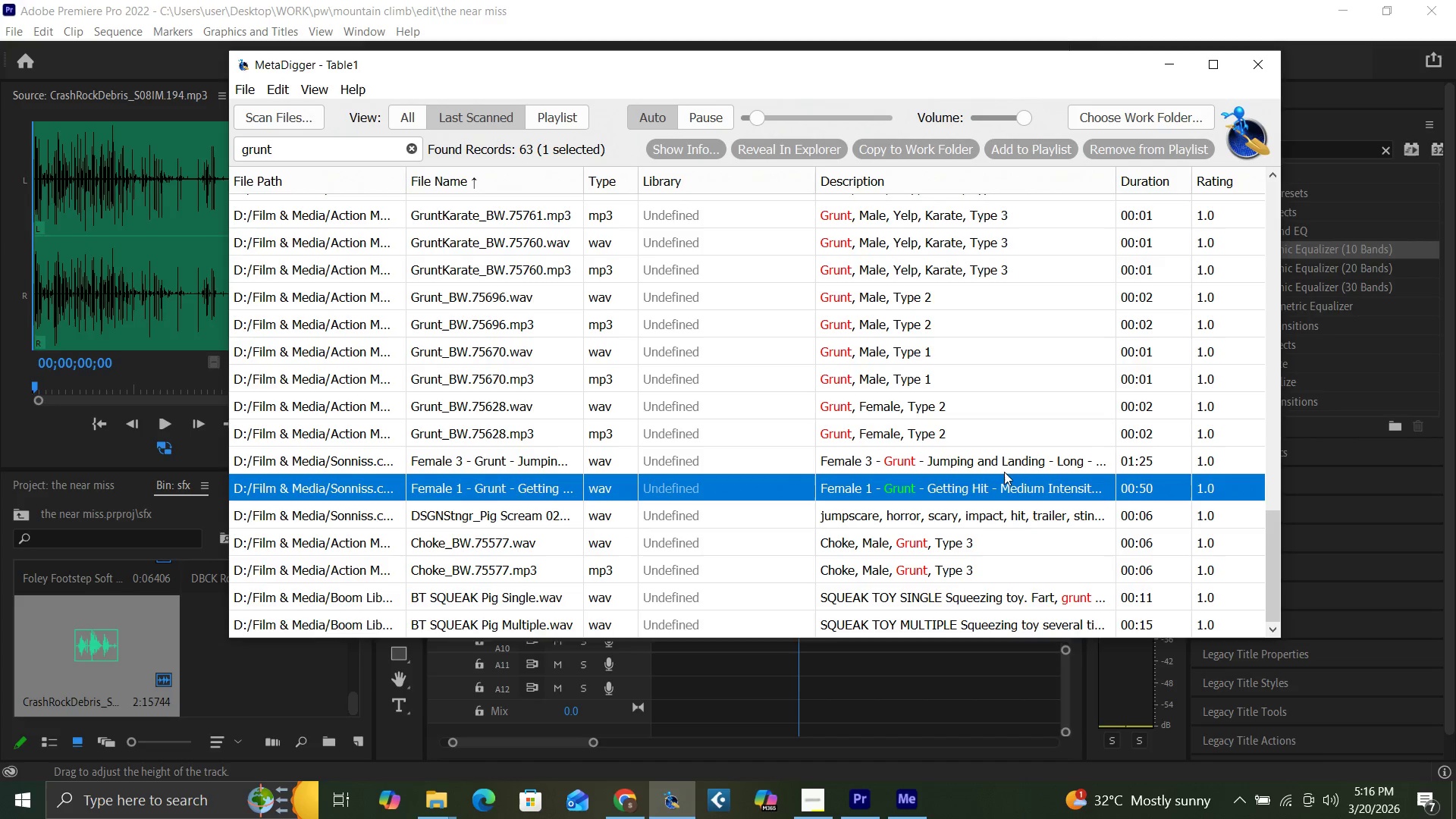 
left_click_drag(start_coordinate=[1272, 529], to_coordinate=[1245, 416])
 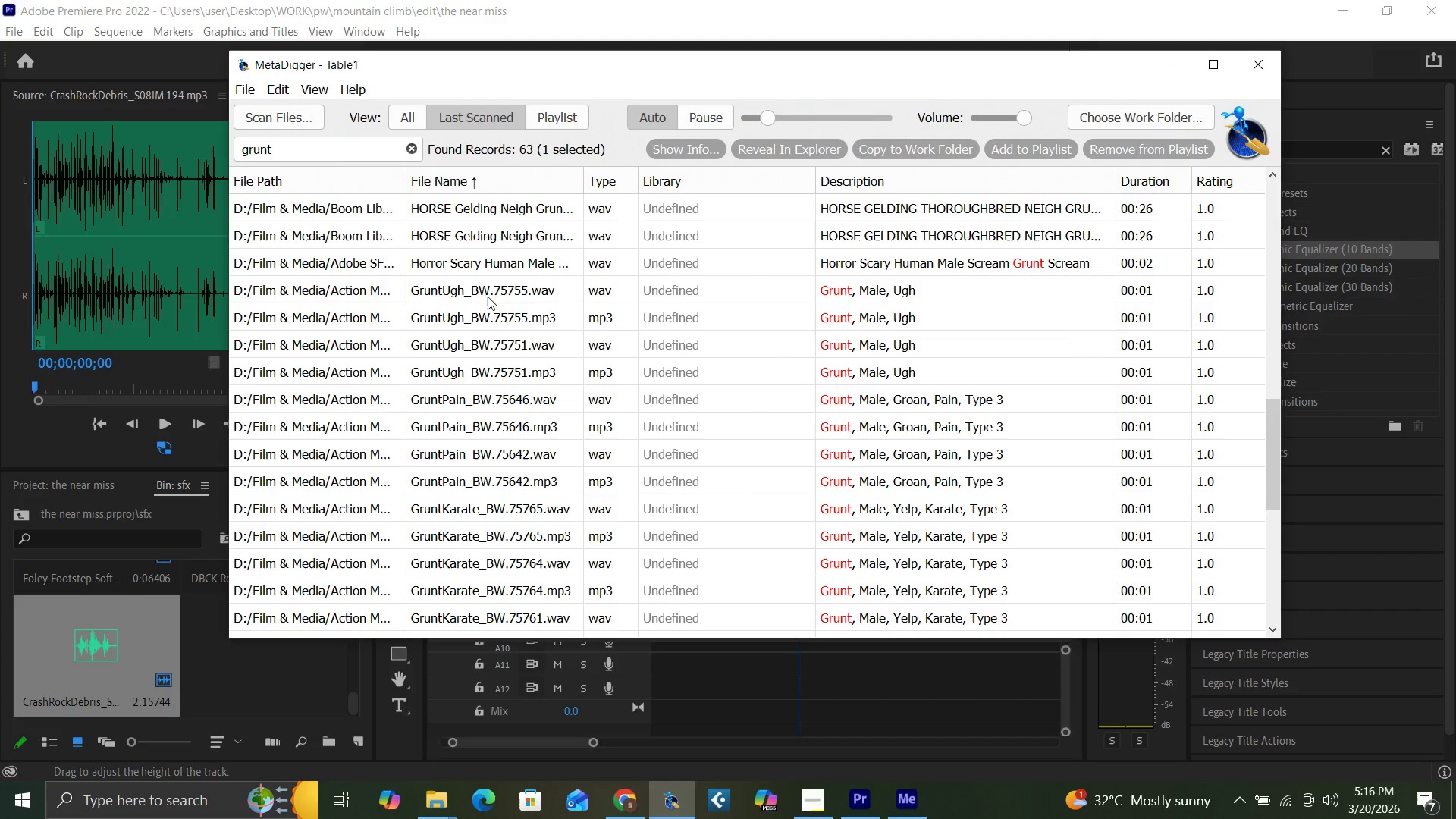 
left_click([475, 290])
 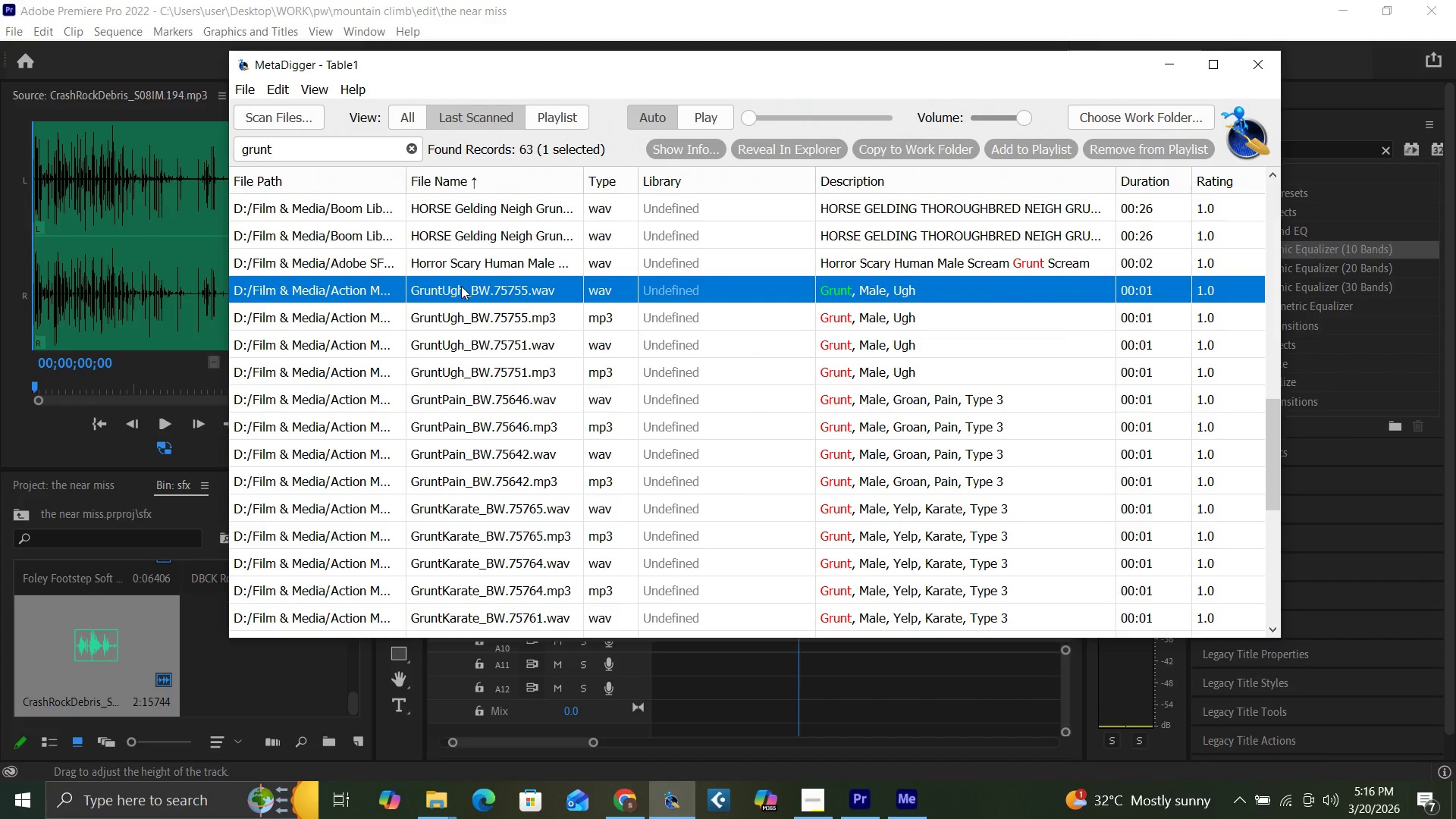 
left_click([473, 316])
 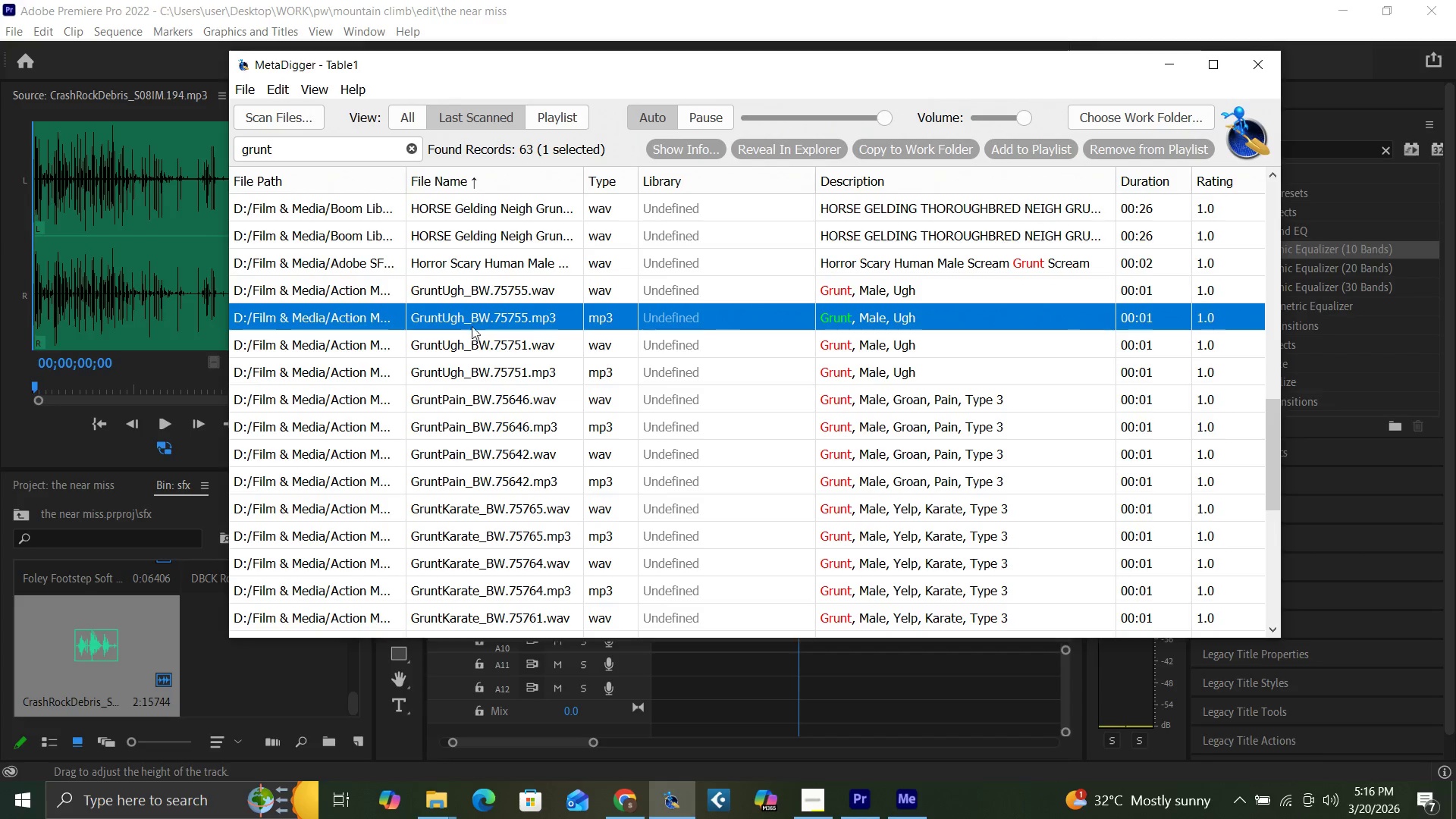 
left_click([475, 348])
 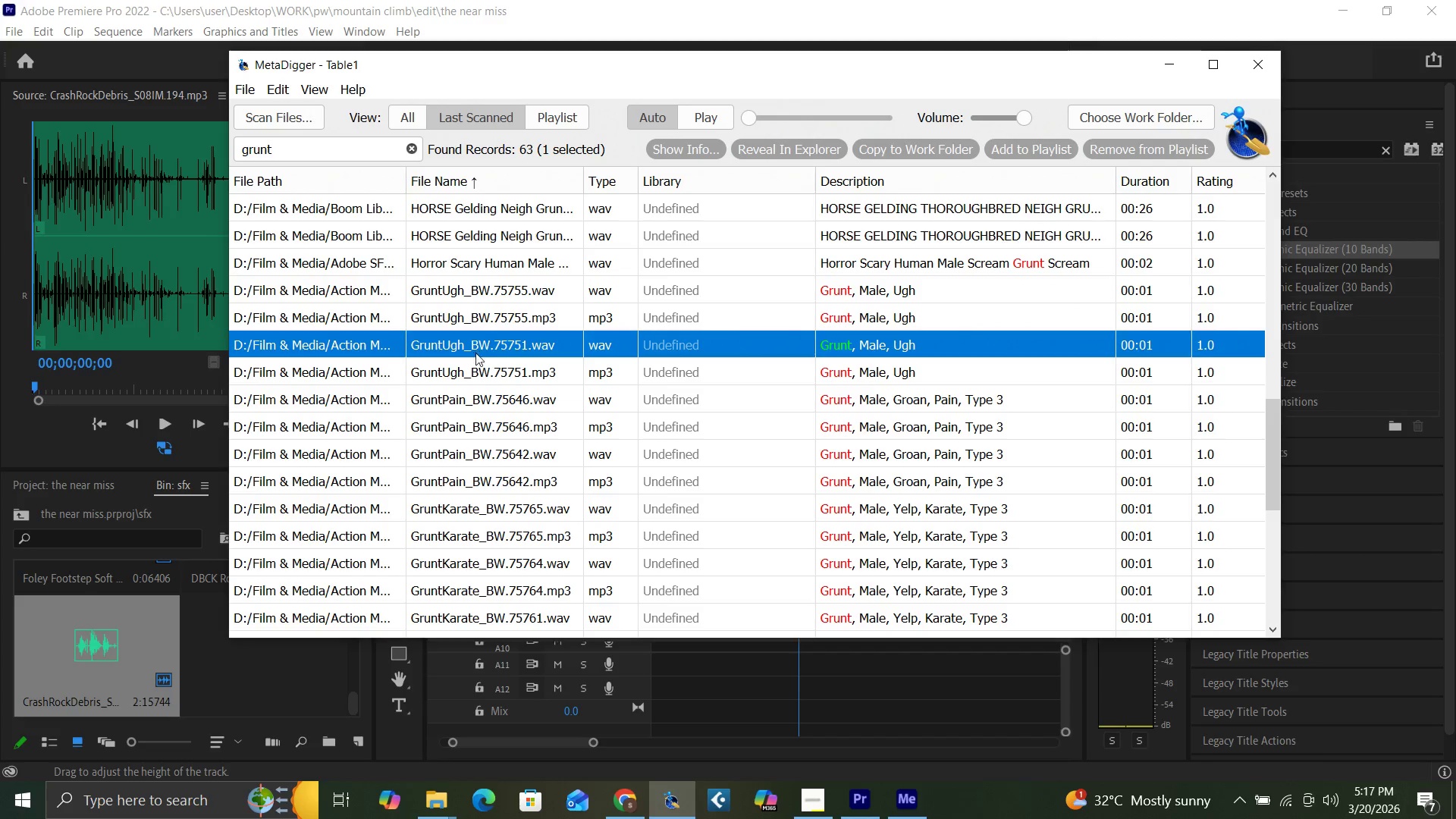 
left_click([476, 364])
 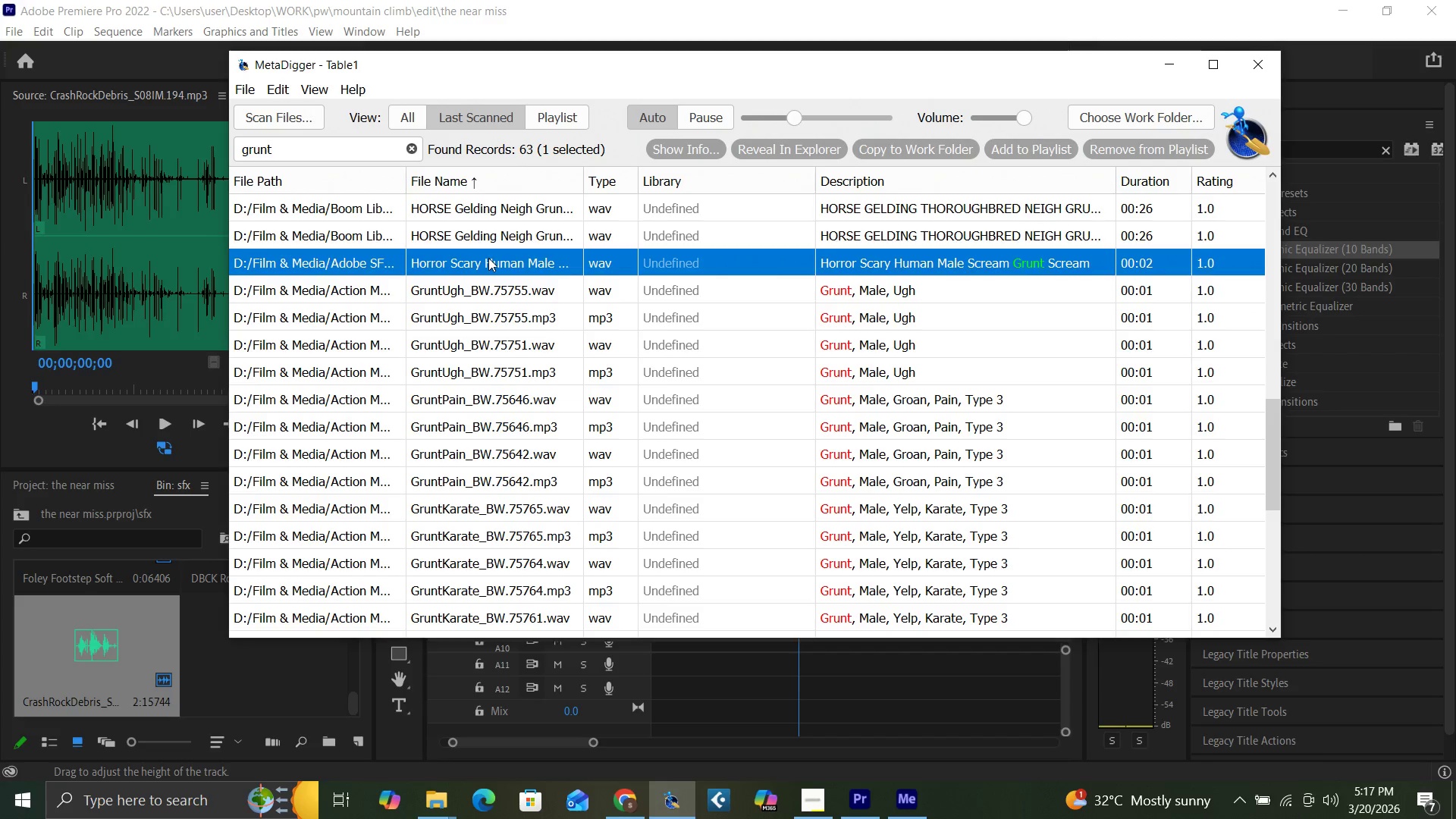 
wait(5.77)
 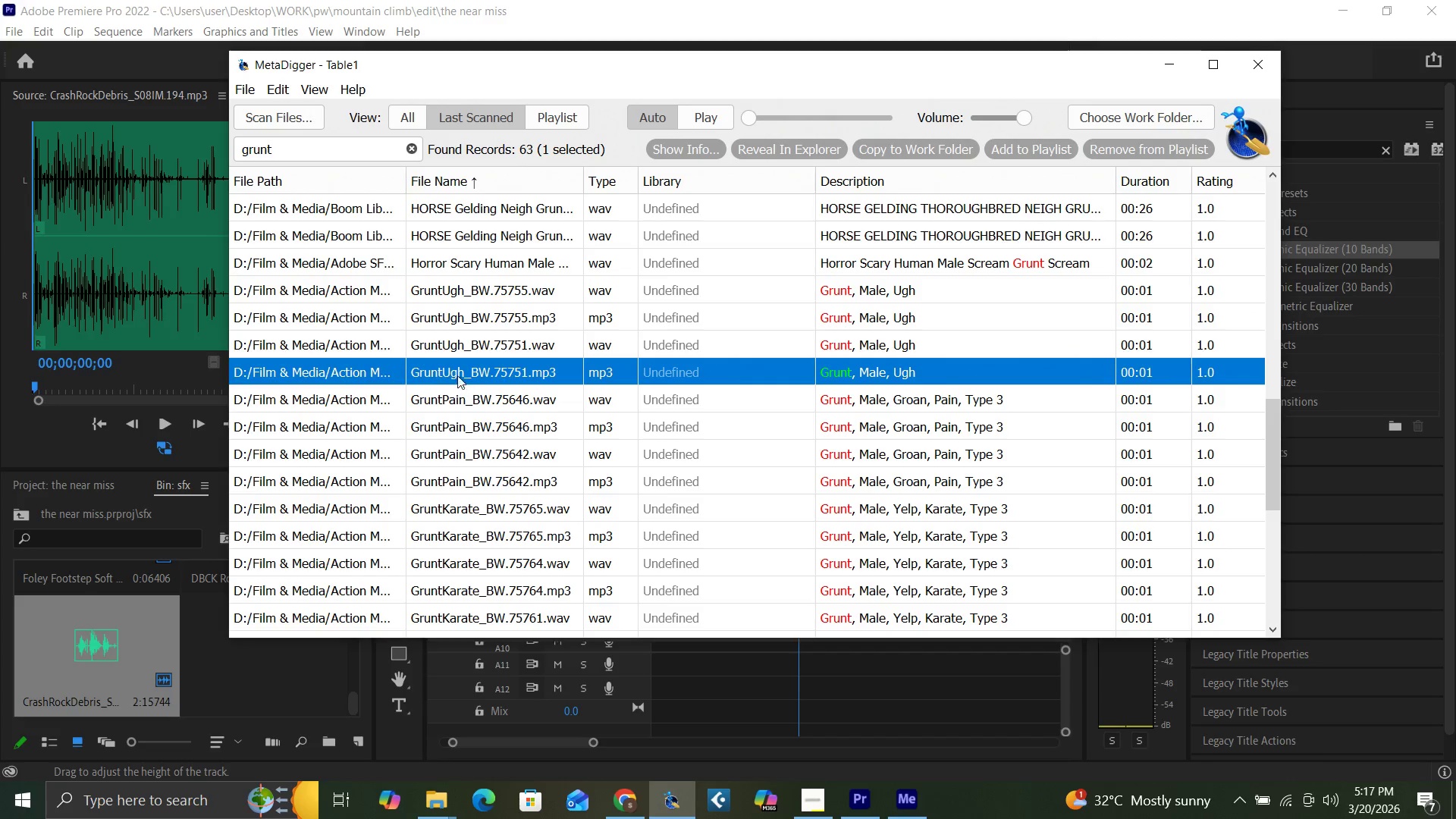 
left_click([484, 348])
 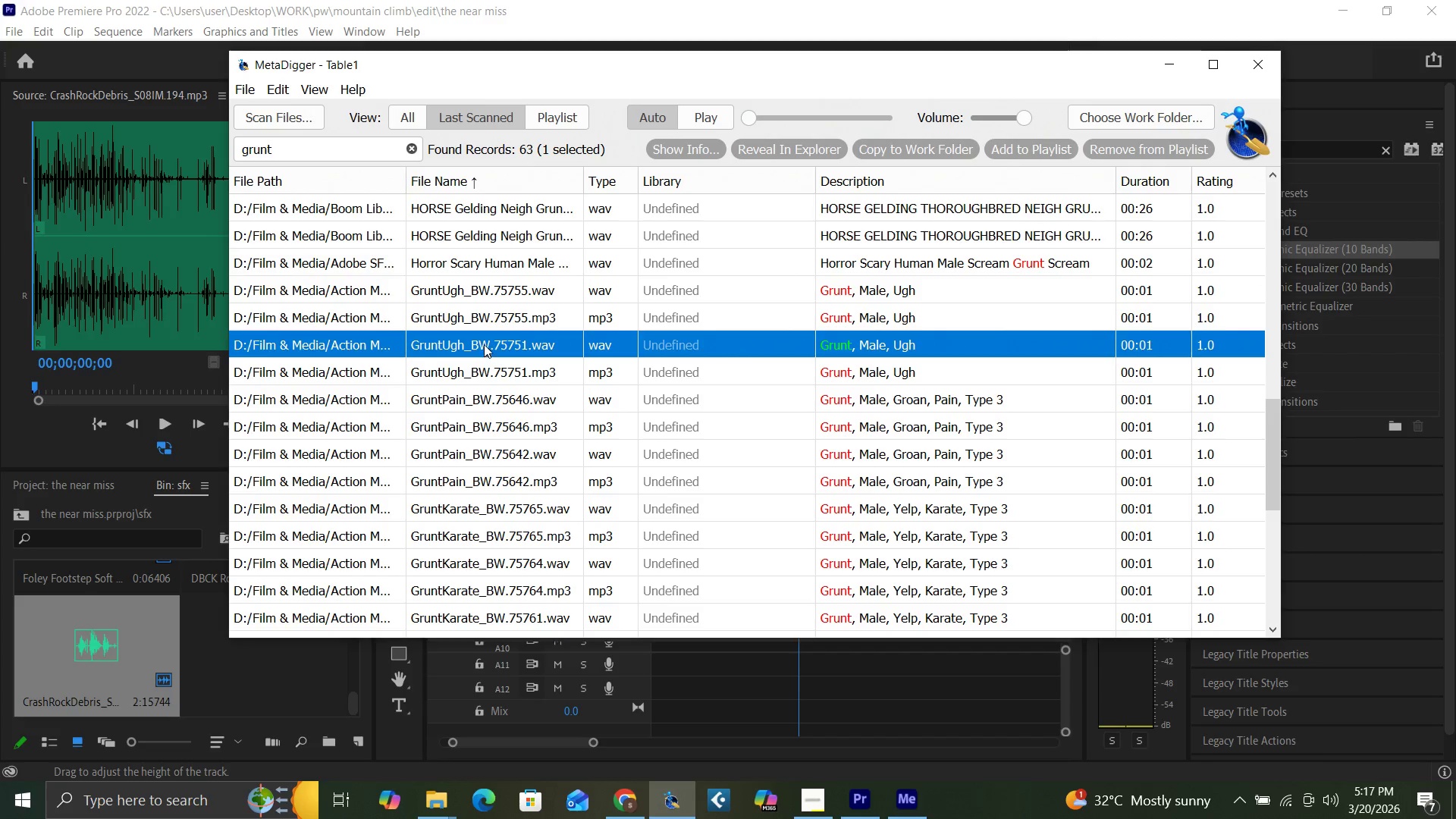 
left_click([488, 325])
 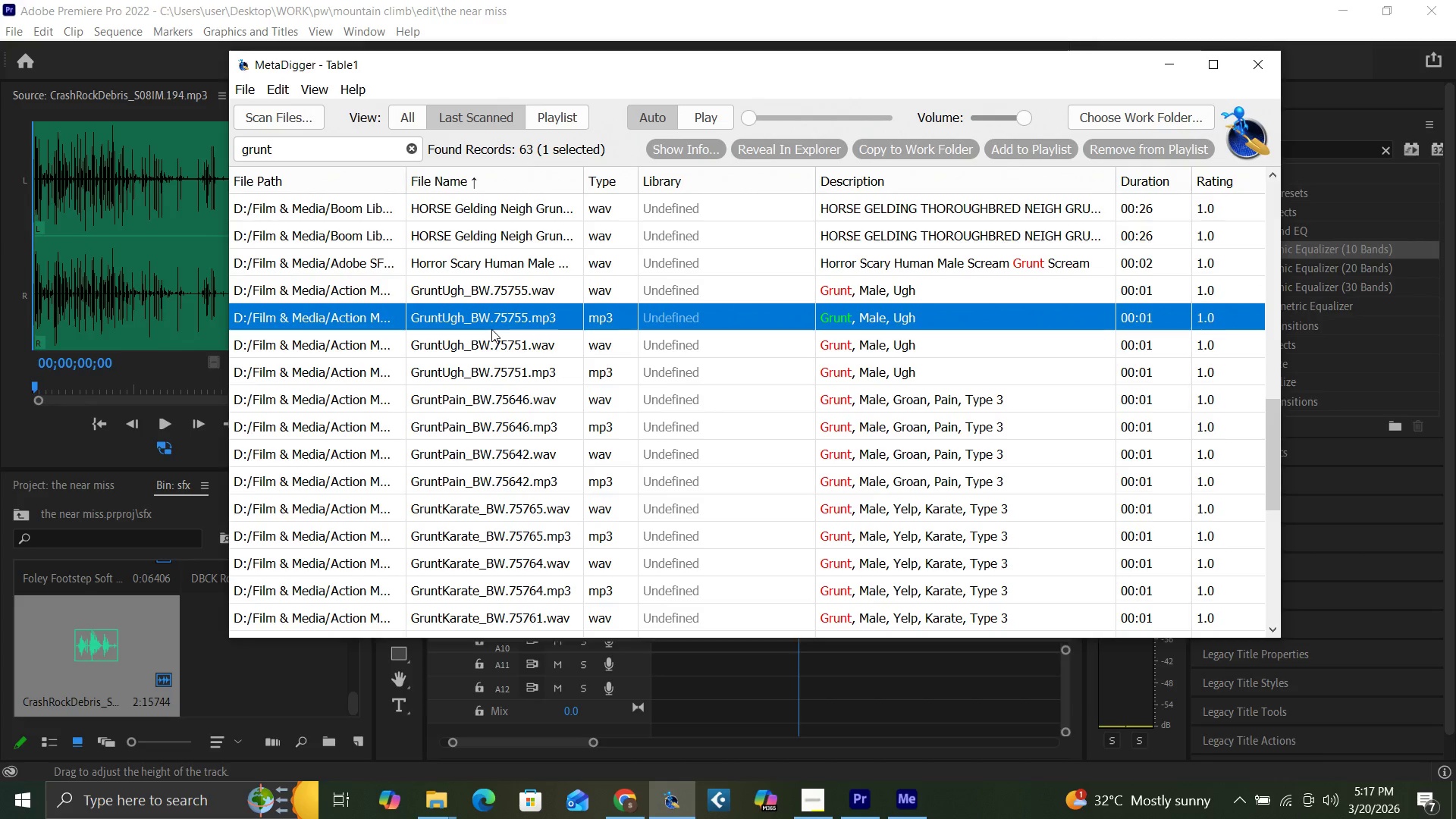 
left_click([491, 301])
 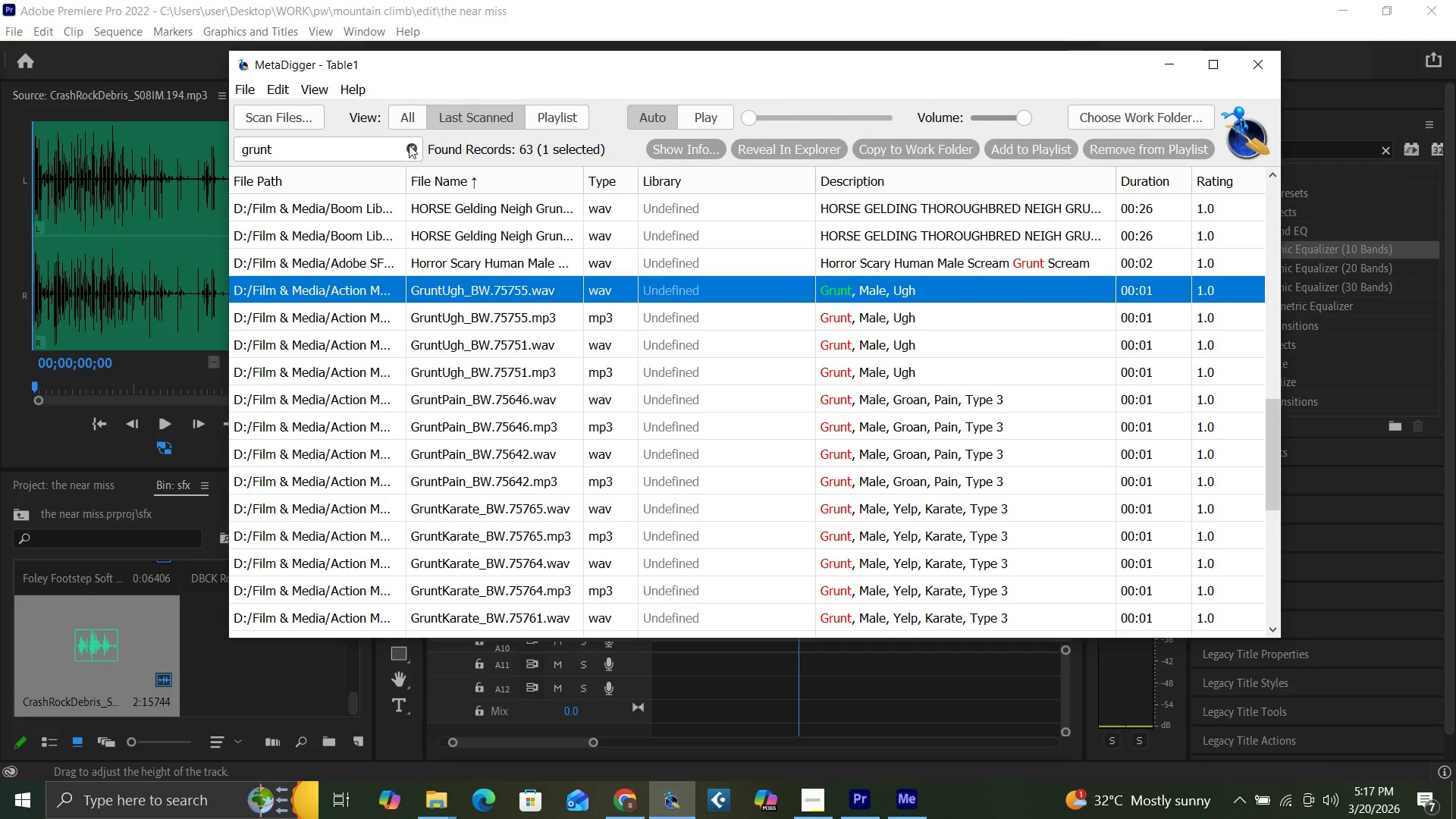 
left_click([409, 147])
 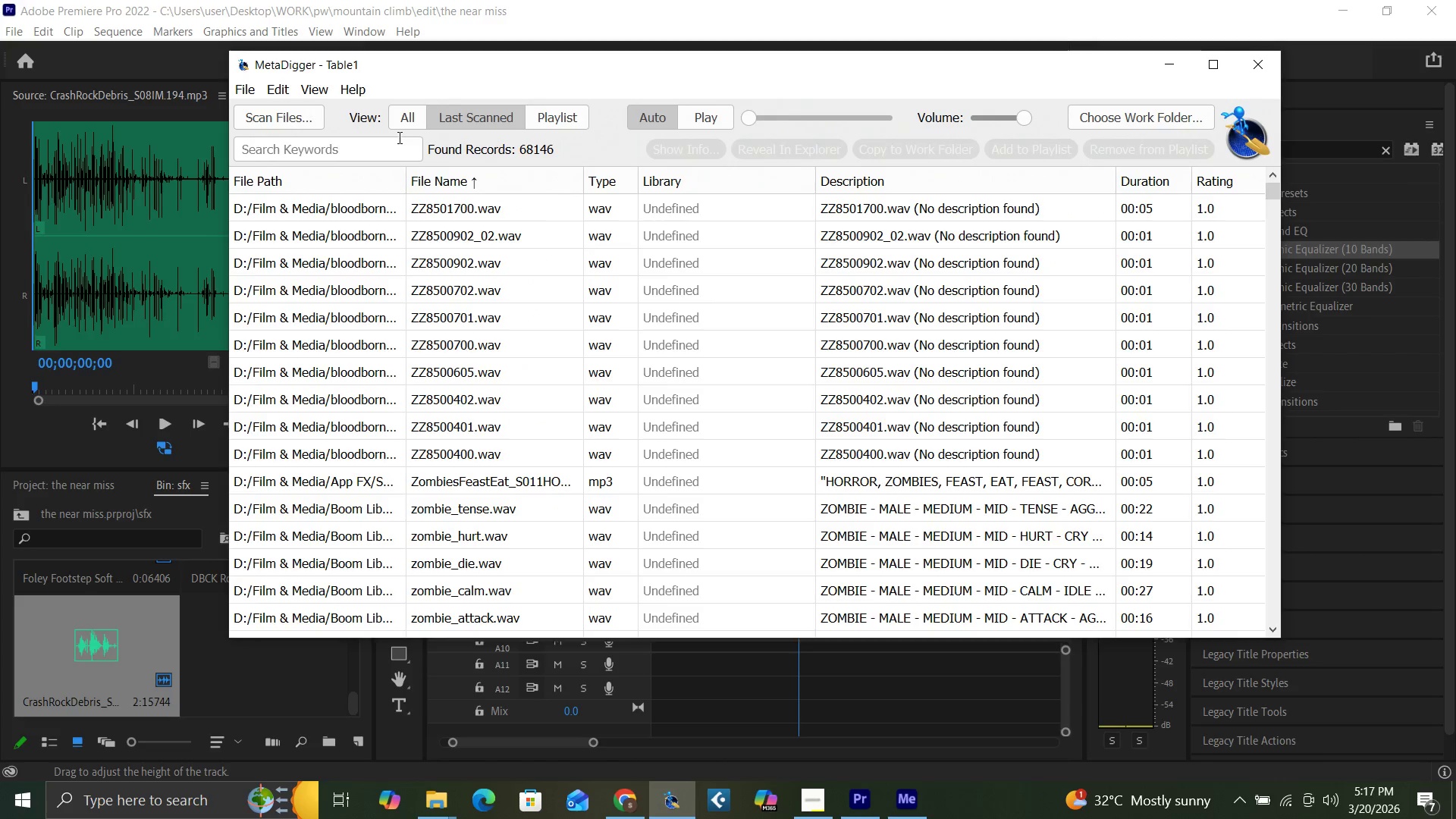 
type(man stress)
key(Backspace)
key(Backspace)
key(Backspace)
type(etch)
 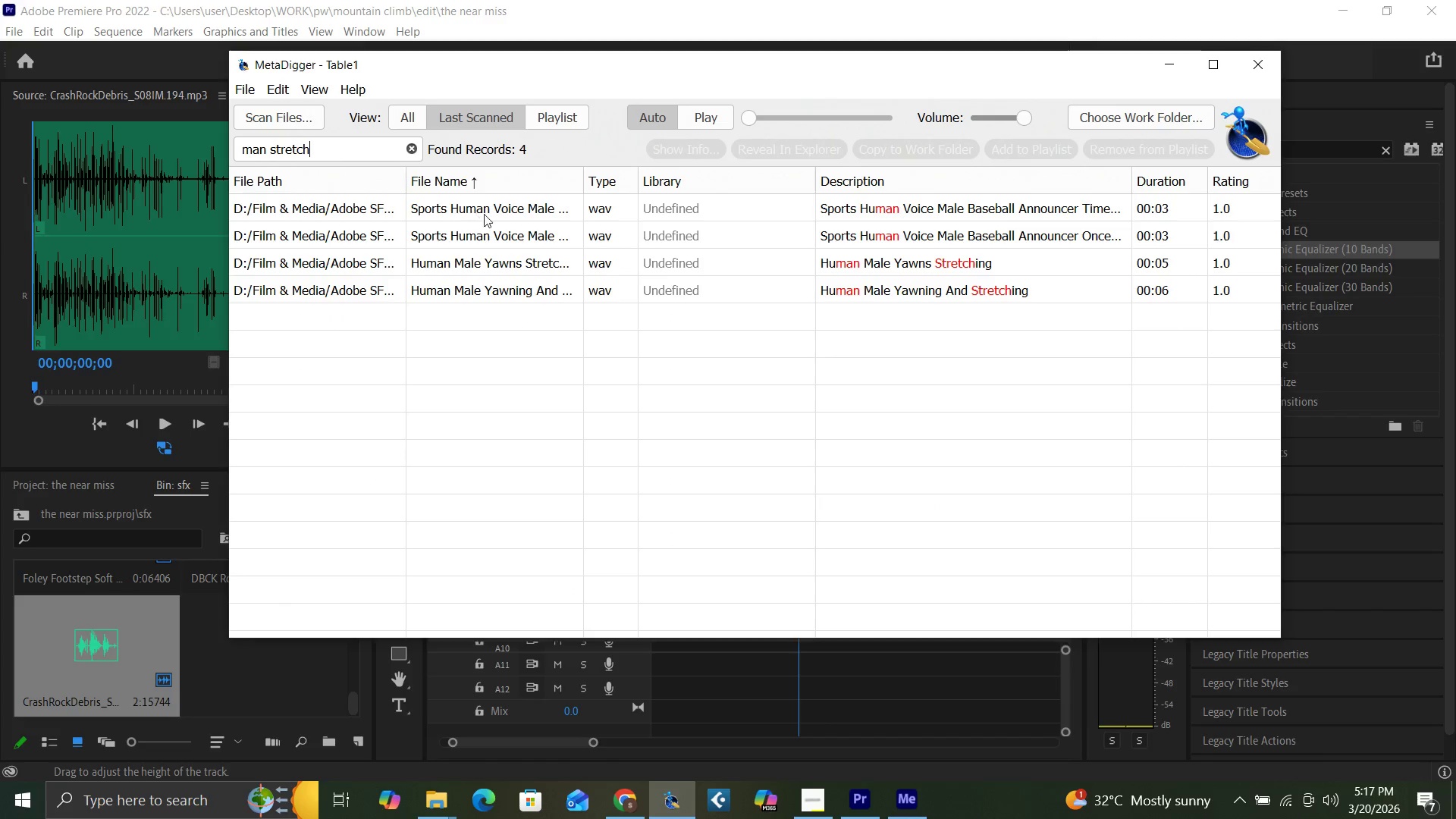 
left_click([506, 211])
 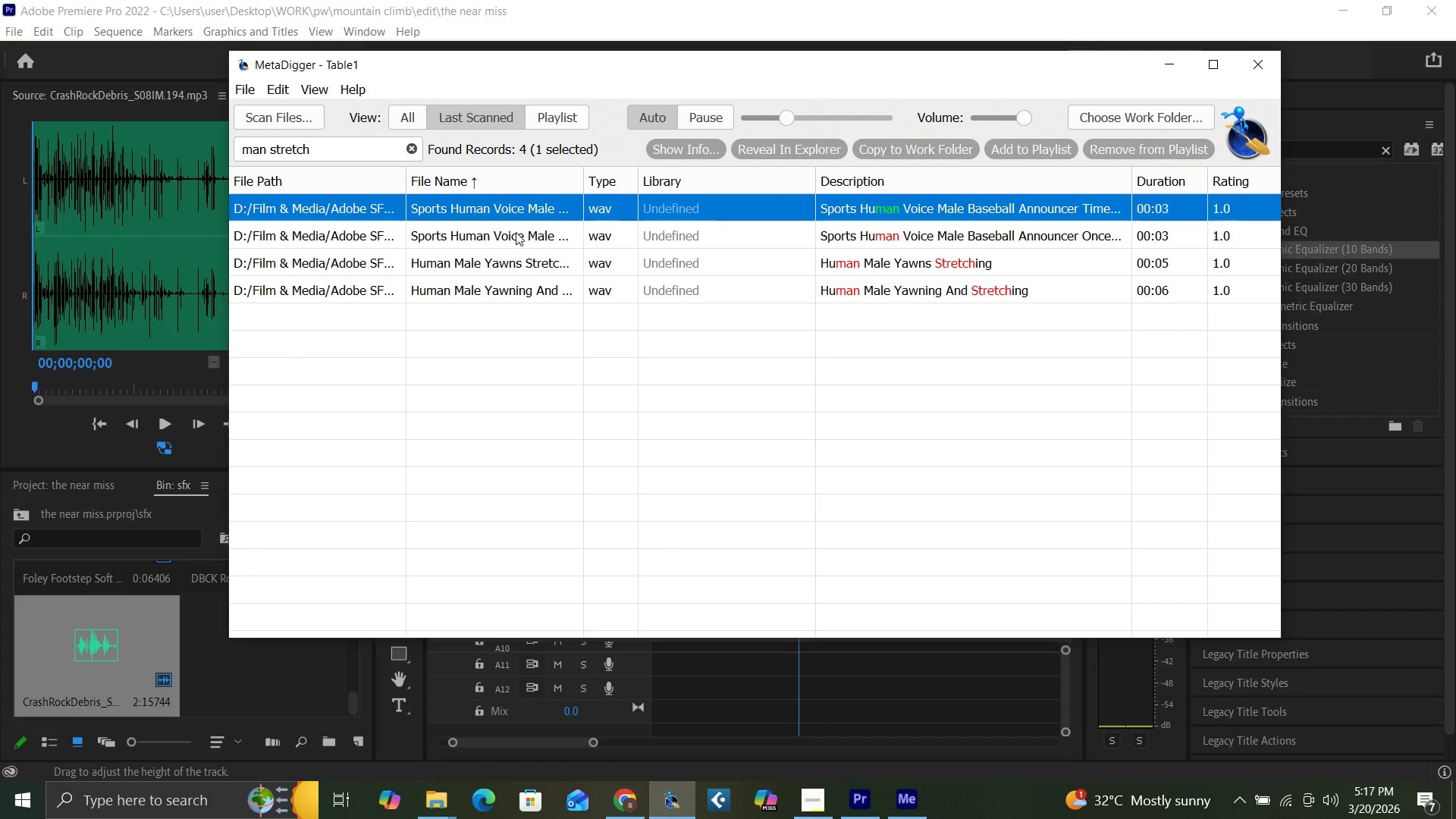 
left_click([516, 232])
 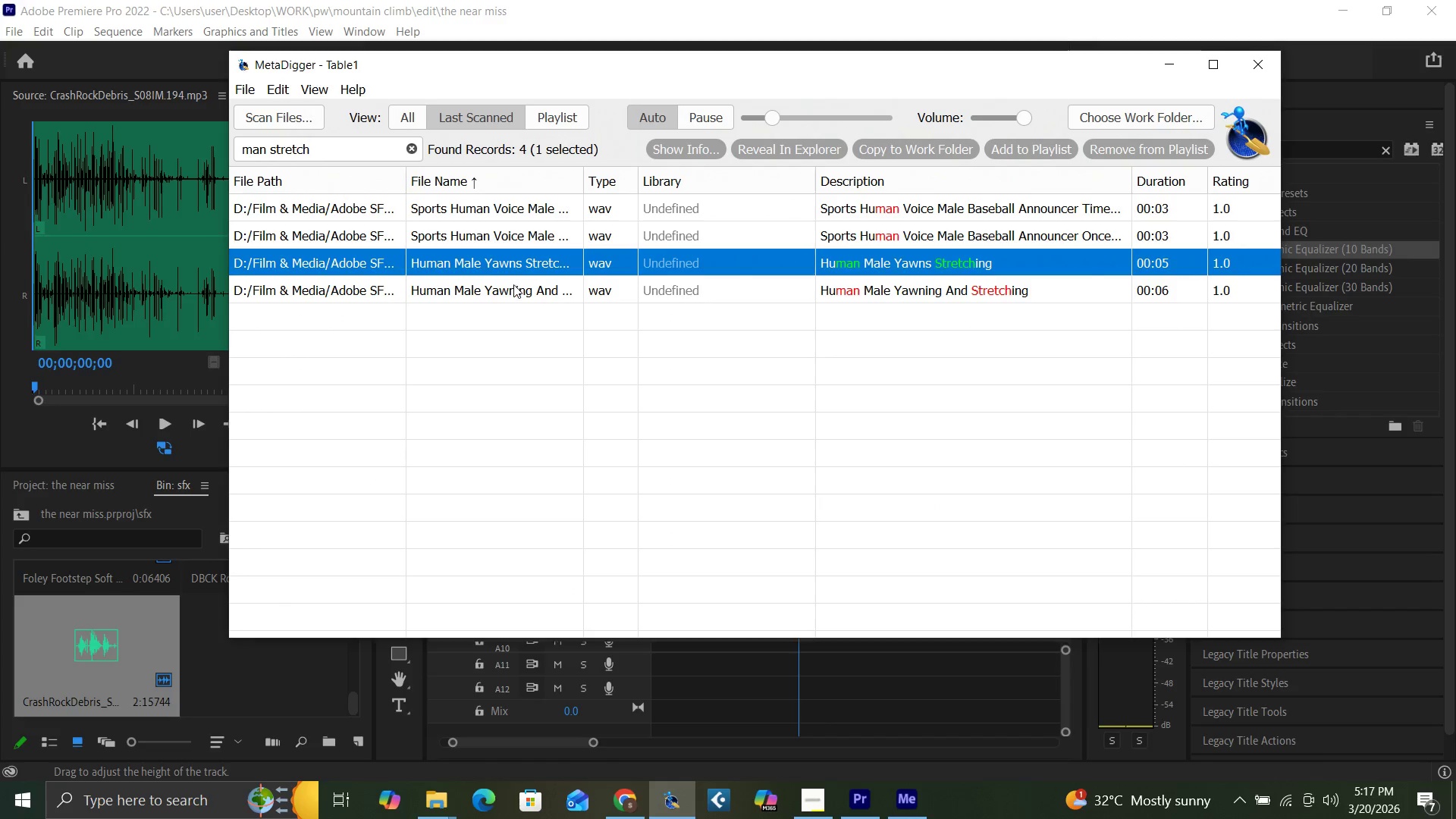 
left_click([513, 288])
 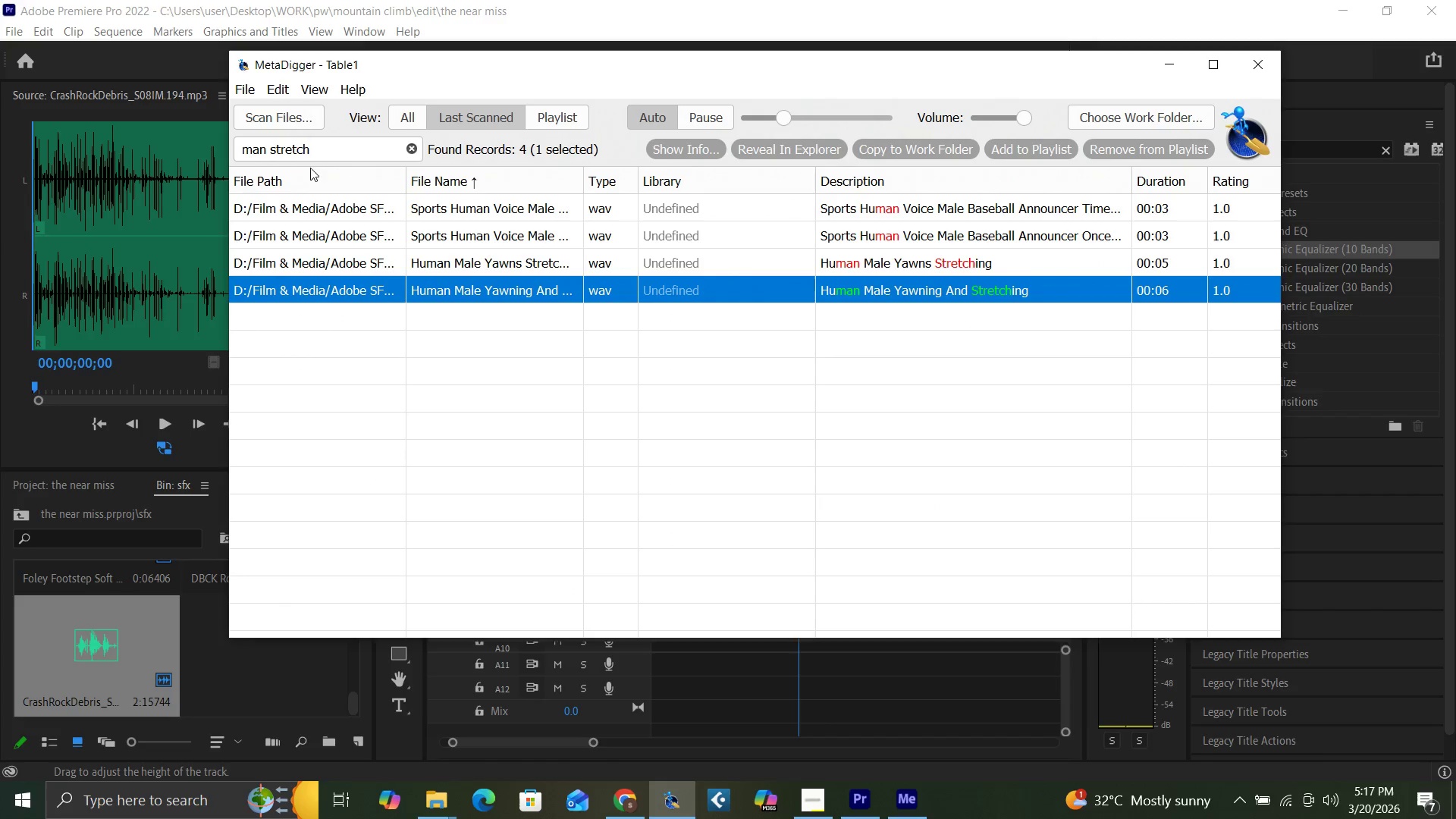 
left_click([330, 155])
 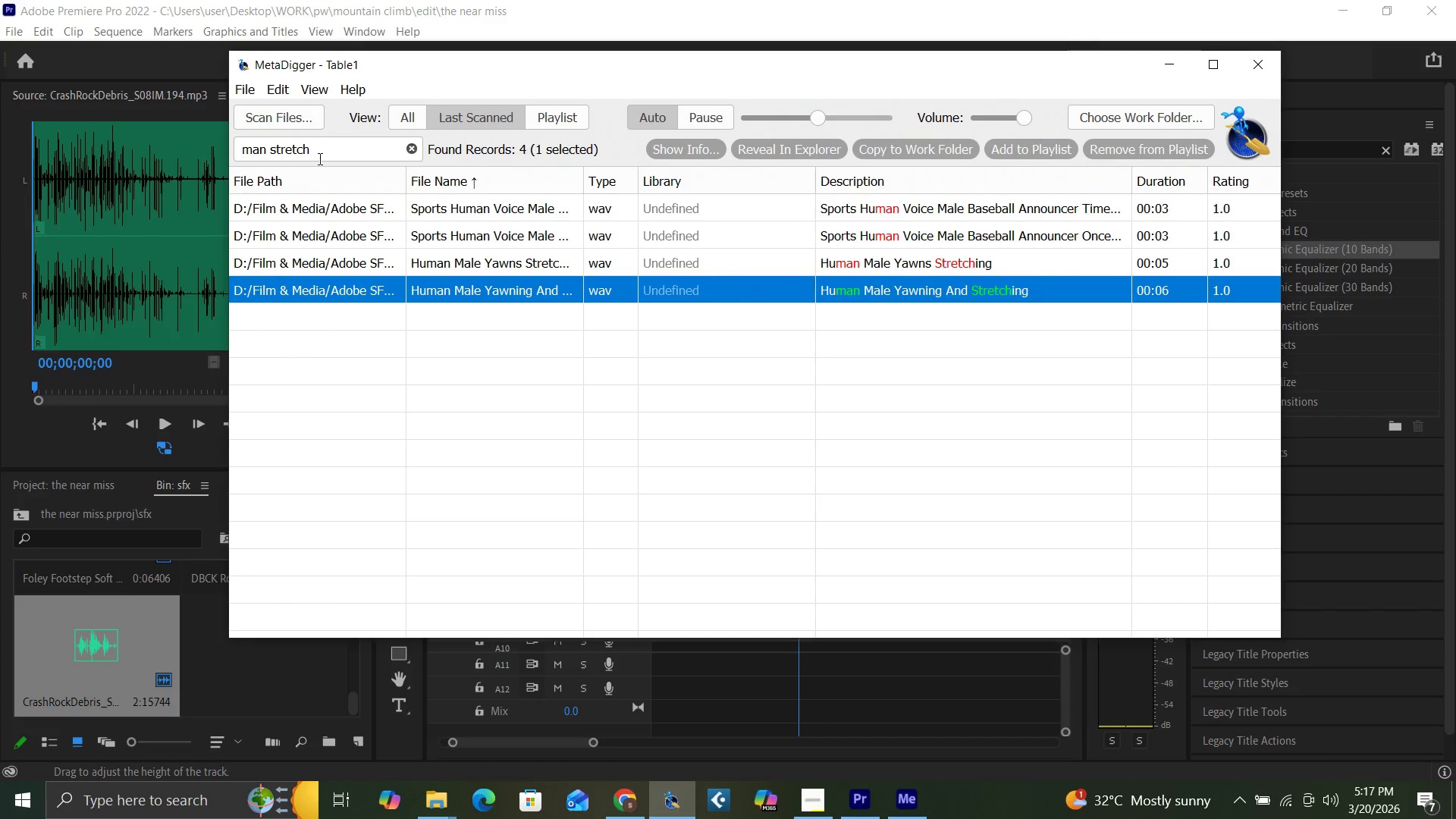 
key(Backspace)
key(Backspace)
key(Backspace)
key(Backspace)
key(Backspace)
key(Backspace)
key(Backspace)
type(grunt)
 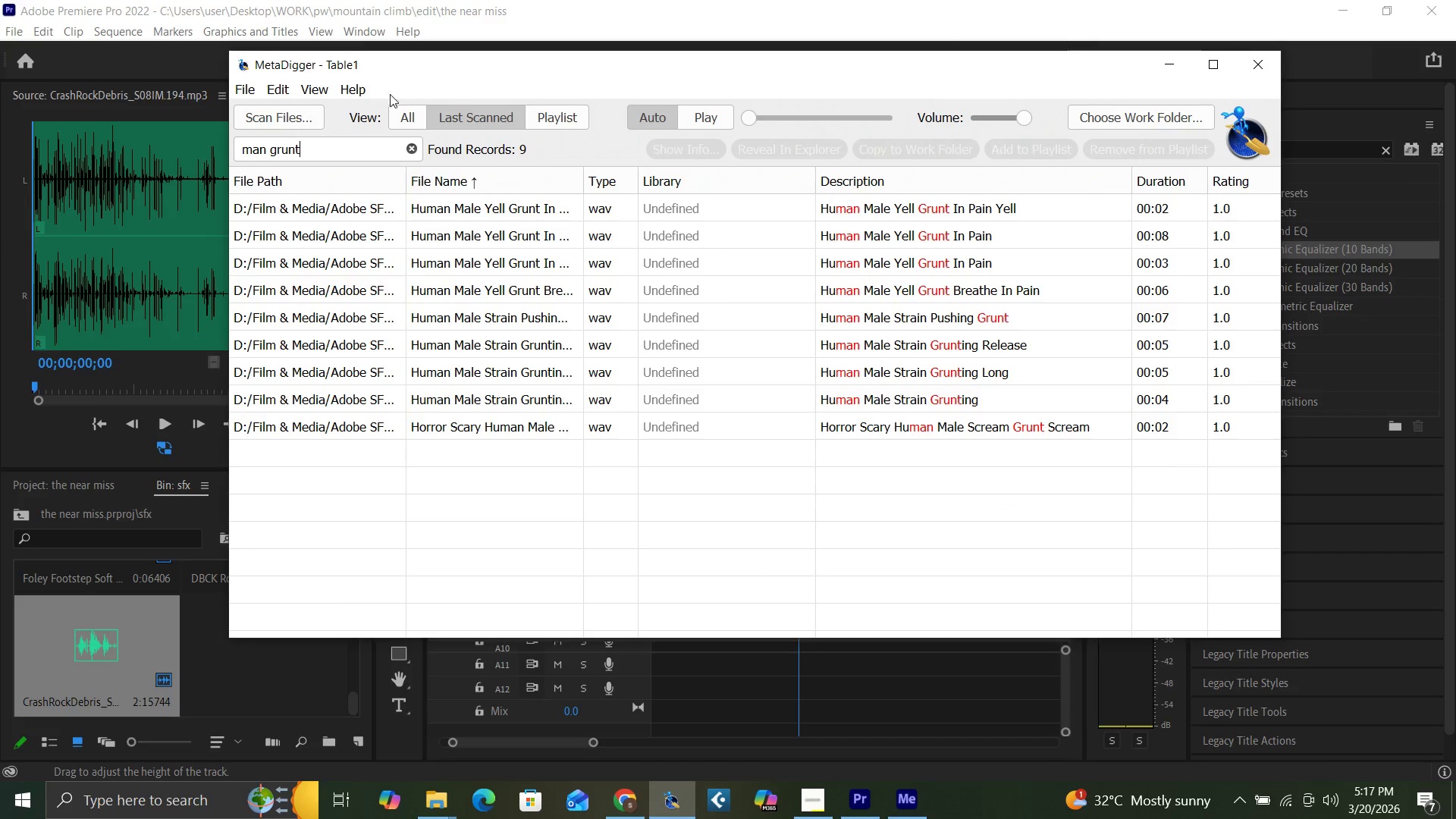 
left_click([449, 212])
 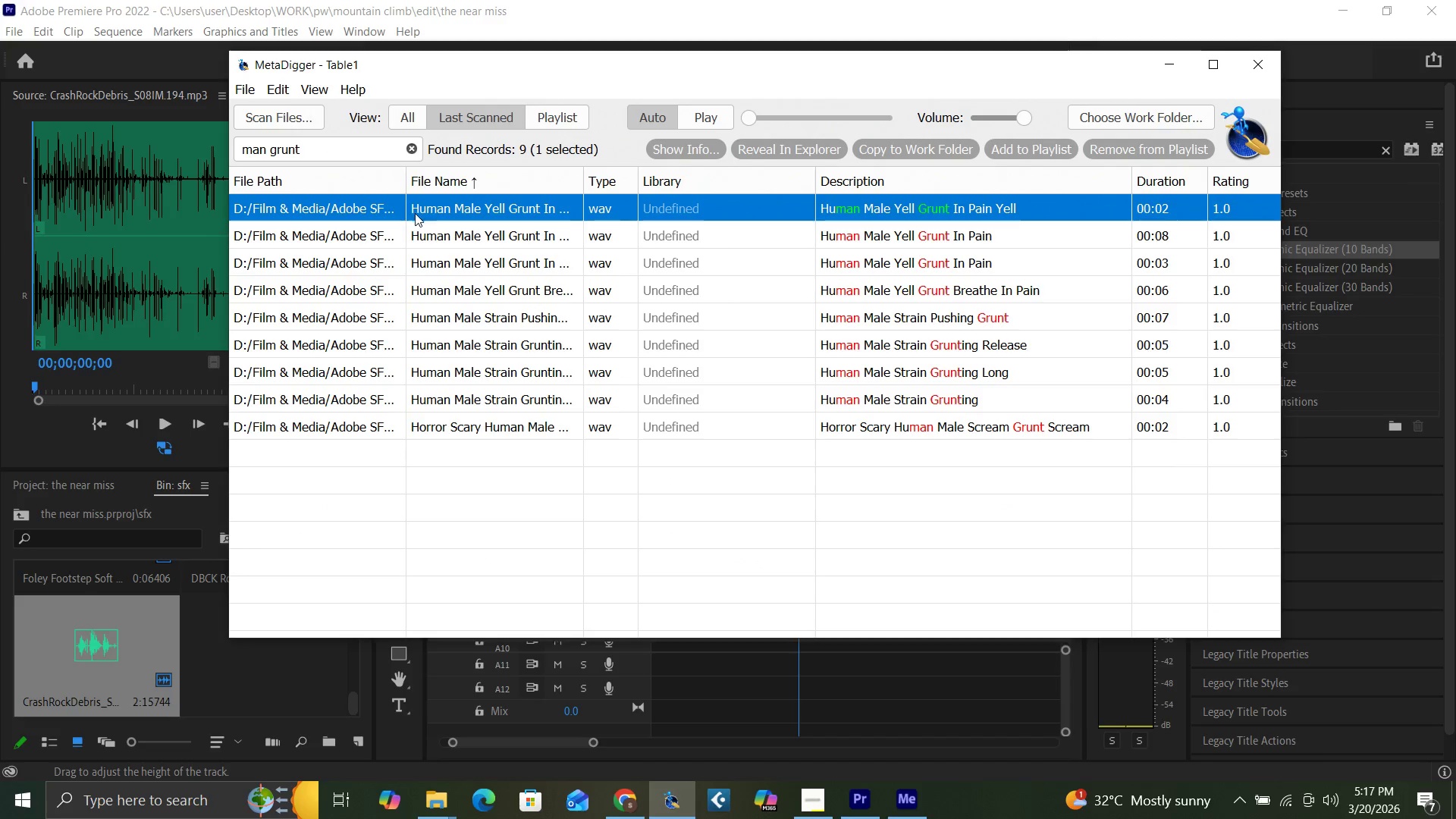 
left_click([442, 230])
 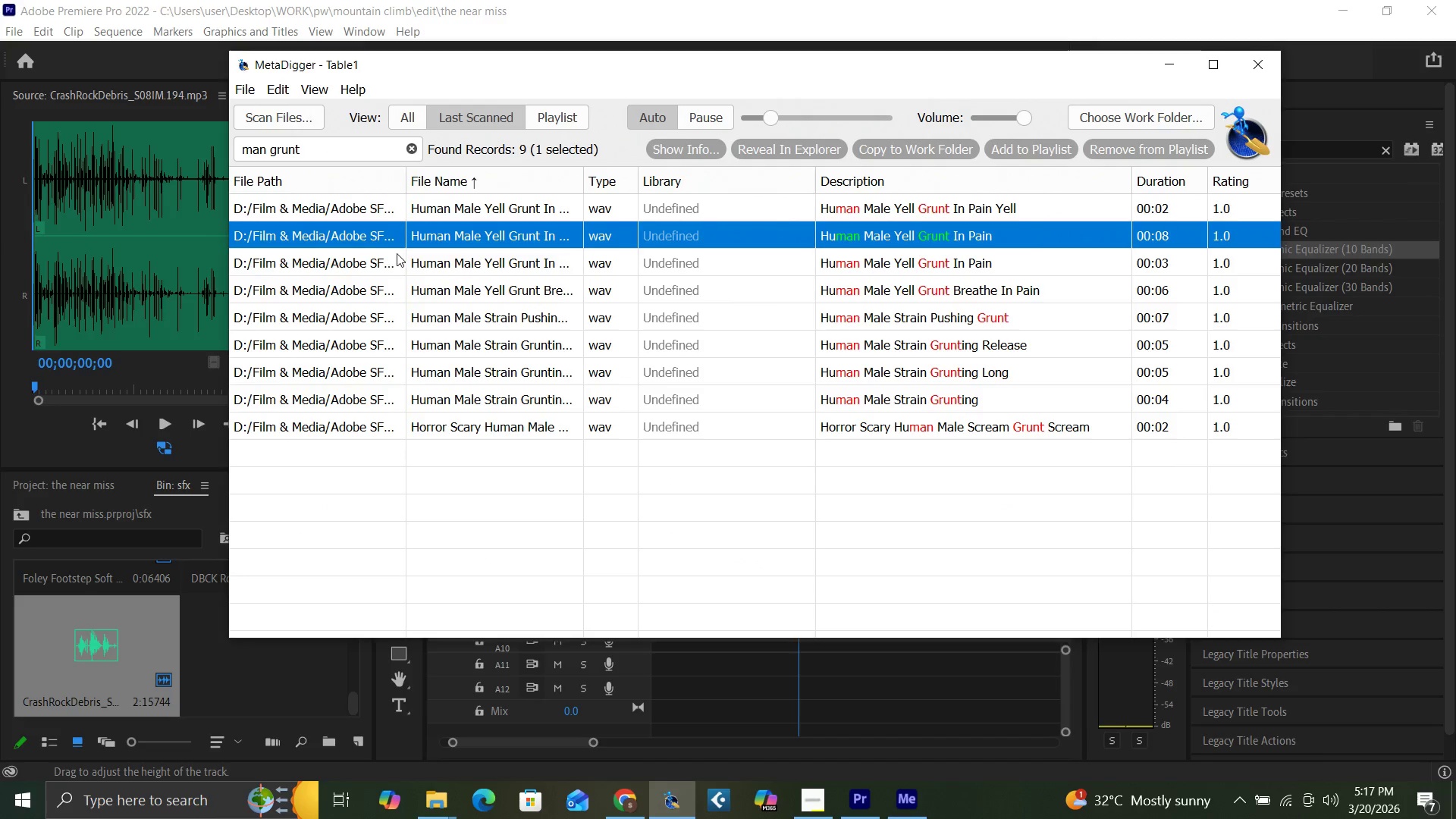 
left_click([456, 260])
 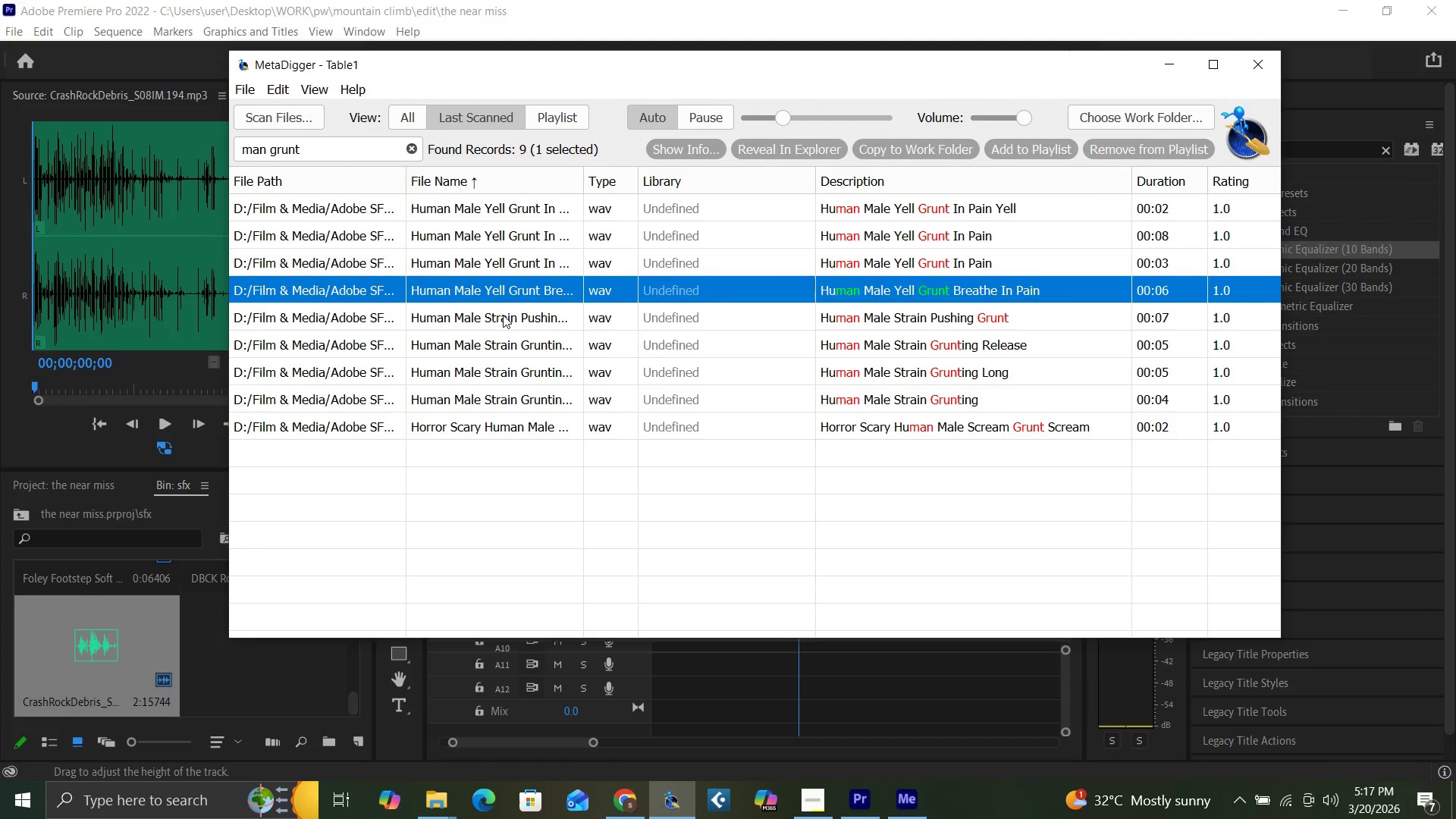 
wait(5.03)
 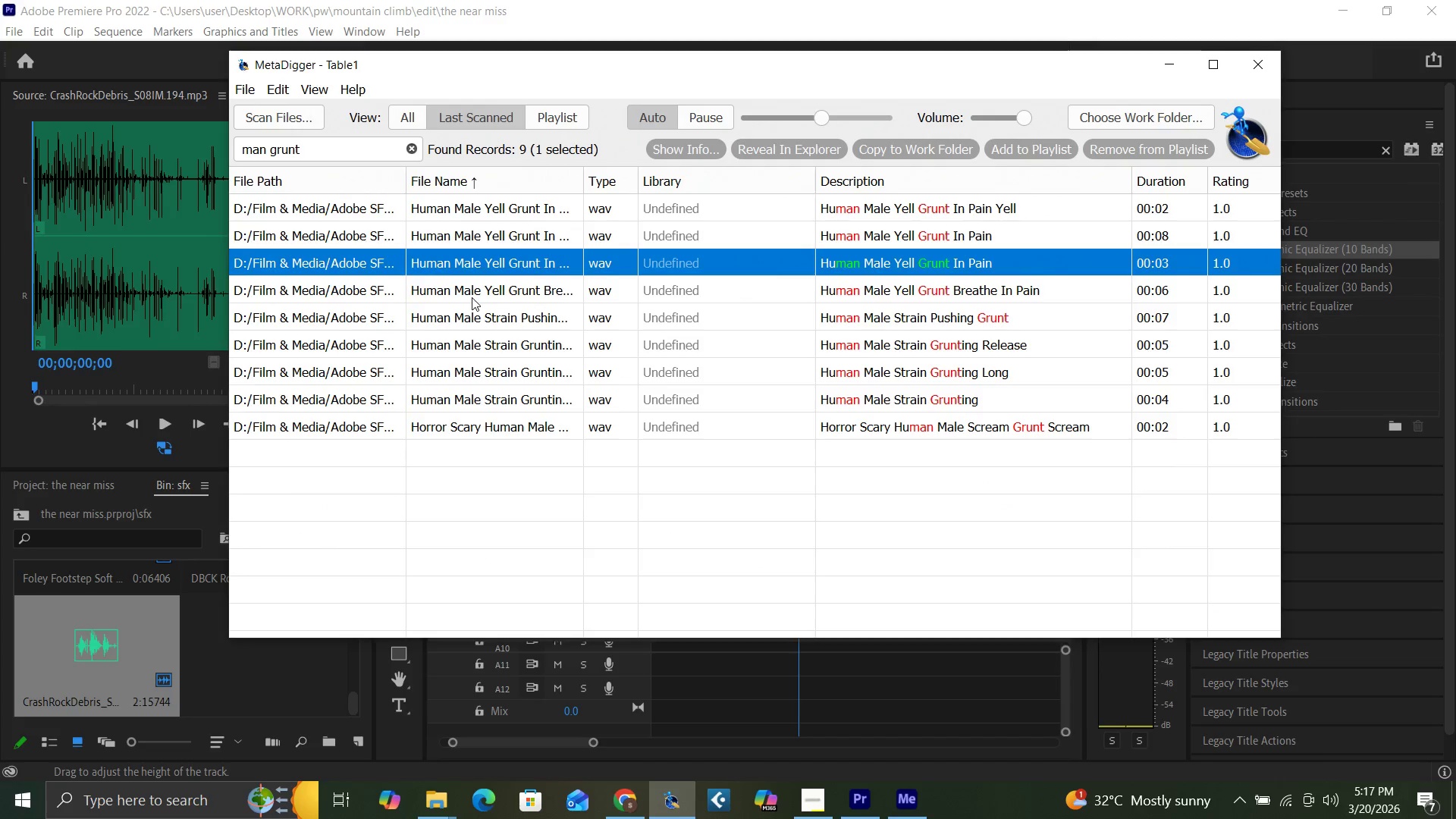 
left_click([507, 319])
 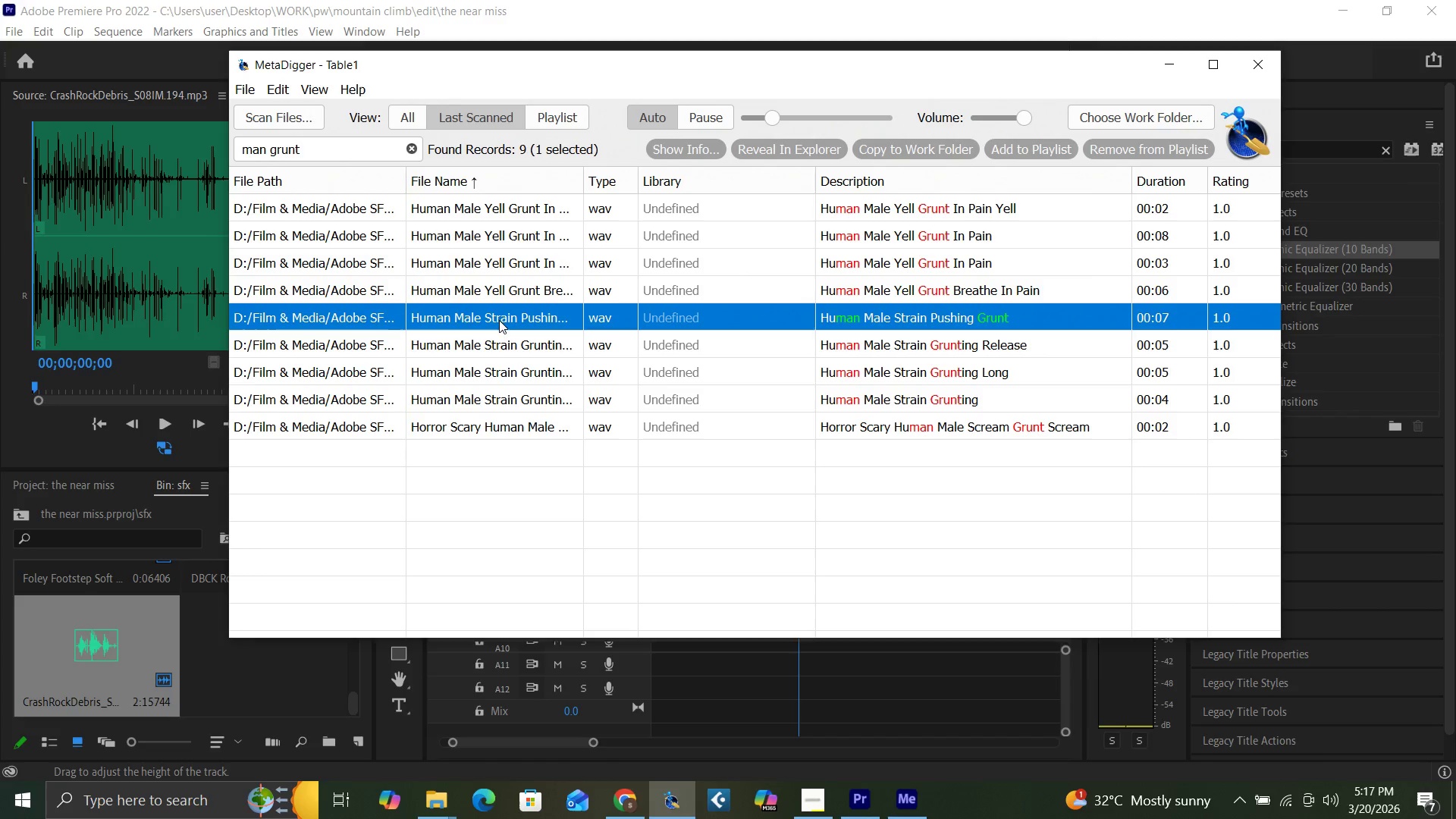 
left_click_drag(start_coordinate=[513, 348], to_coordinate=[509, 347])
 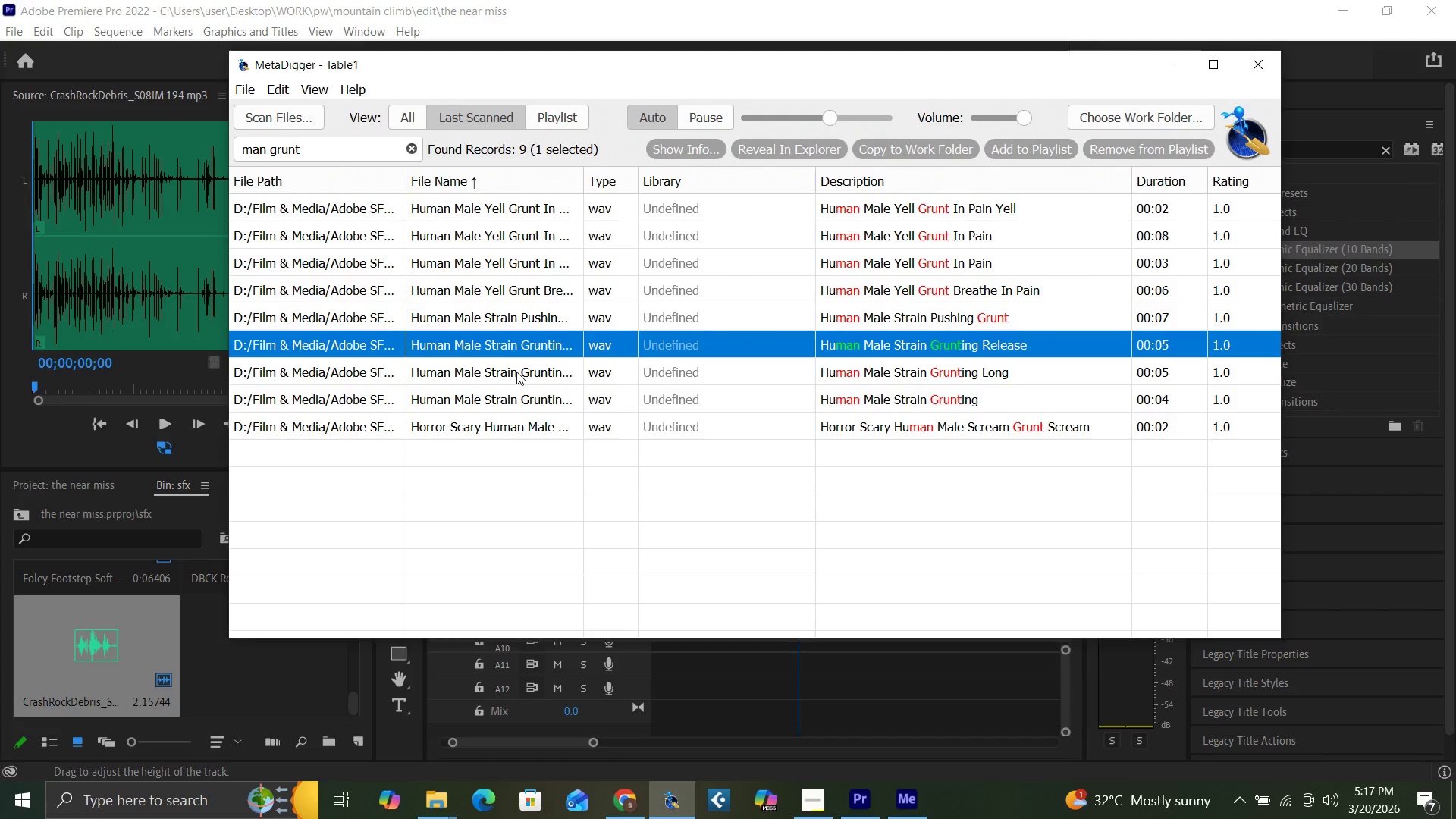 
left_click([516, 372])
 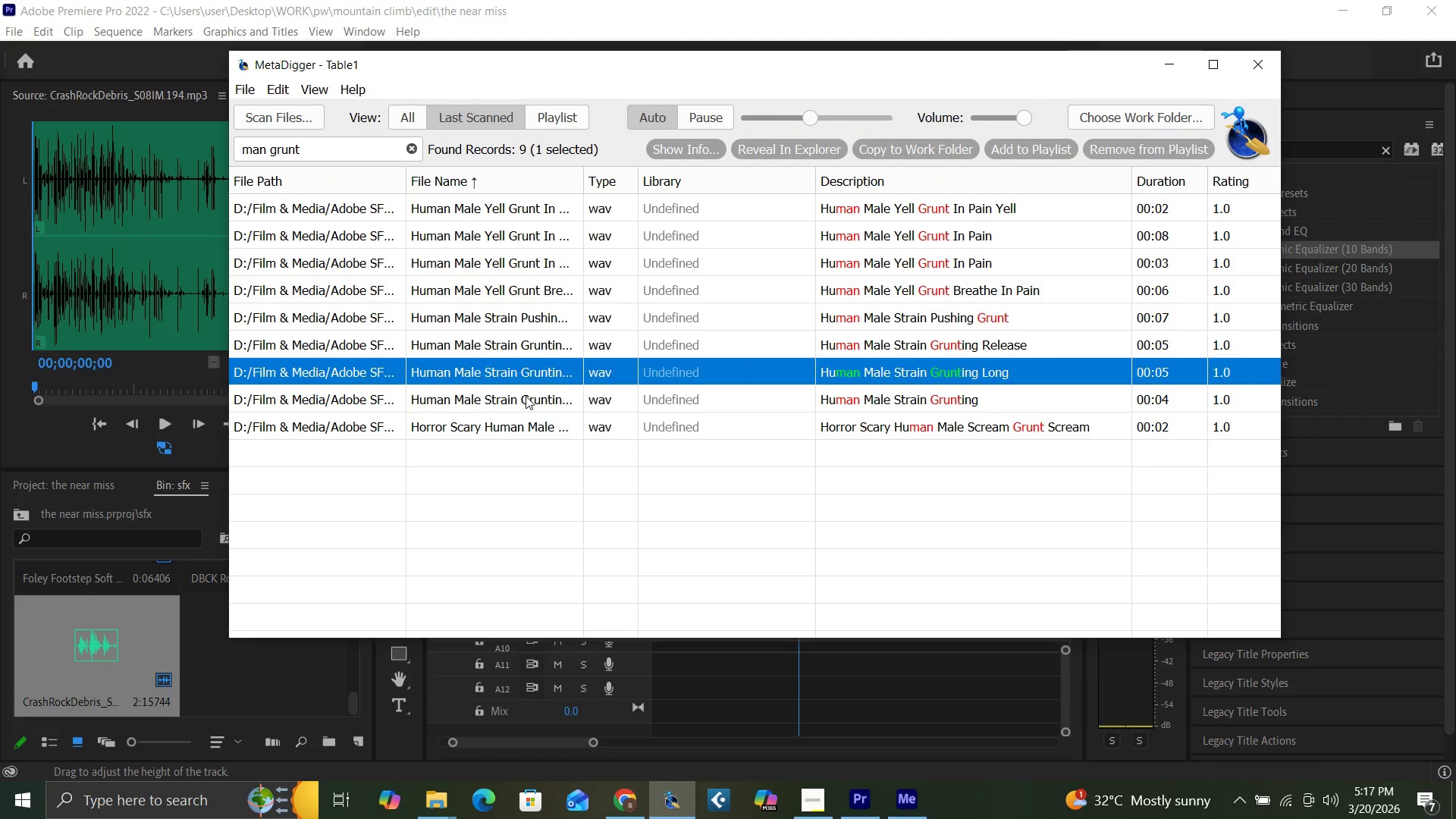 
left_click([526, 396])
 